 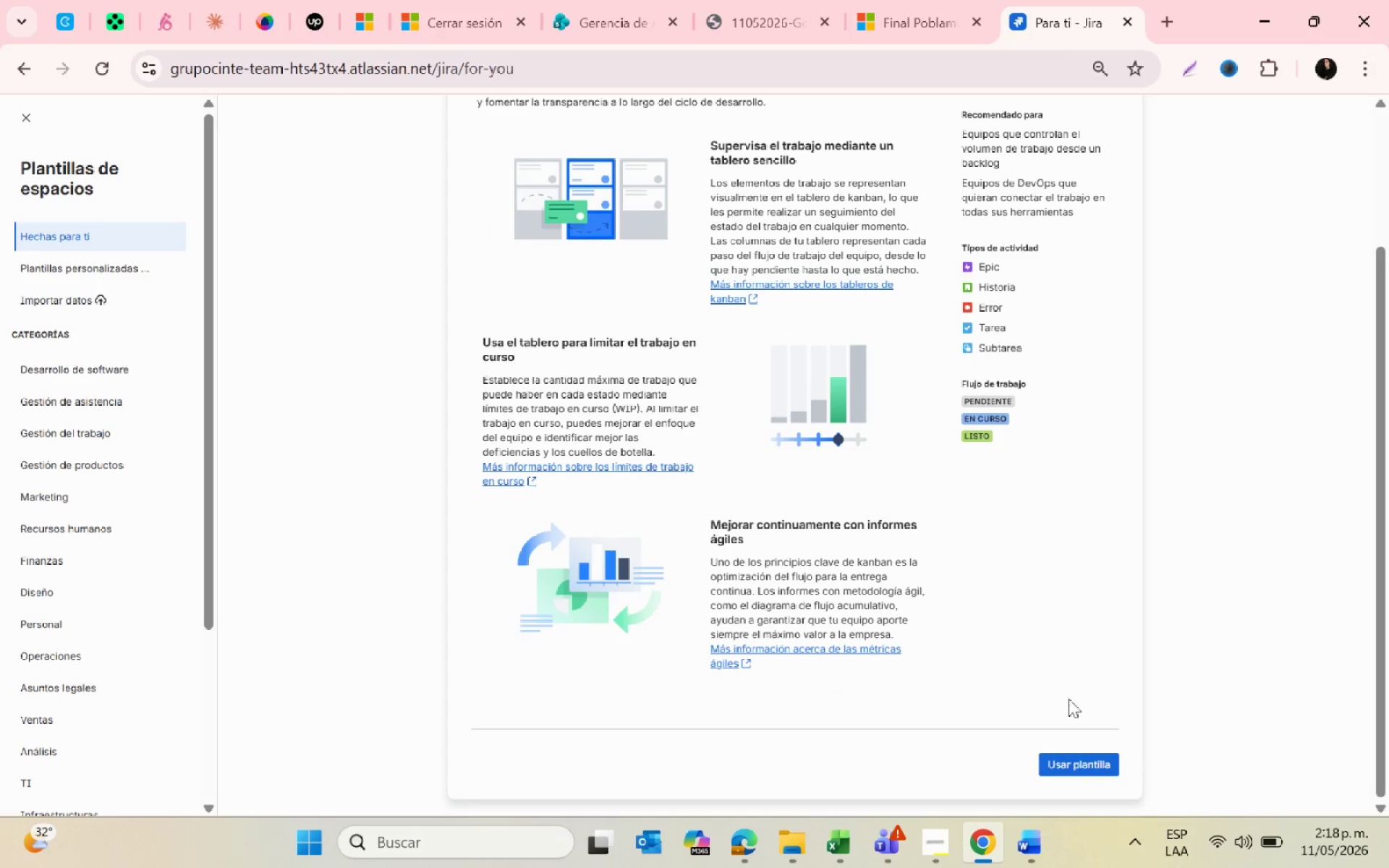 
left_click([1069, 765])
 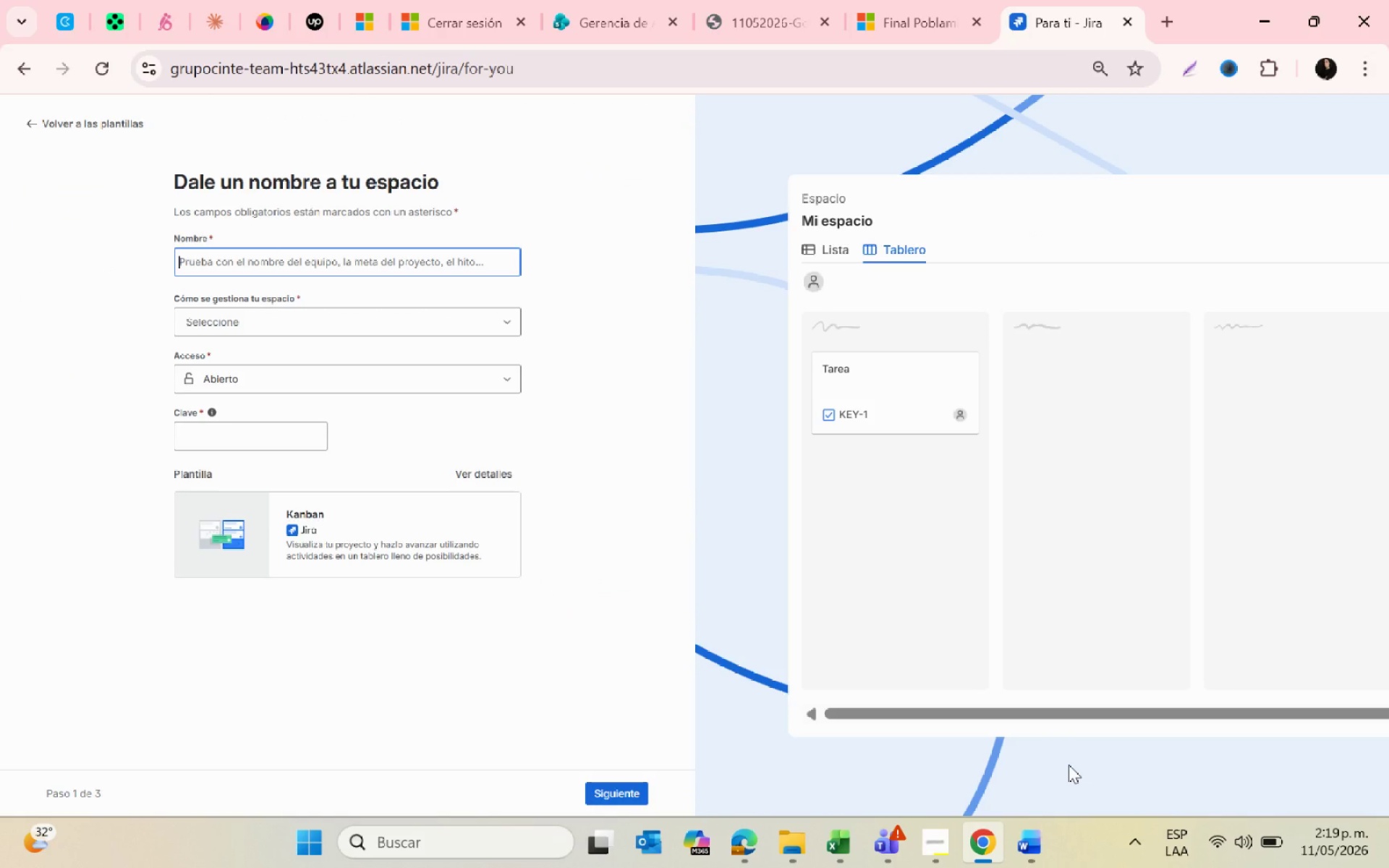 
wait(5.14)
 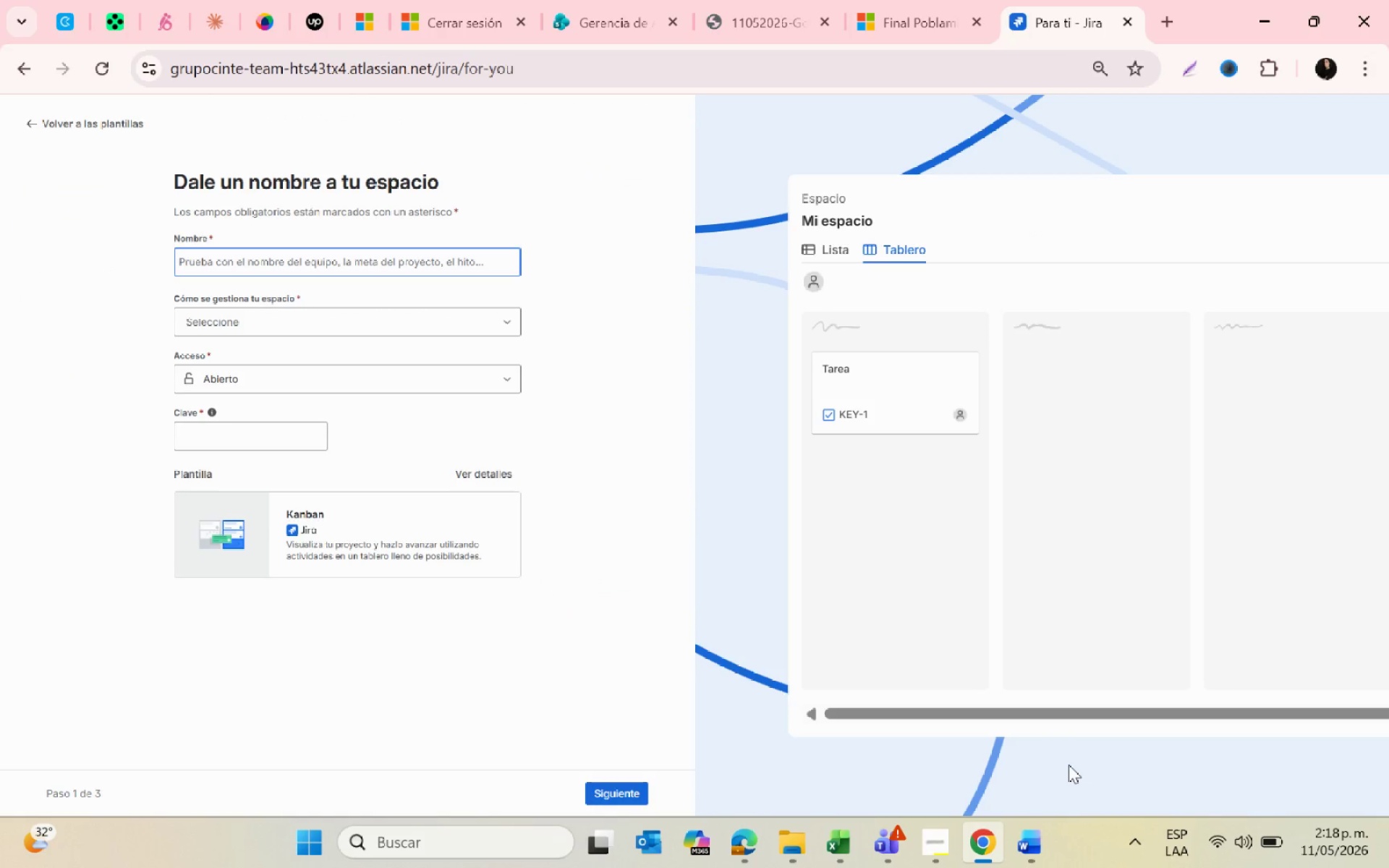 
type(PE)
key(Backspace)
type(eak)
 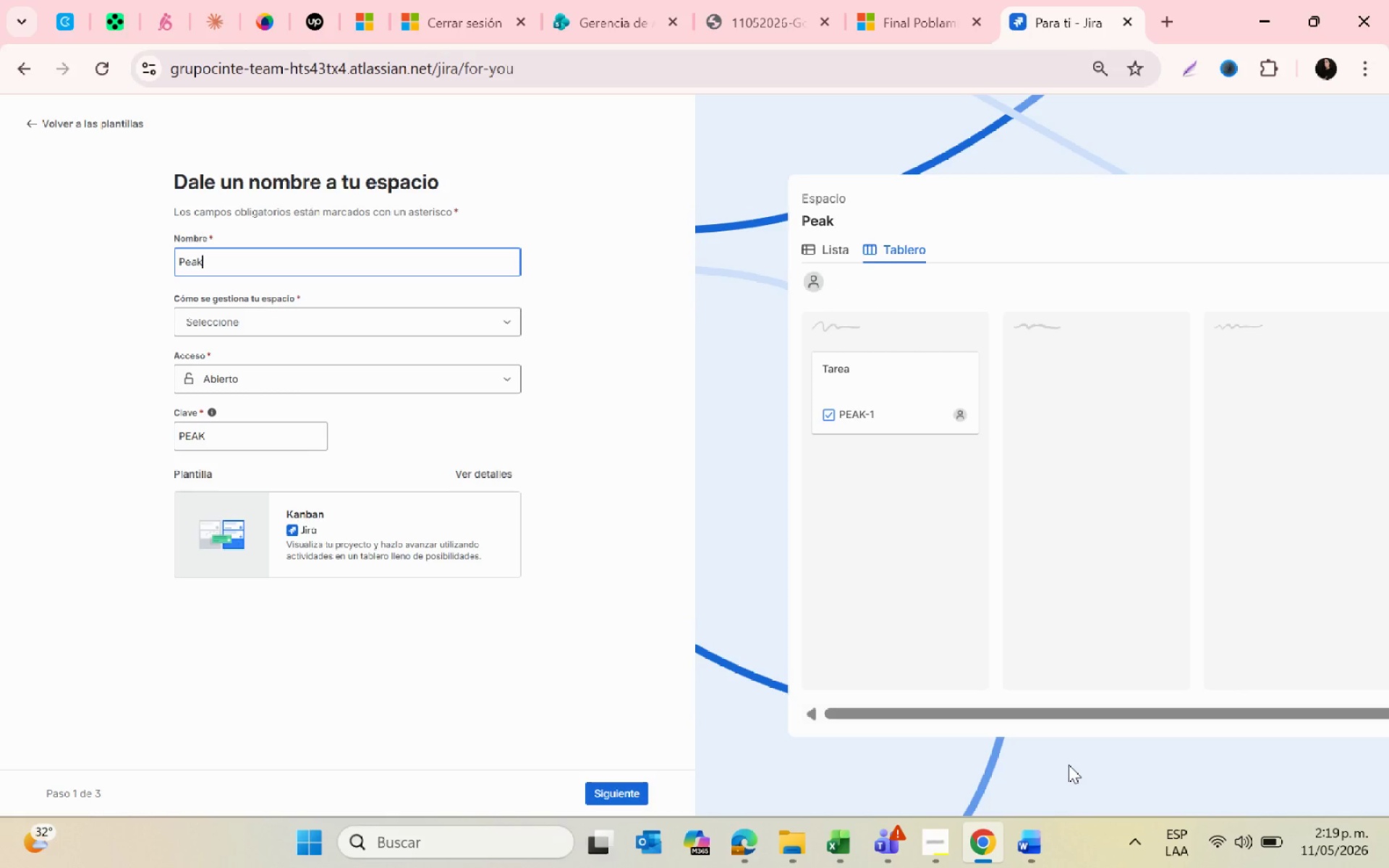 
wait(8.22)
 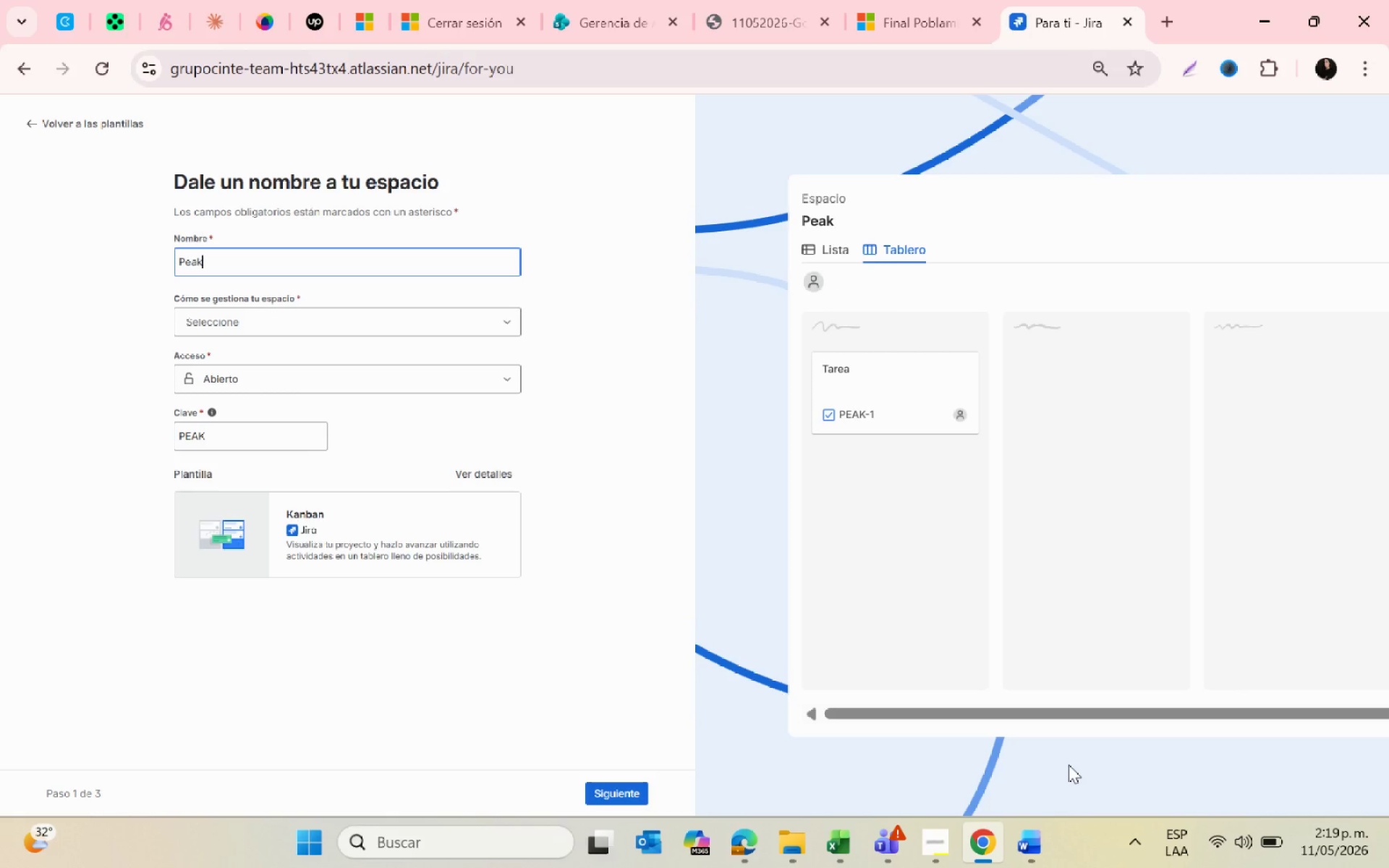 
key(Space)
 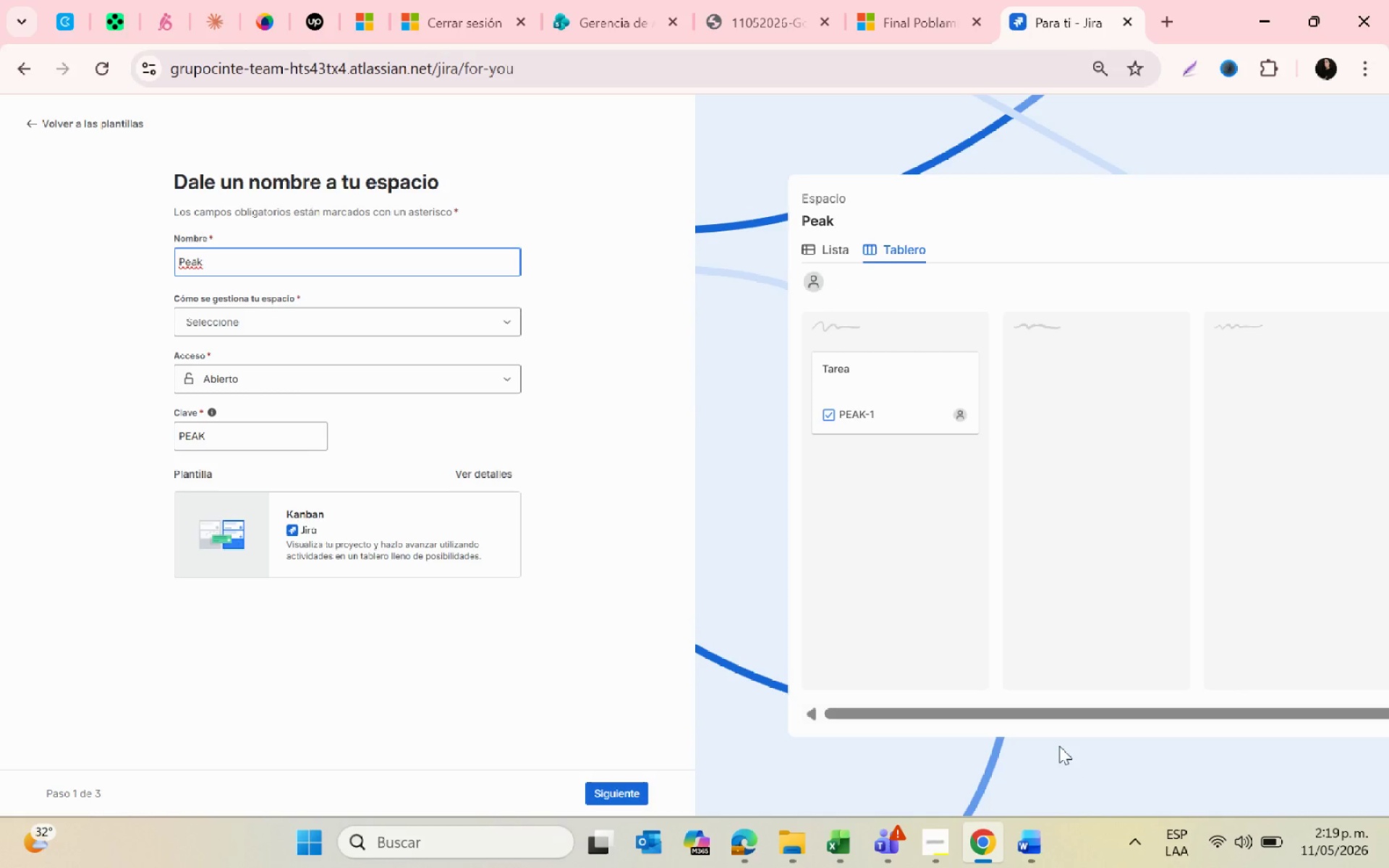 
key(Shift+4)
 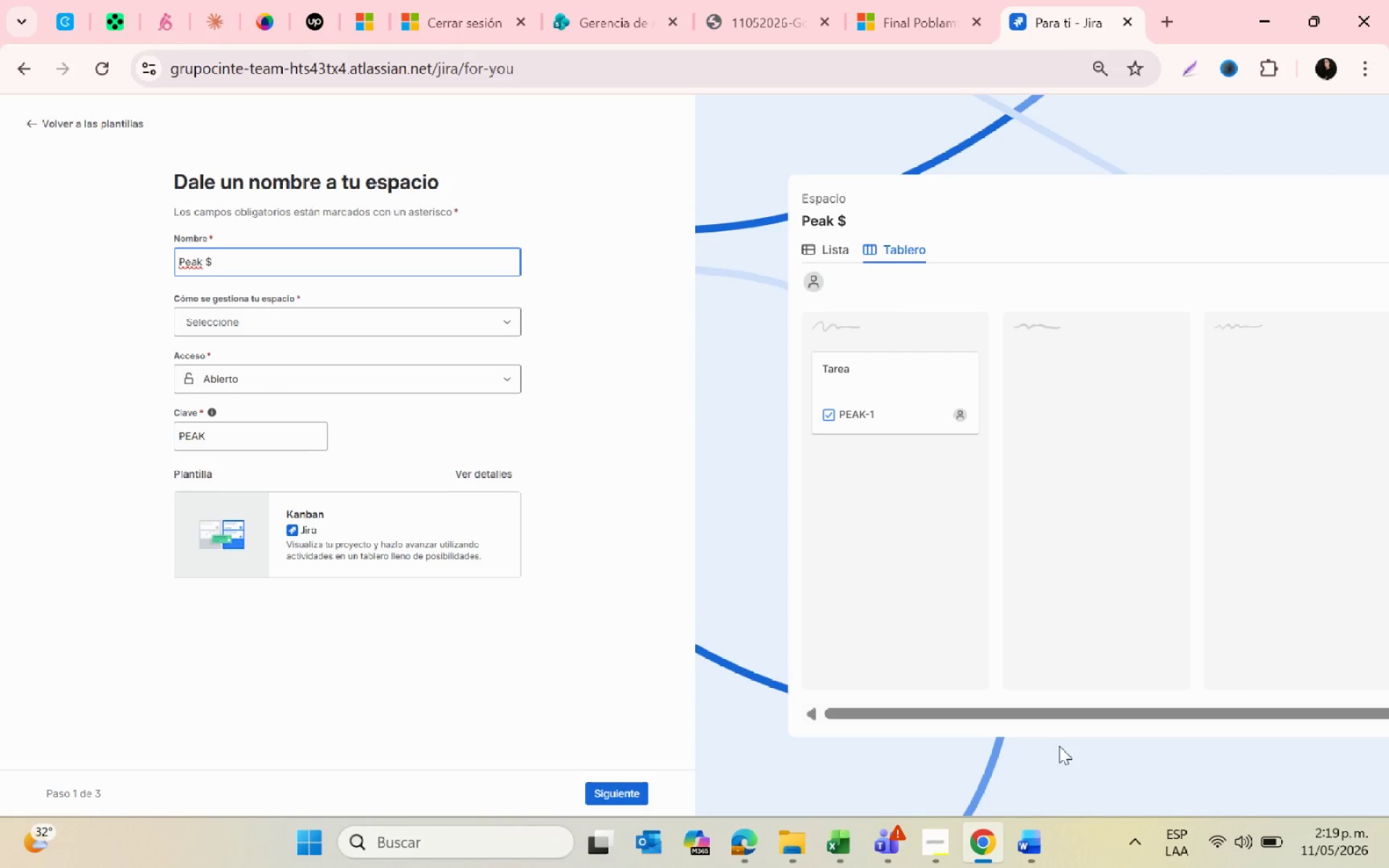 
key(Backspace)
 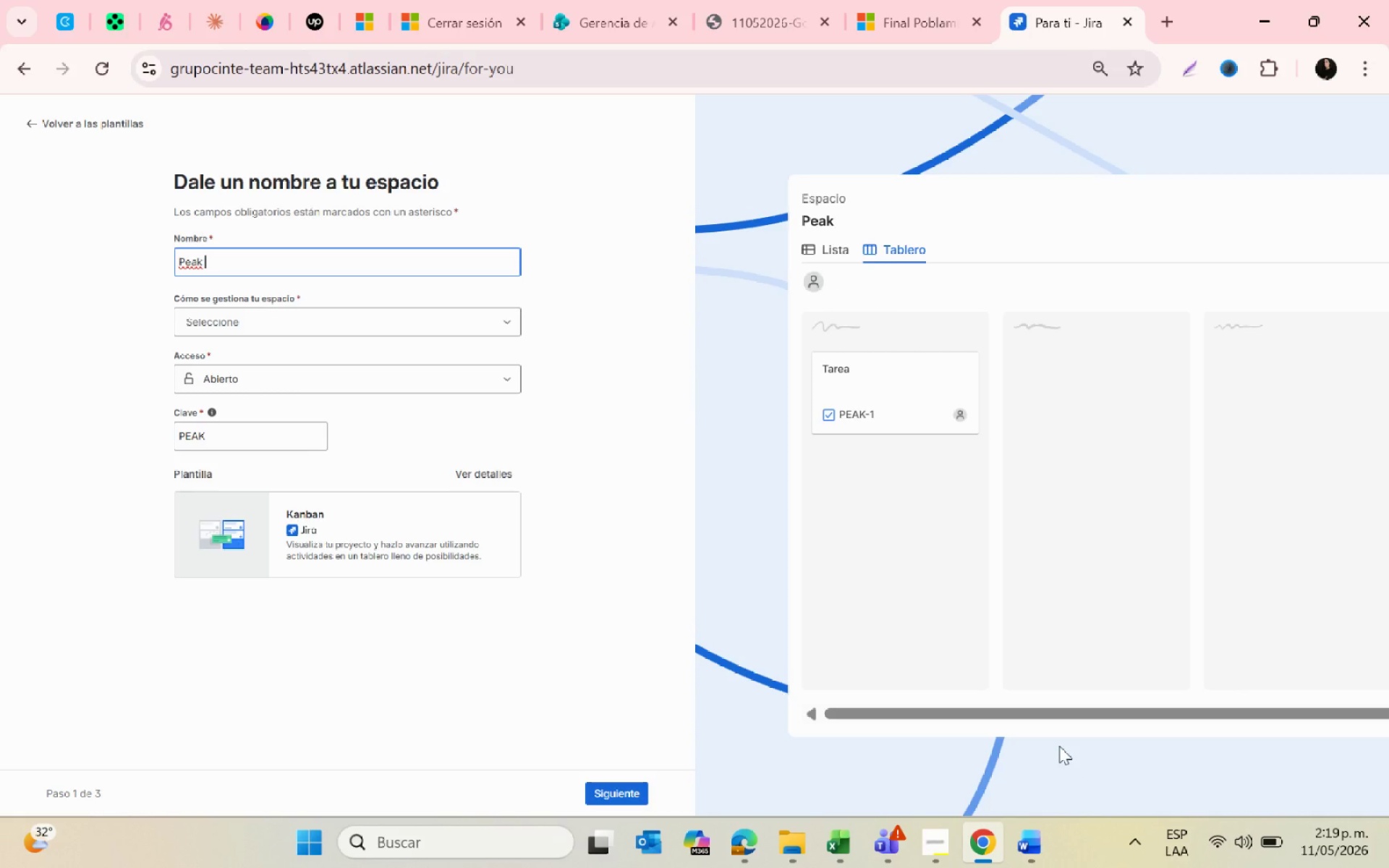 
key(Alt+Control+6)
 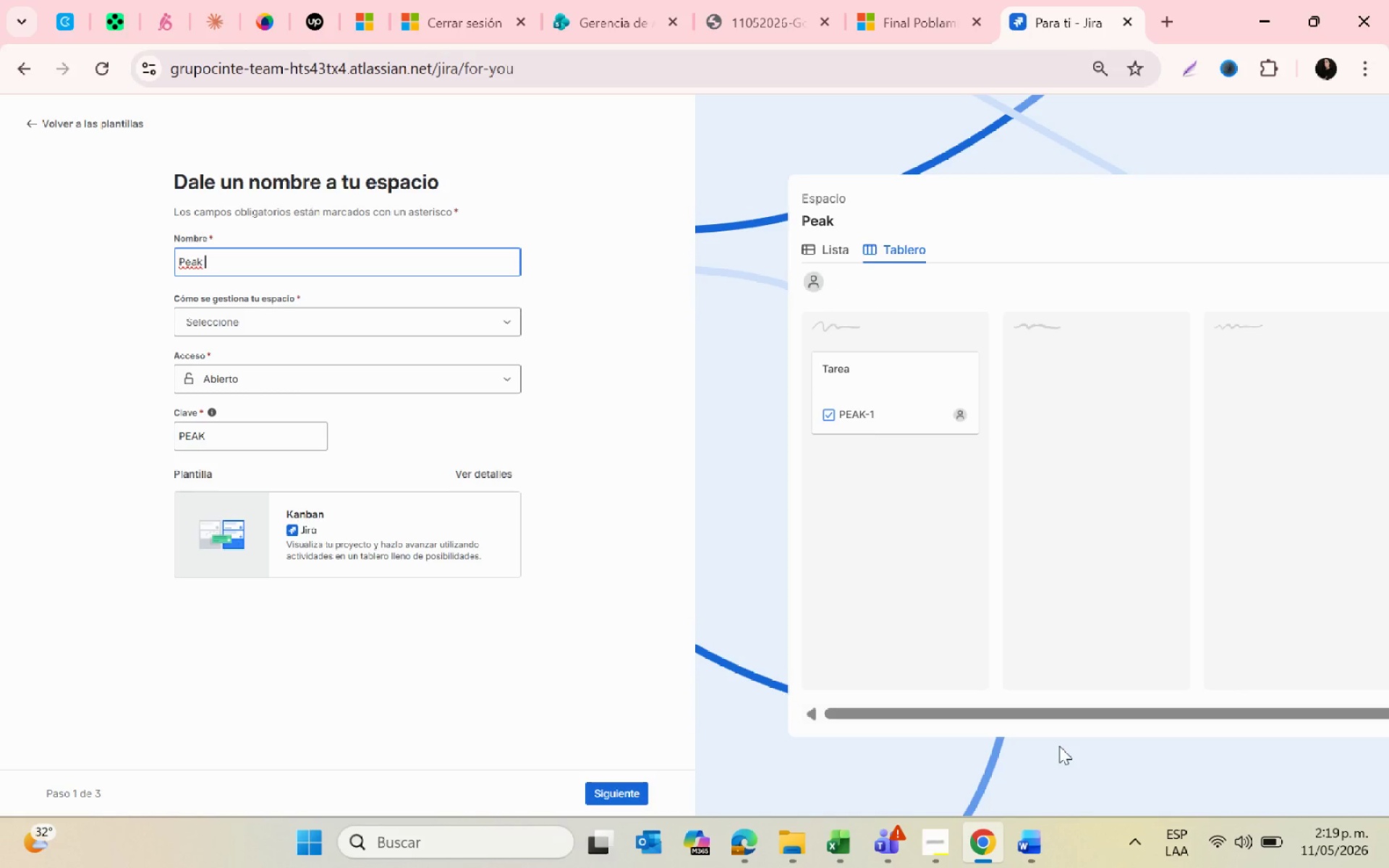 
wait(5.59)
 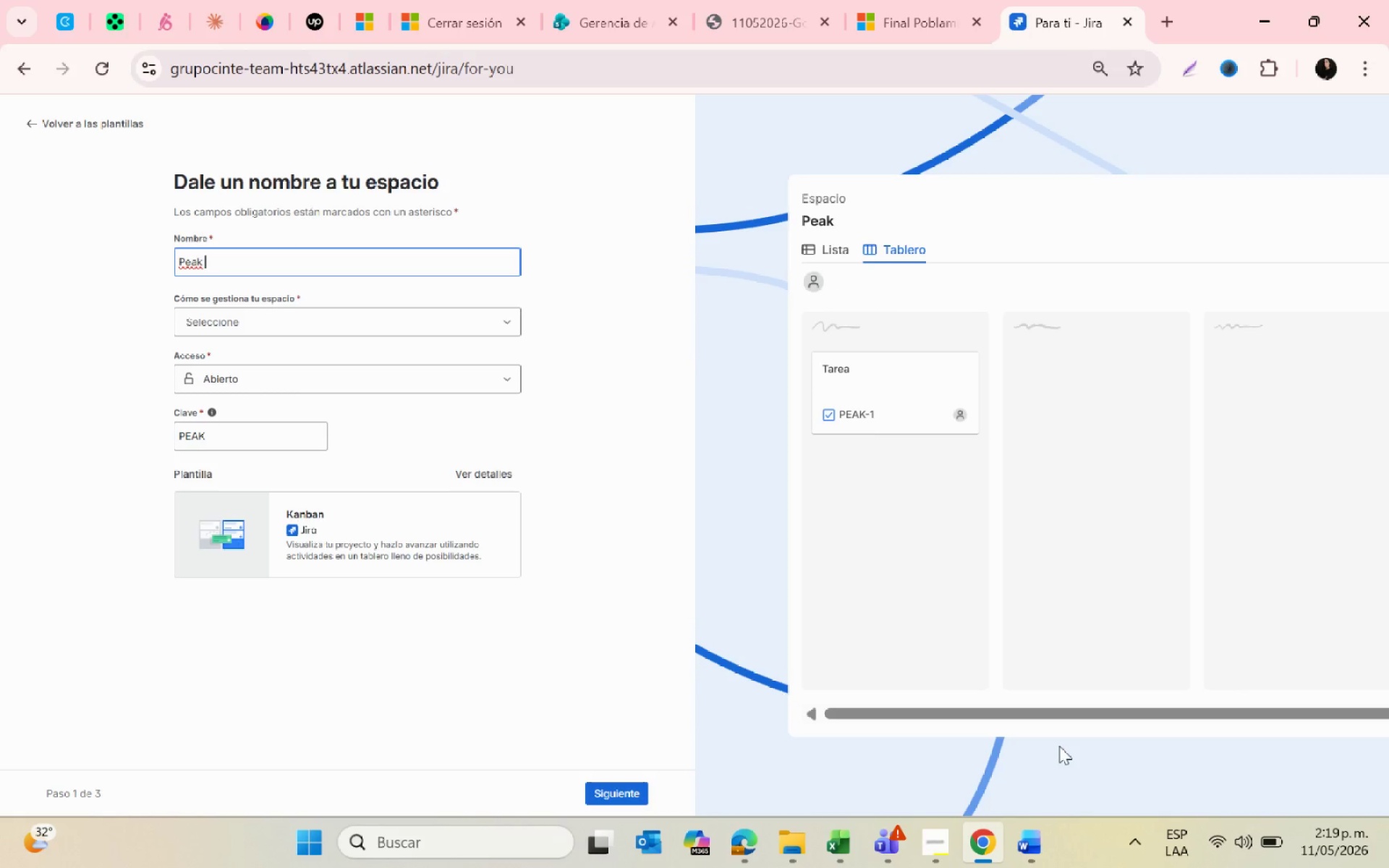 
key(Alt+Control+4)
 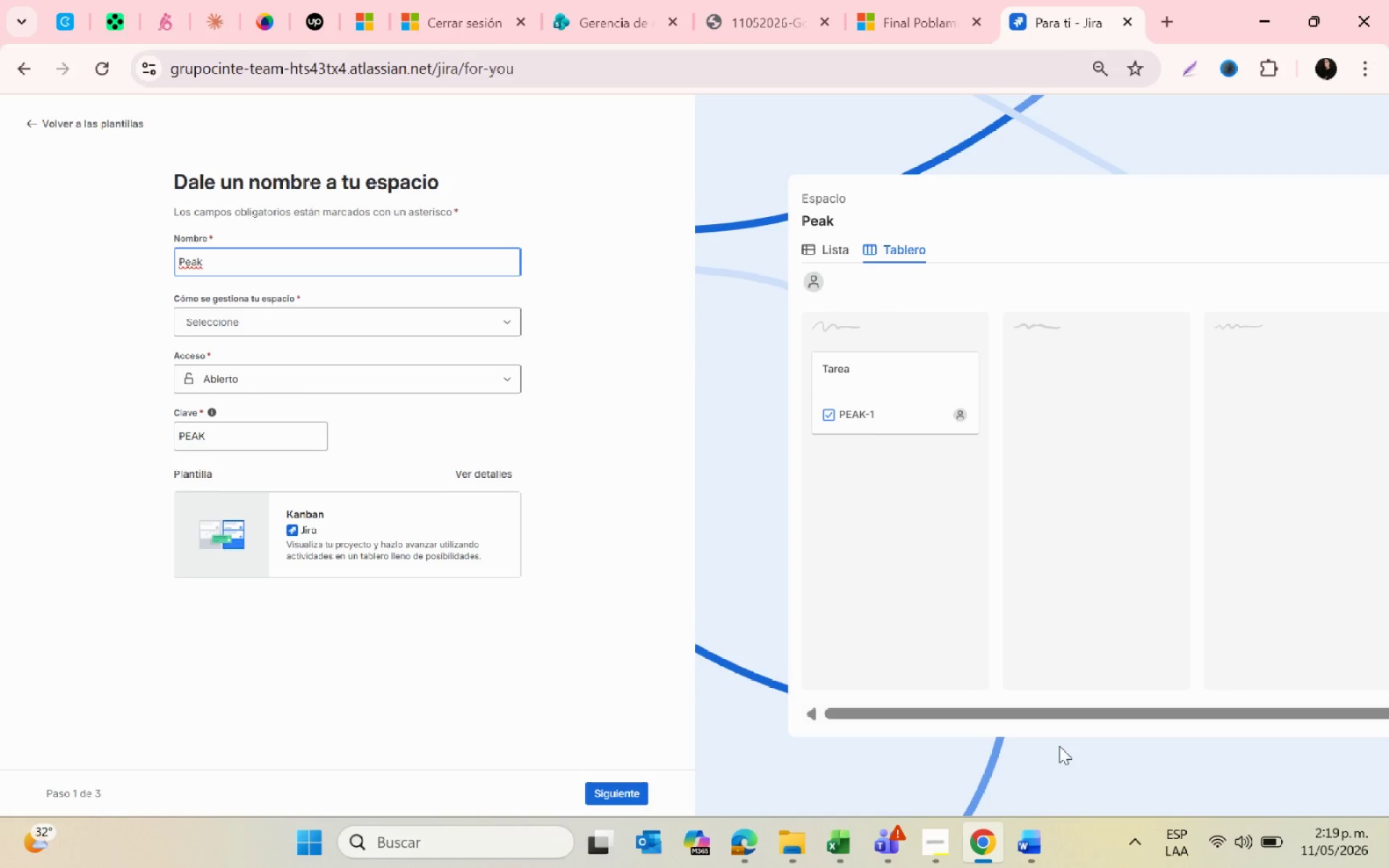 
key(Alt+Control+6)
 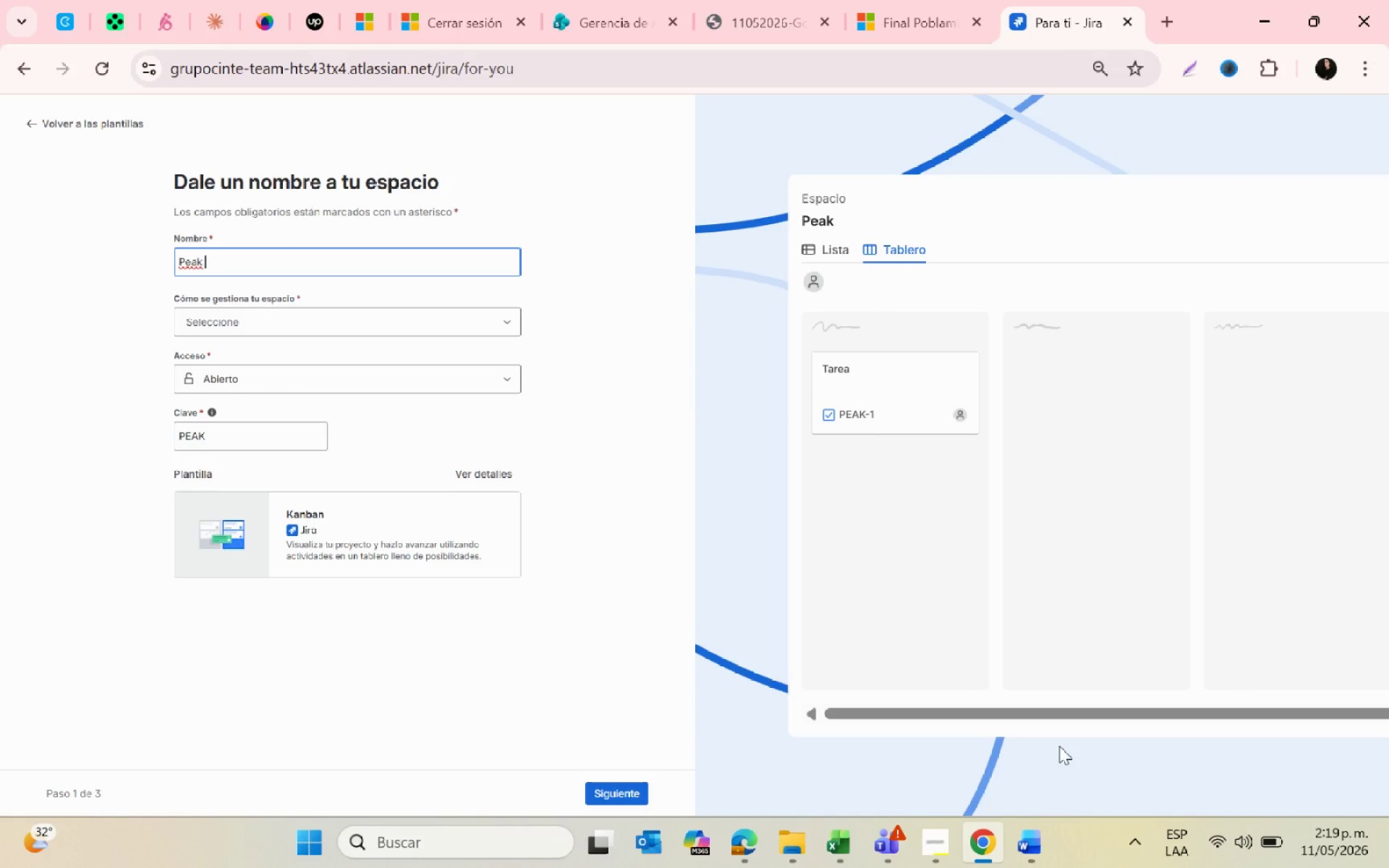 
key(Control+6)
 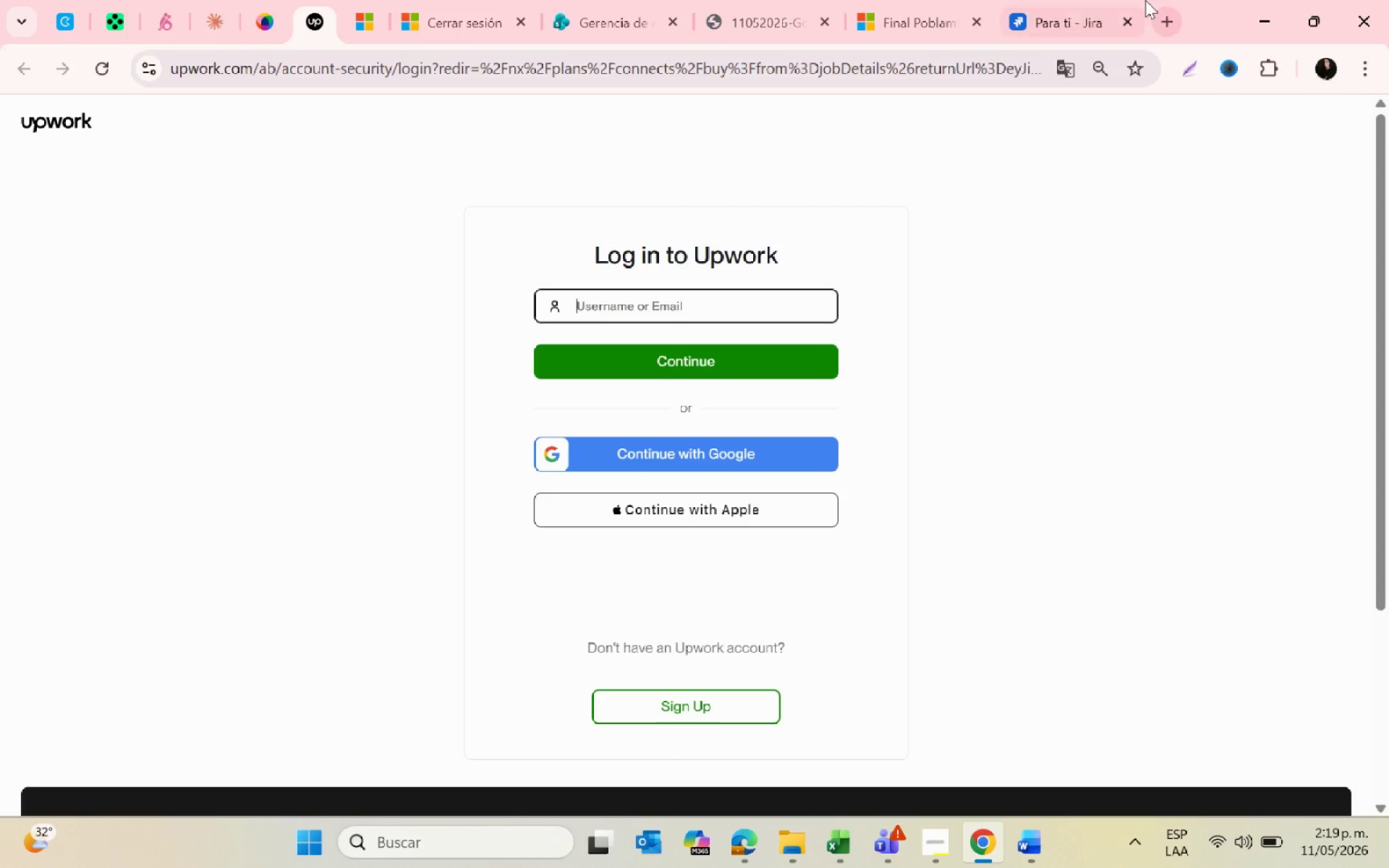 
left_click([1077, 1])
 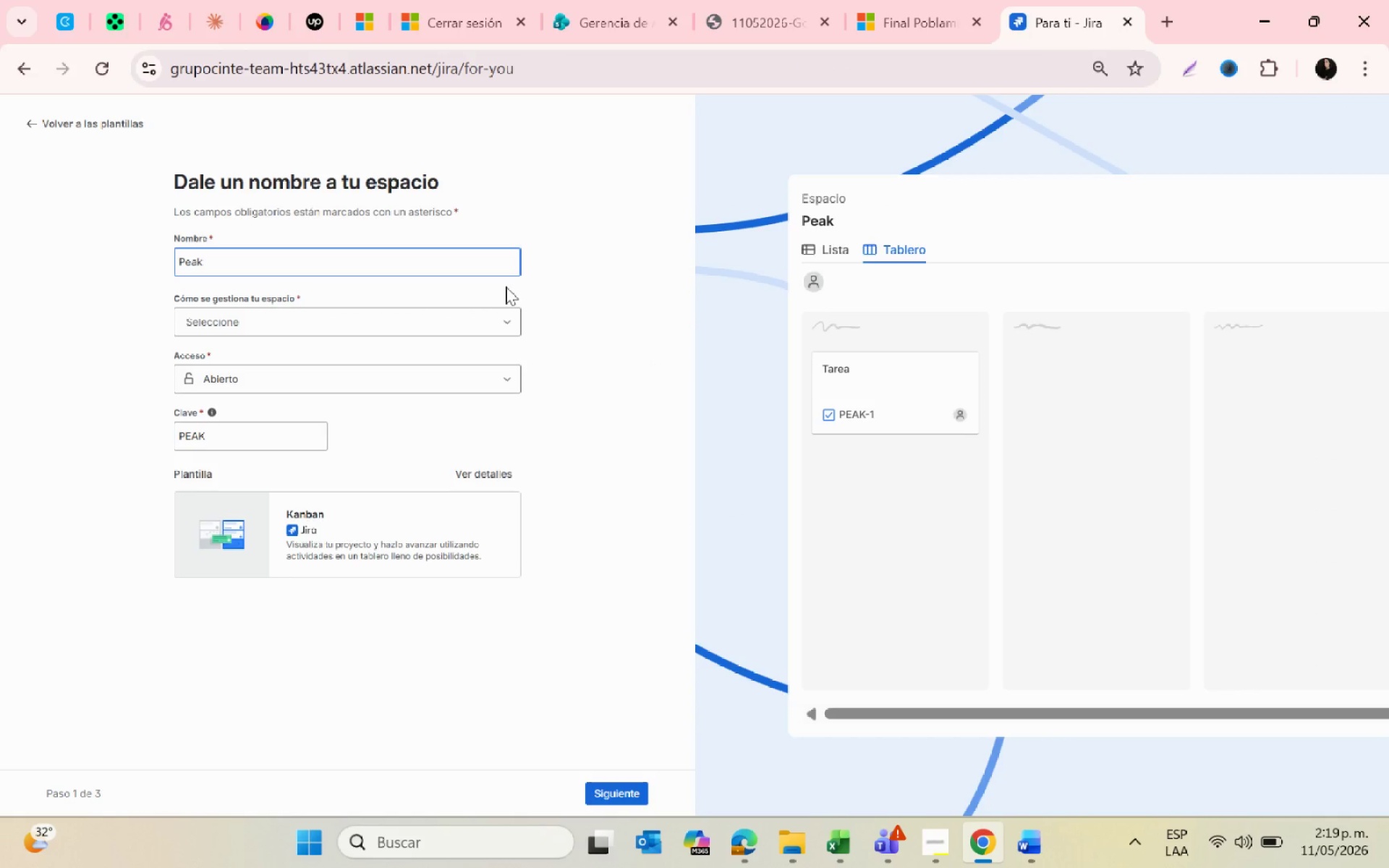 
wait(5.14)
 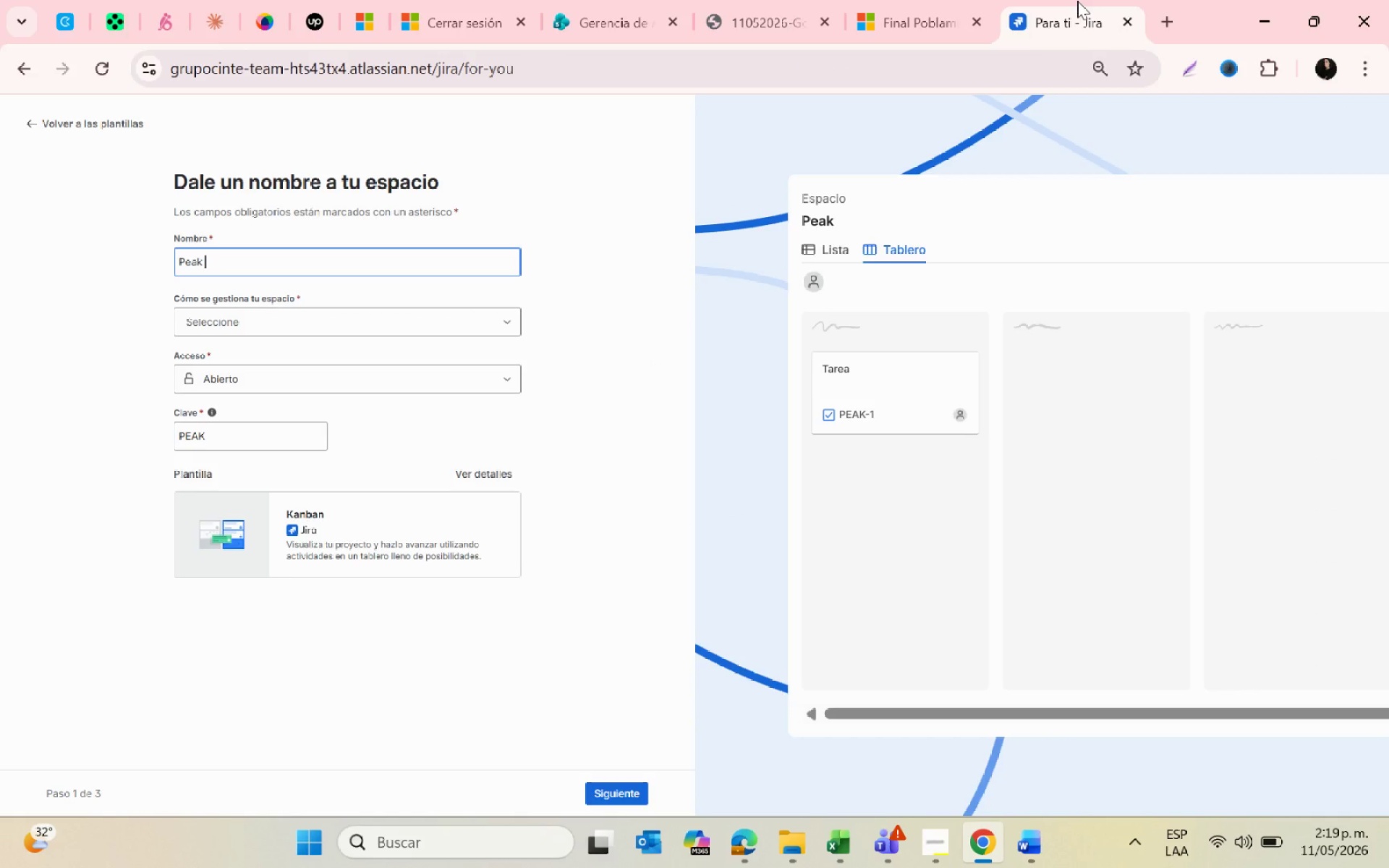 
key(6)
 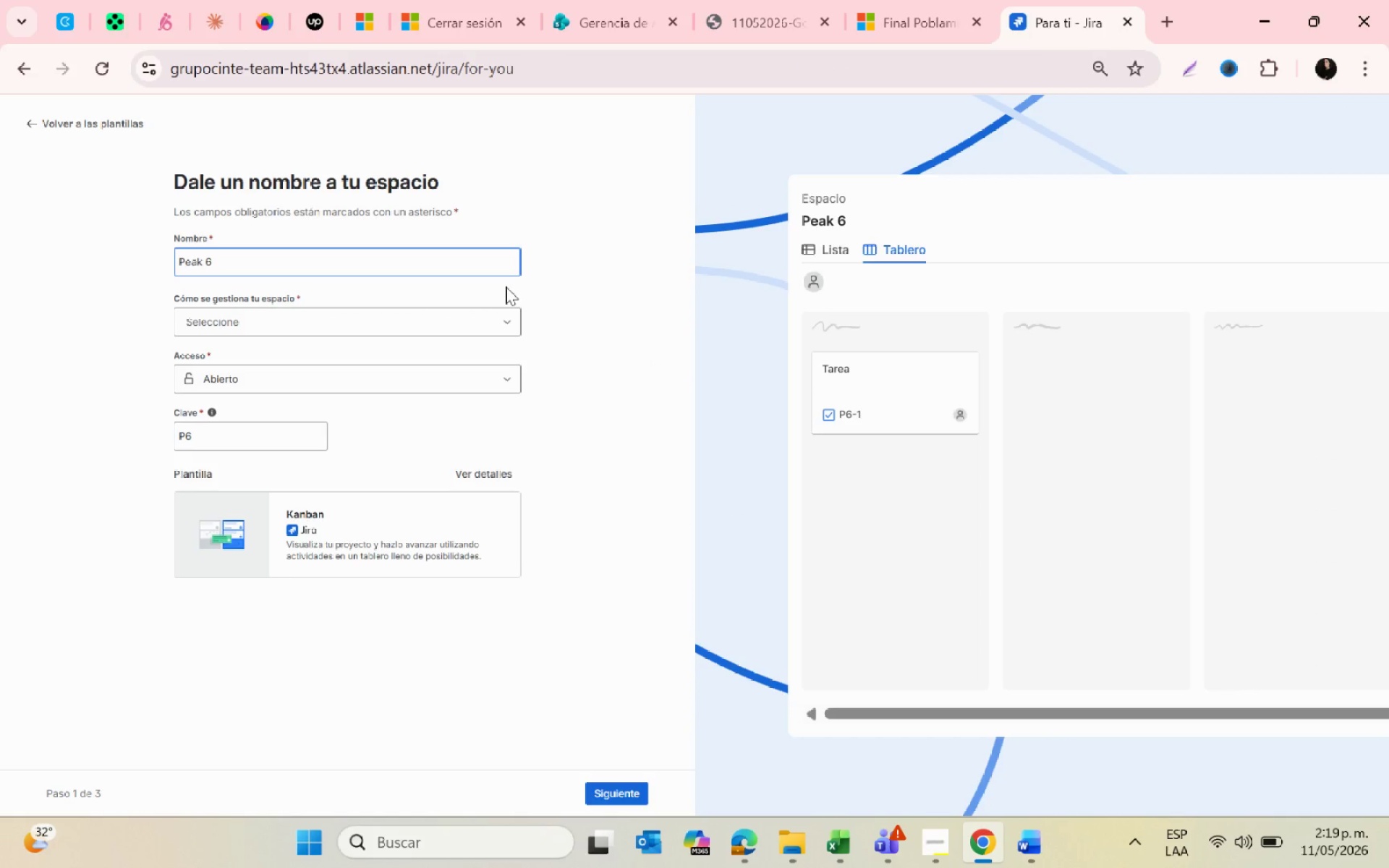 
key(Backspace)
 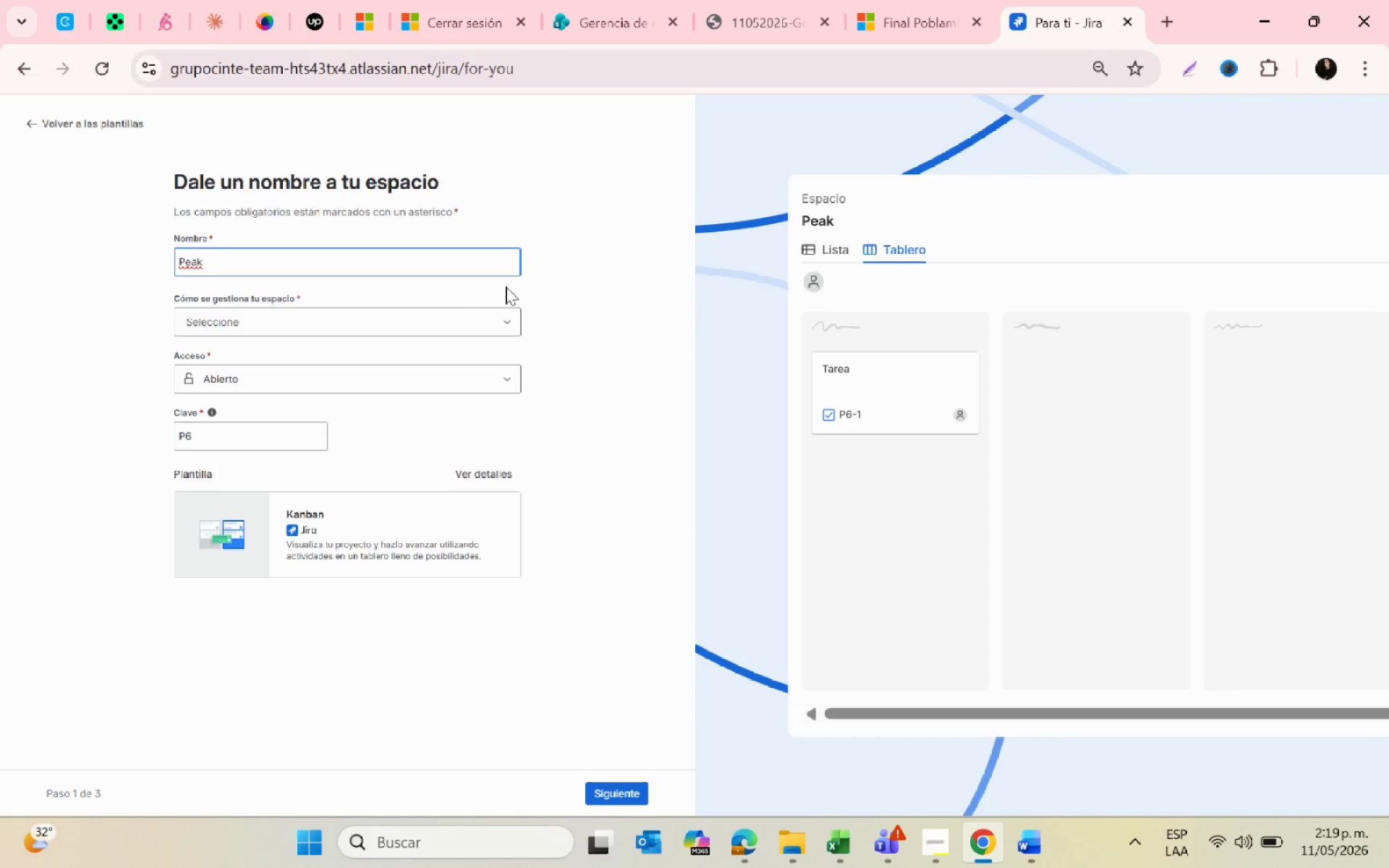 
key(Control+6)
 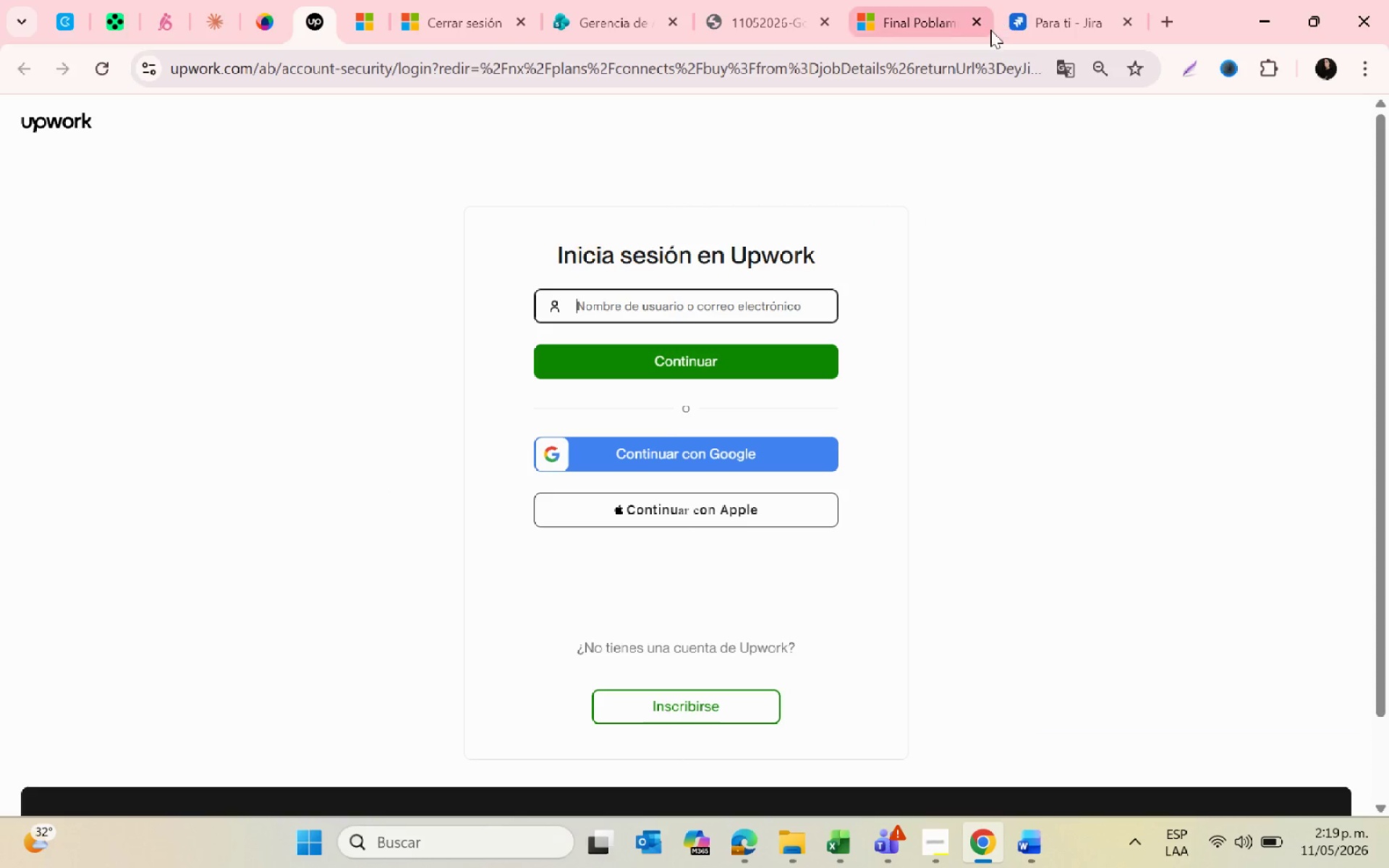 
left_click([1019, 0])
 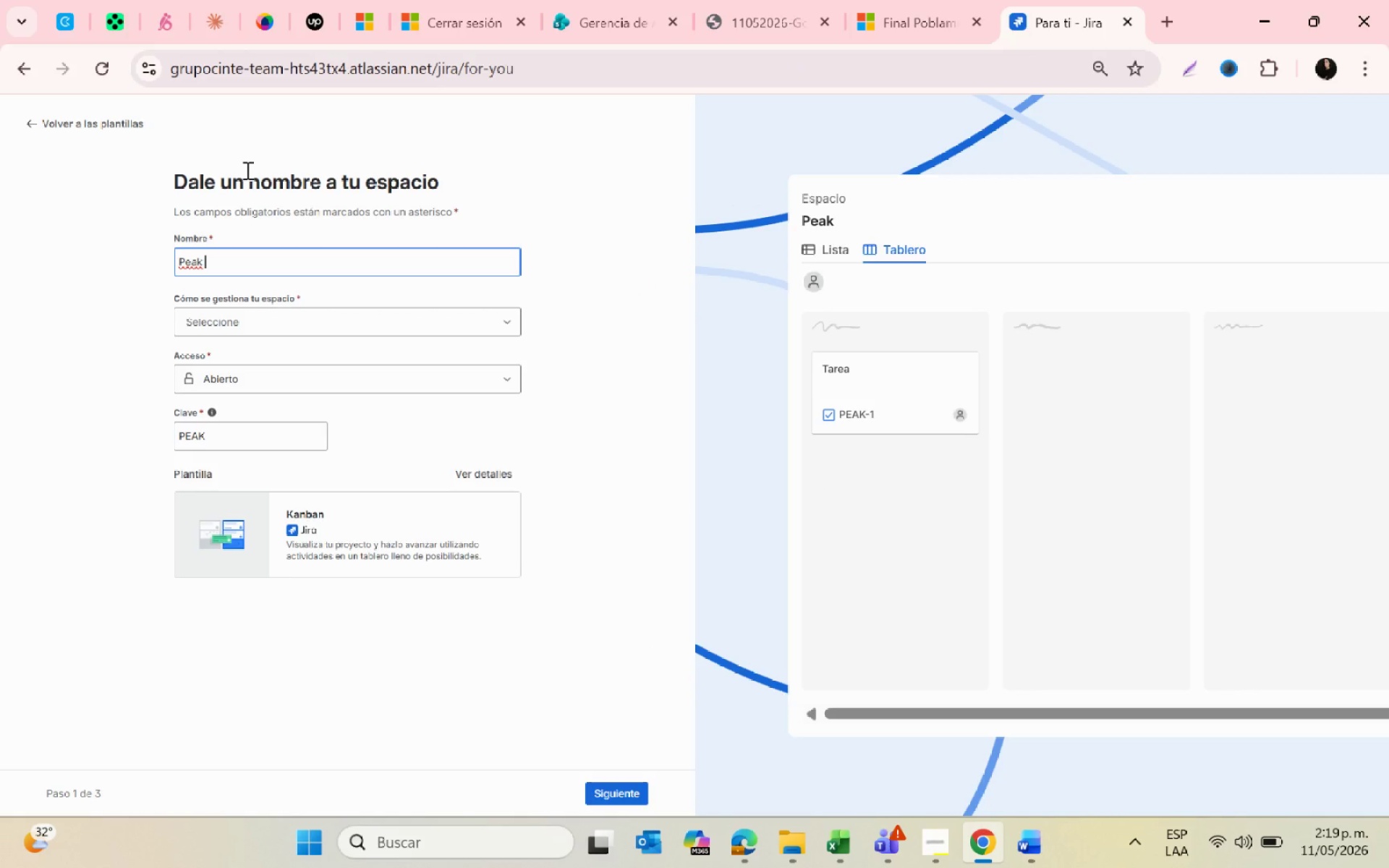 
key(Shift+6)
 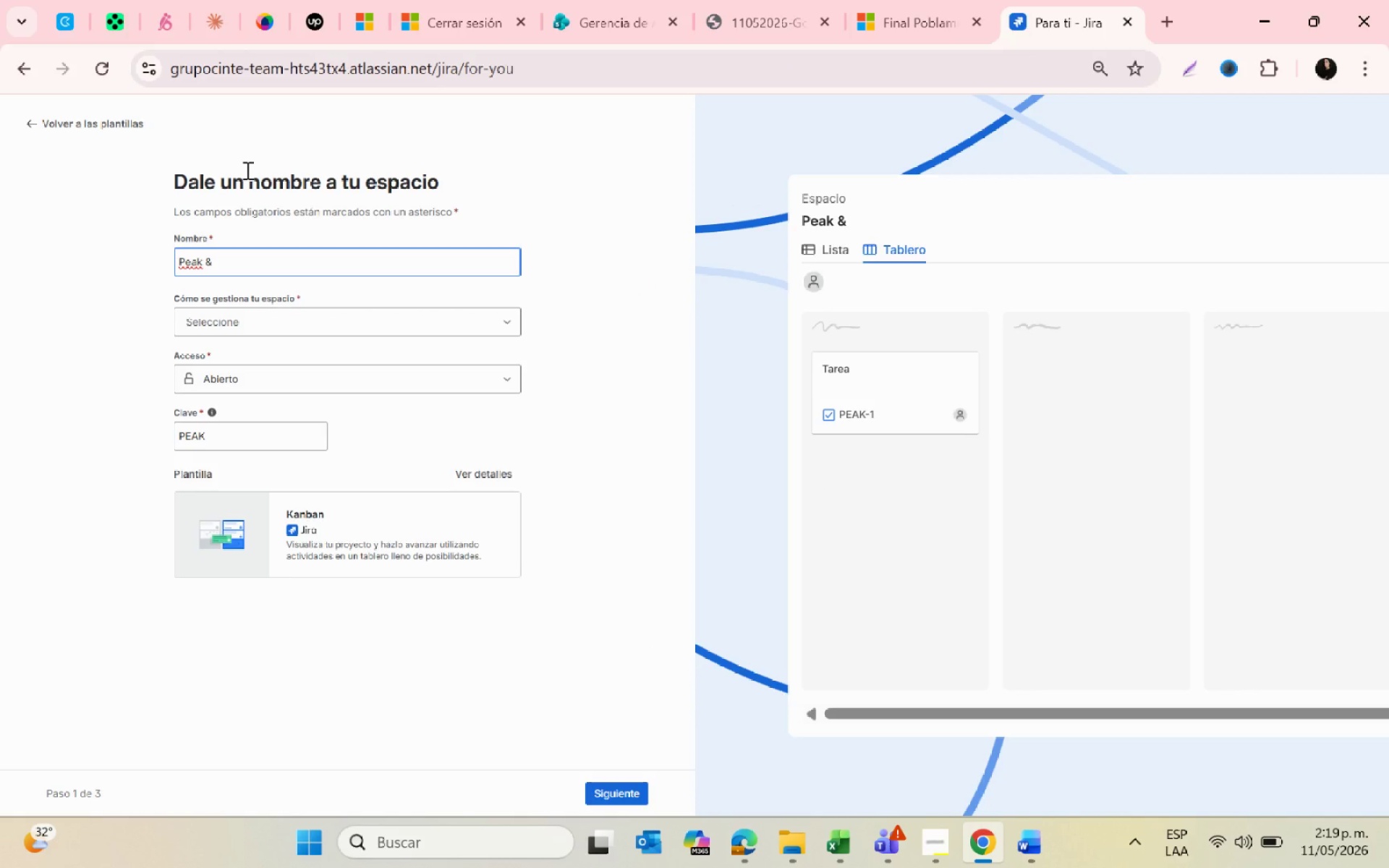 
key(Space)
 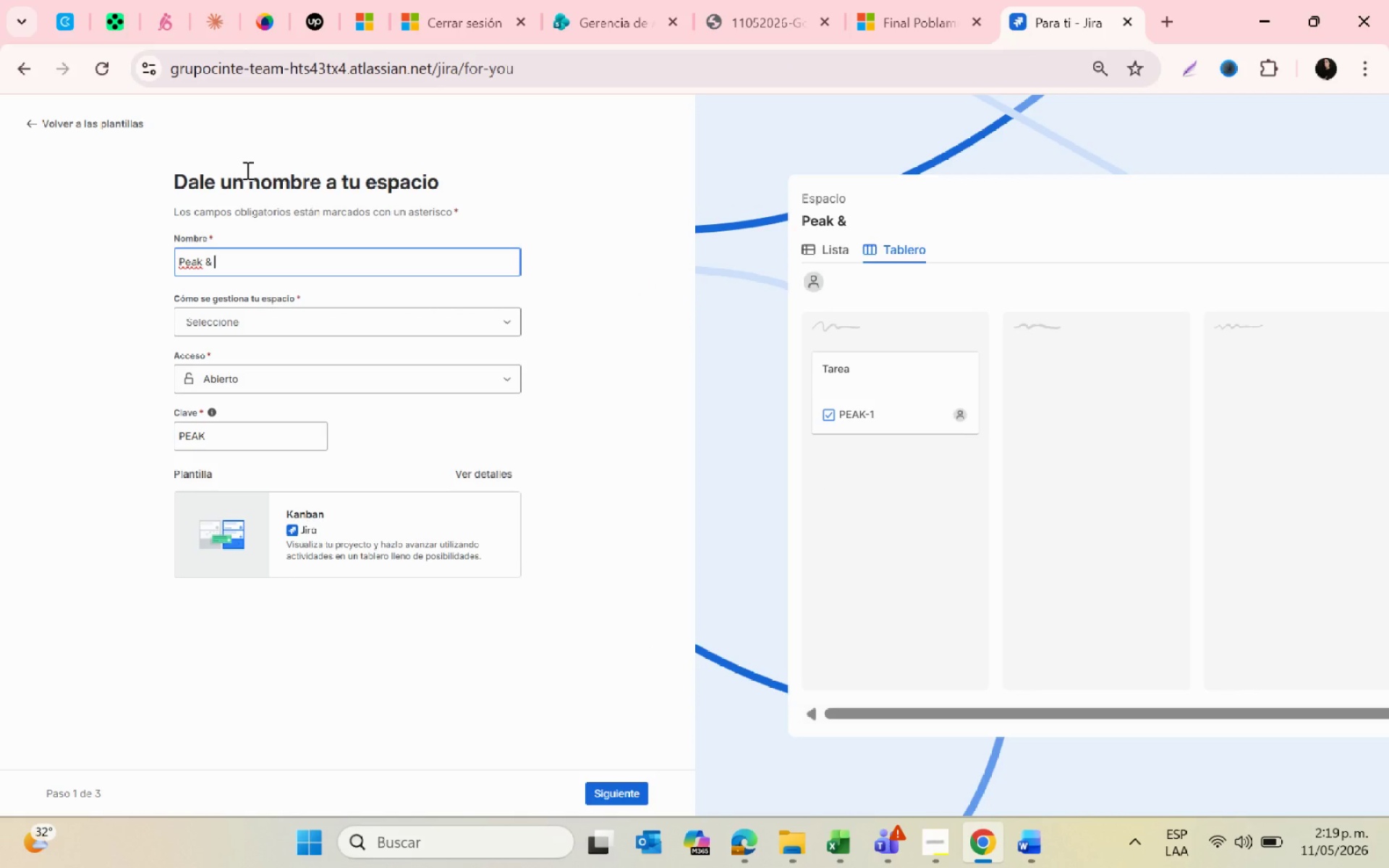 
right_click([242, 177])
 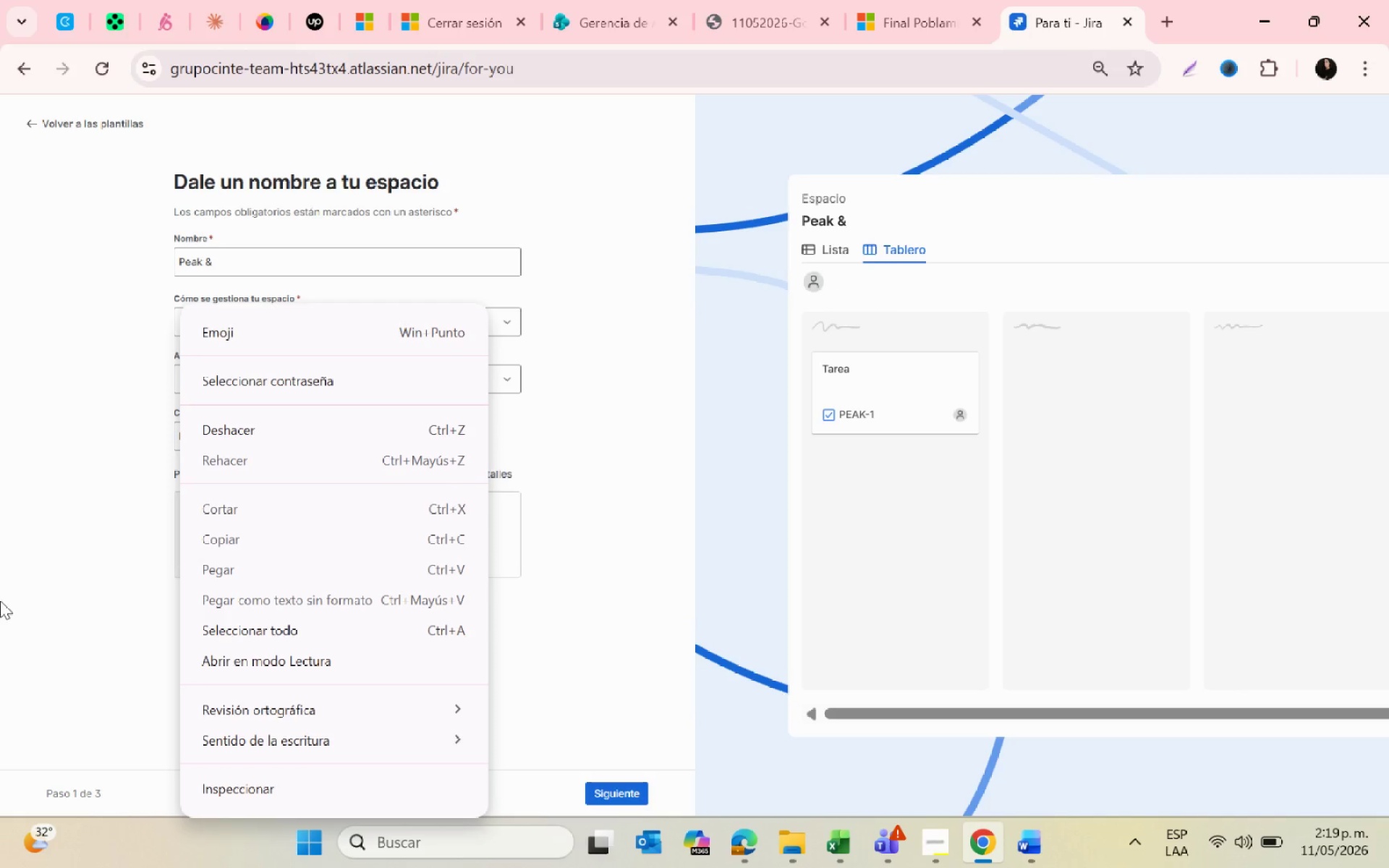 
wait(5.81)
 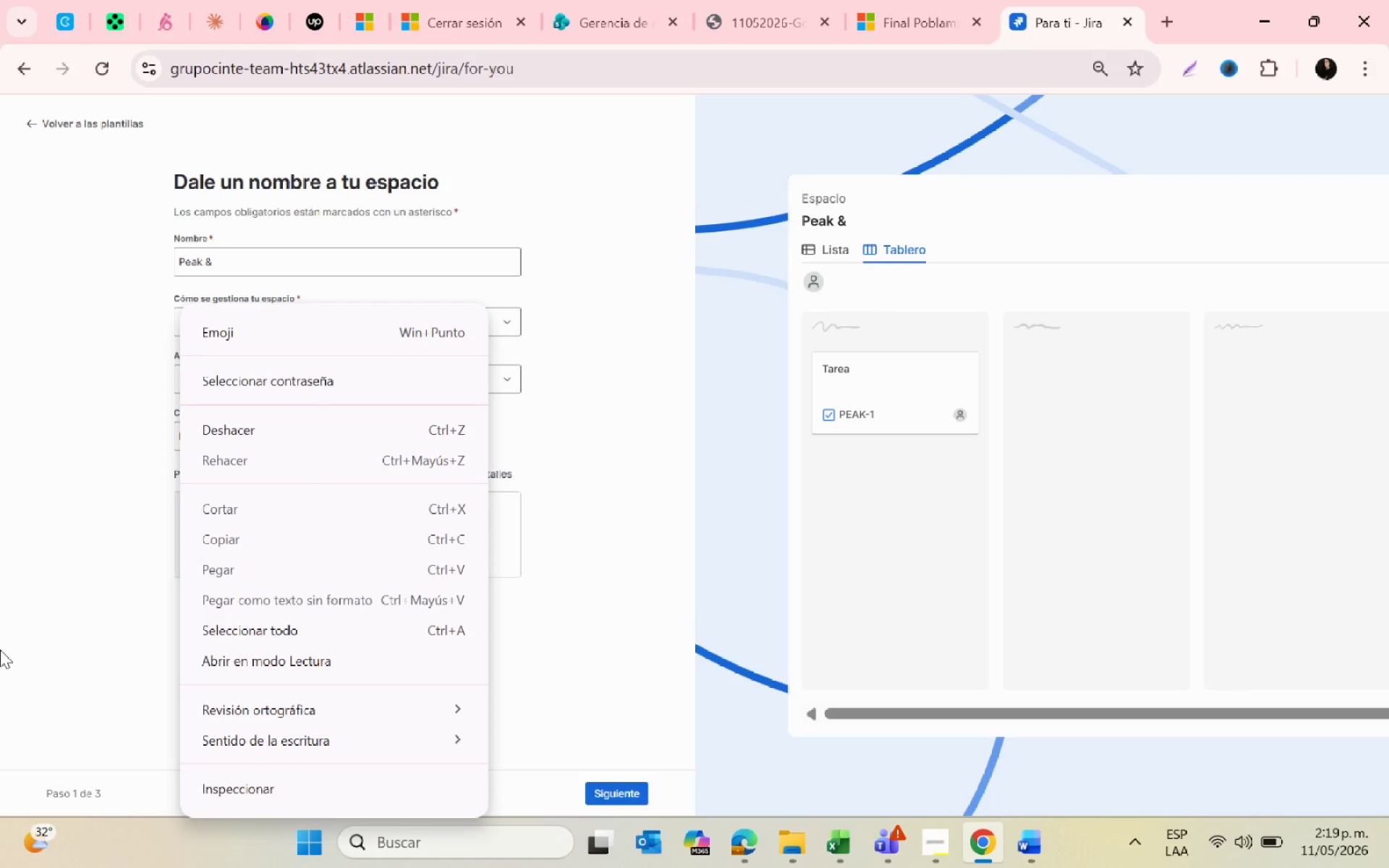 
left_click([318, 251])
 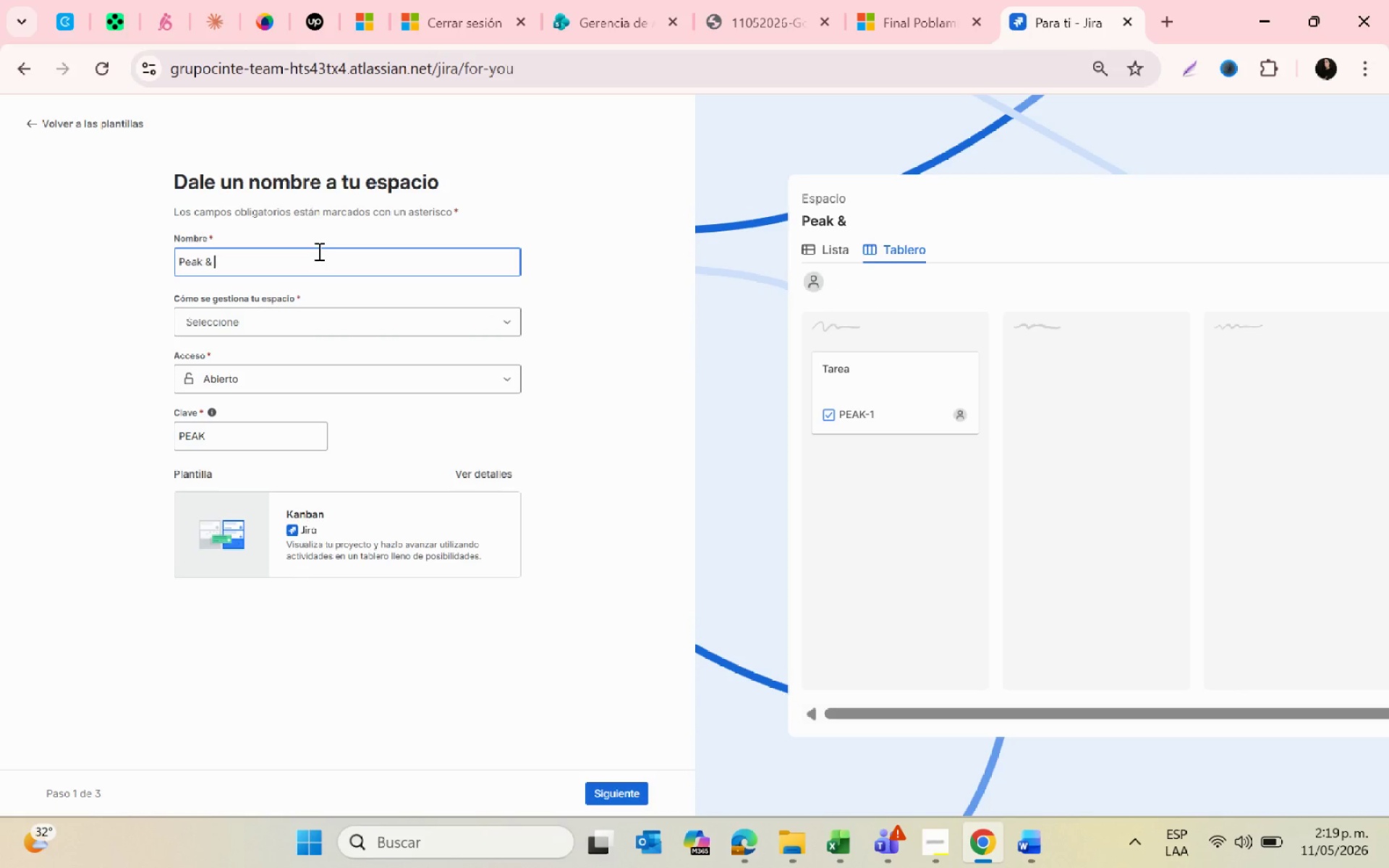 
type(Paddle Edo)
key(Backspace)
key(Backspace)
type(co - Adventu)
 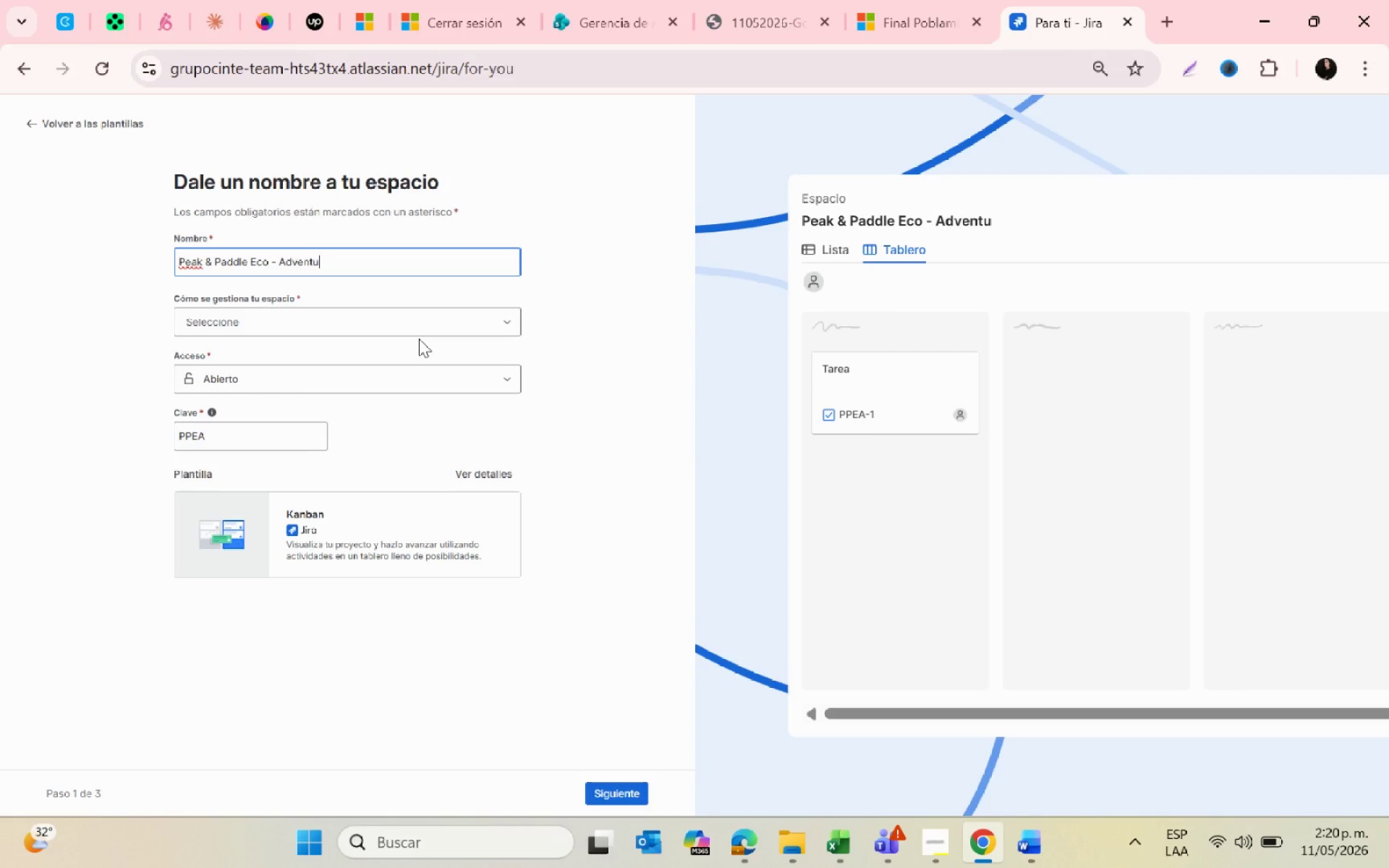 
type(ea)
key(Backspace)
key(Backspace)
type(res)
 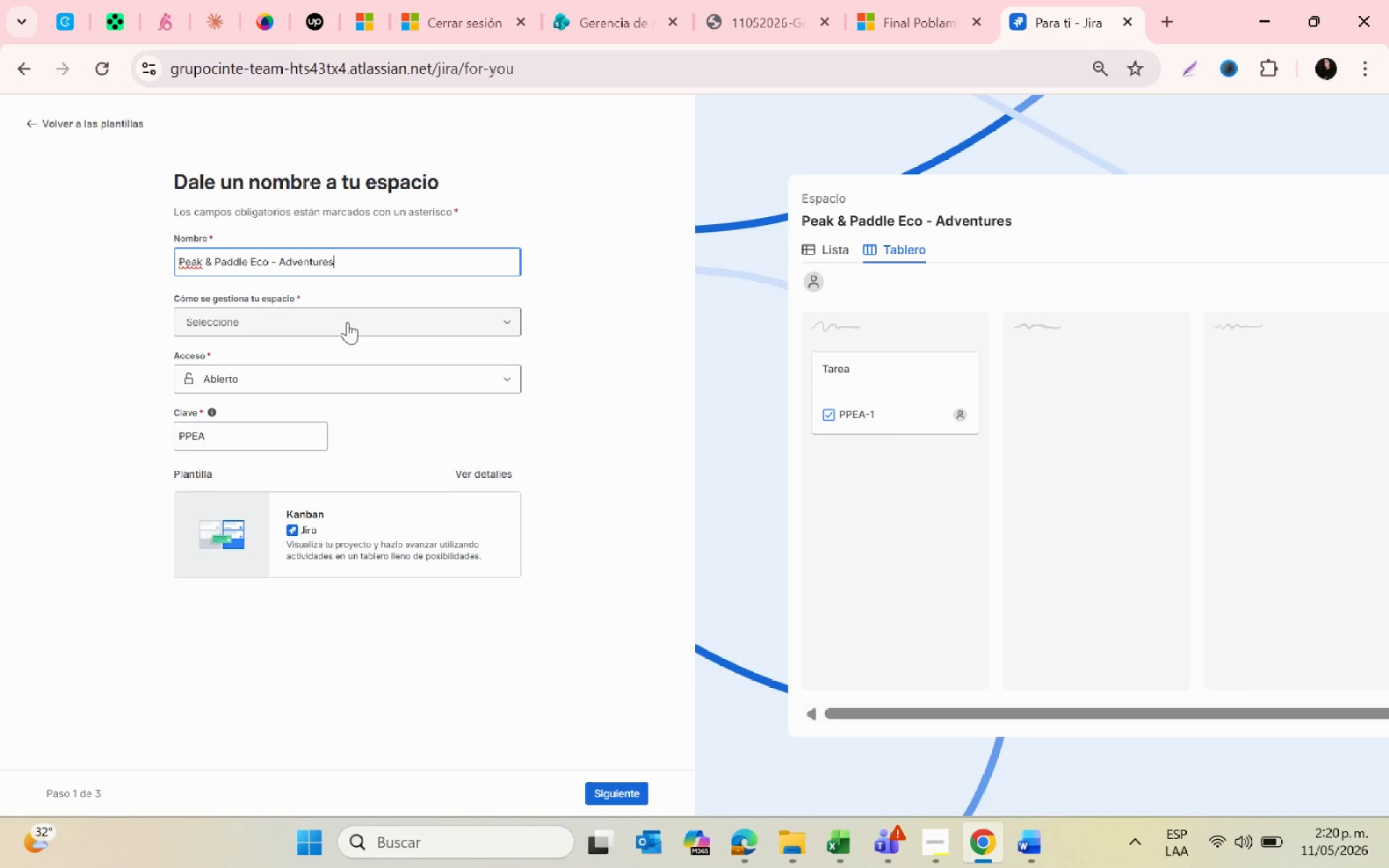 
wait(5.62)
 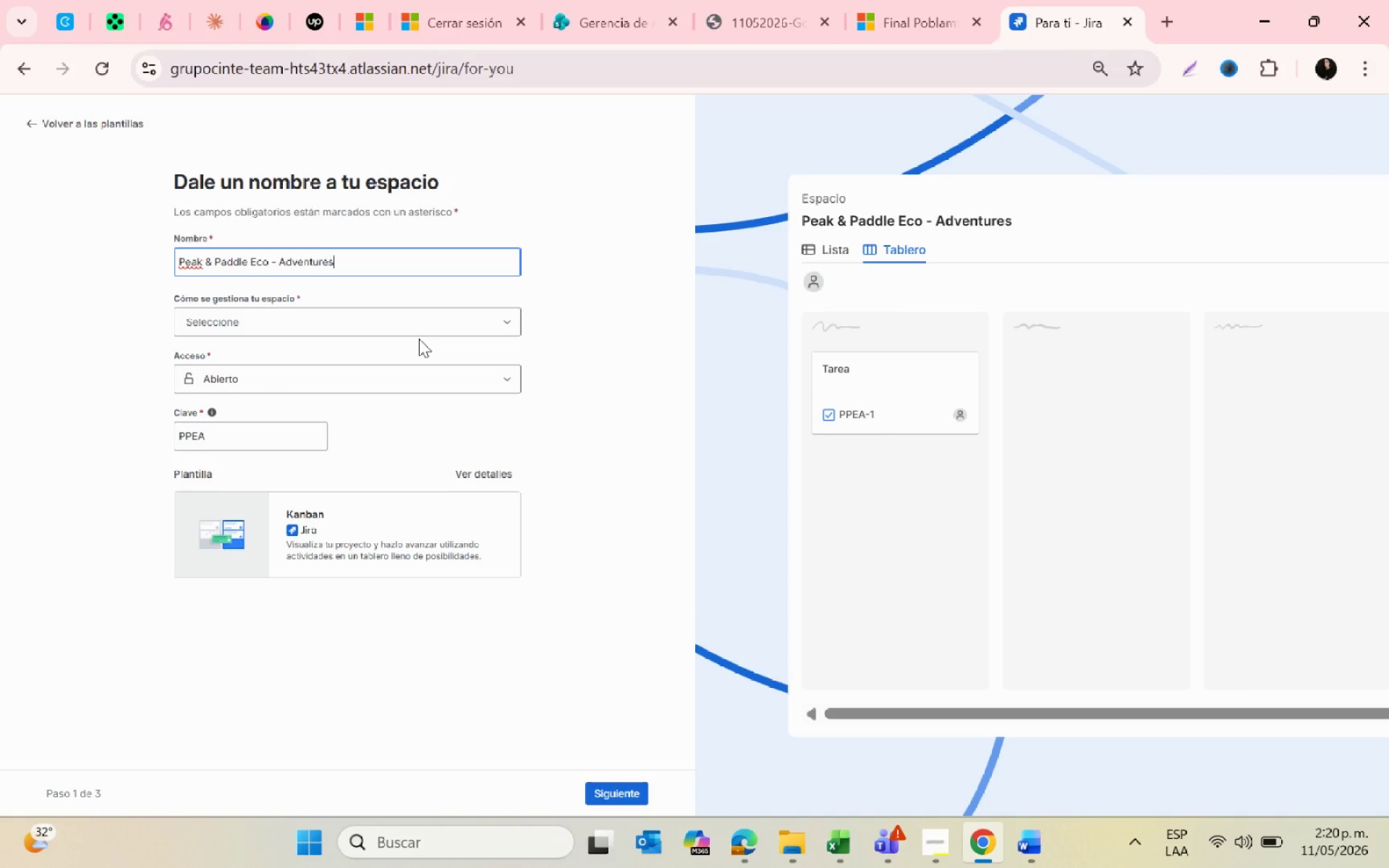 
left_click([245, 318])
 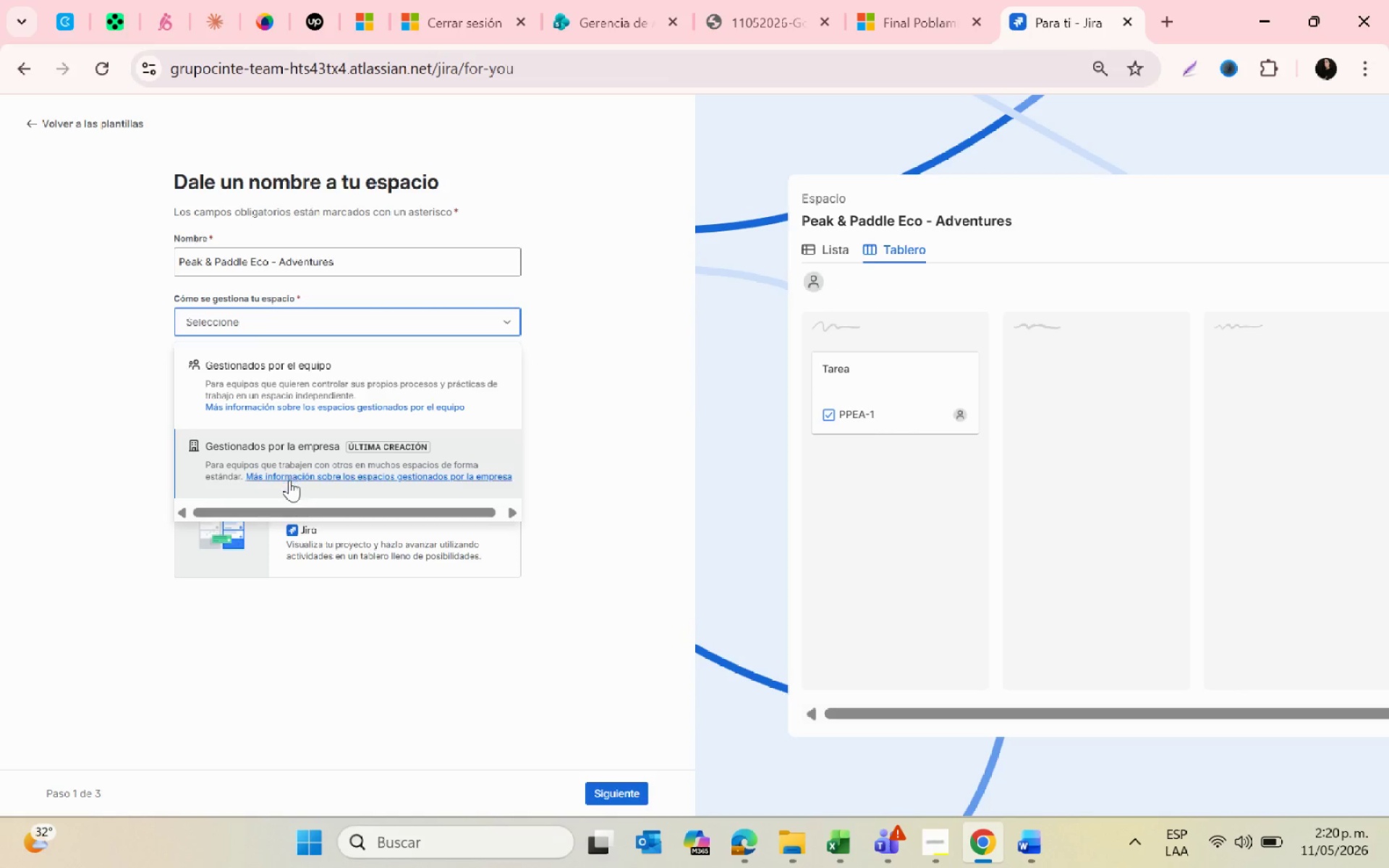 
left_click([289, 480])
 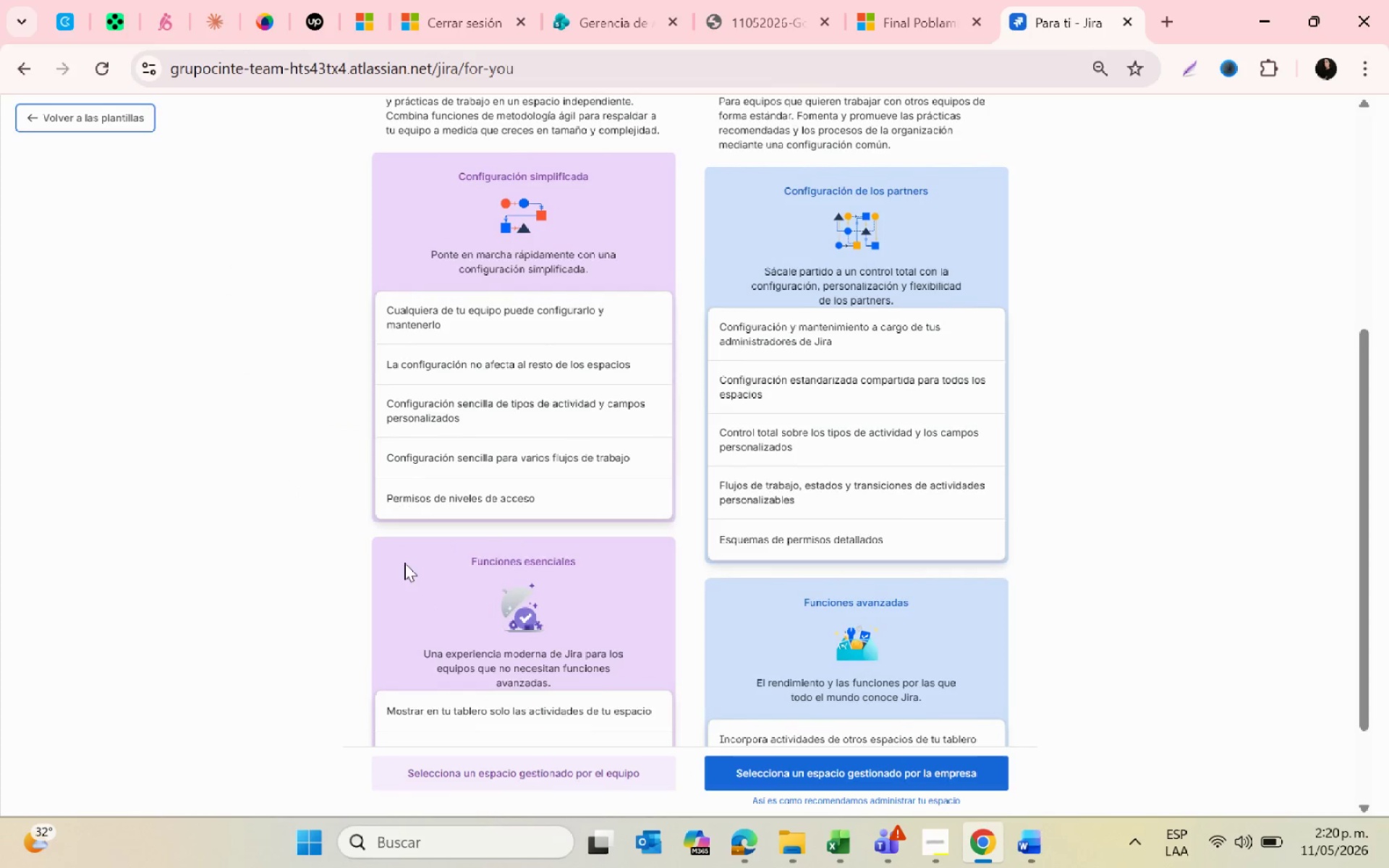 
left_click([45, 112])
 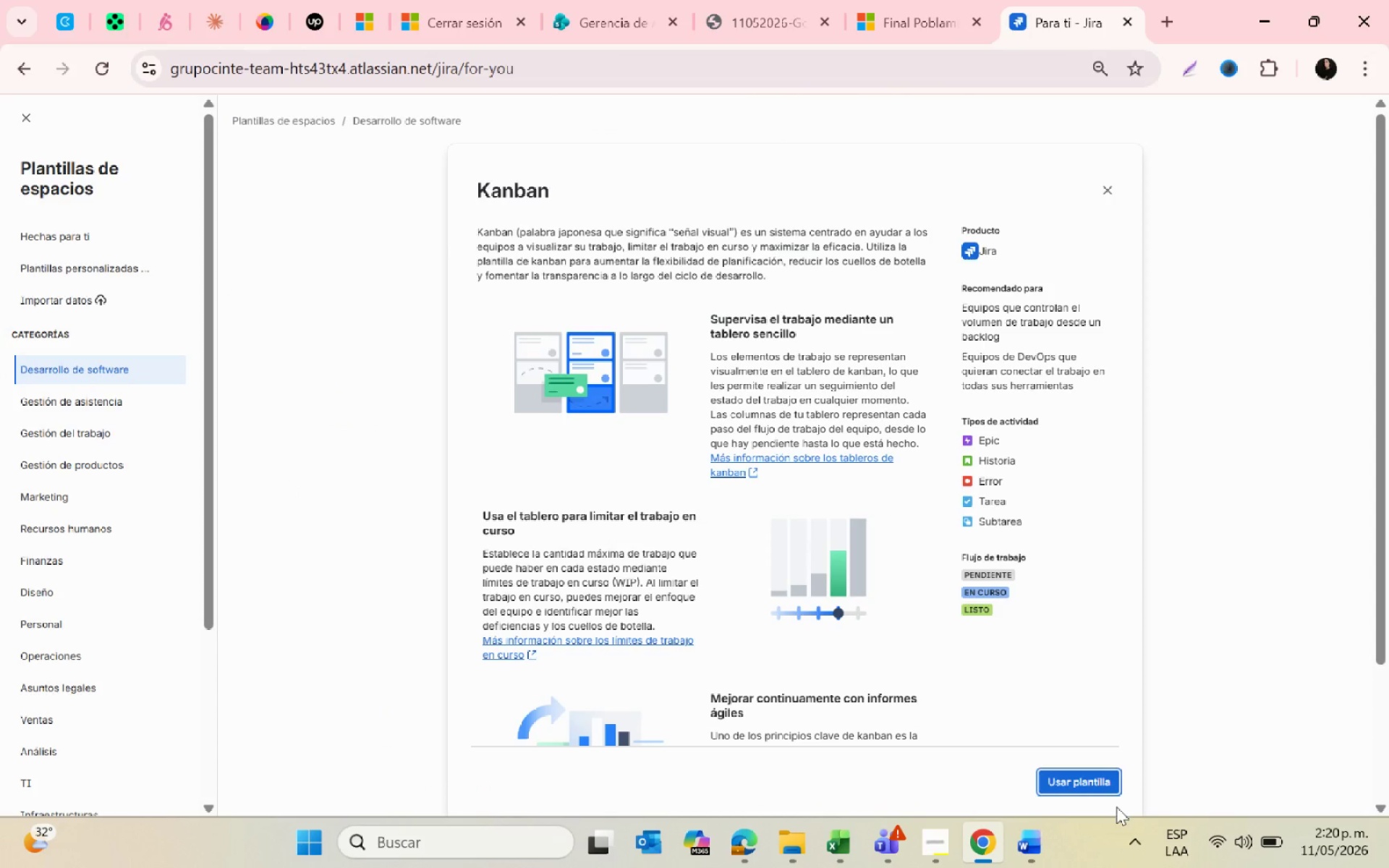 
left_click([1100, 788])
 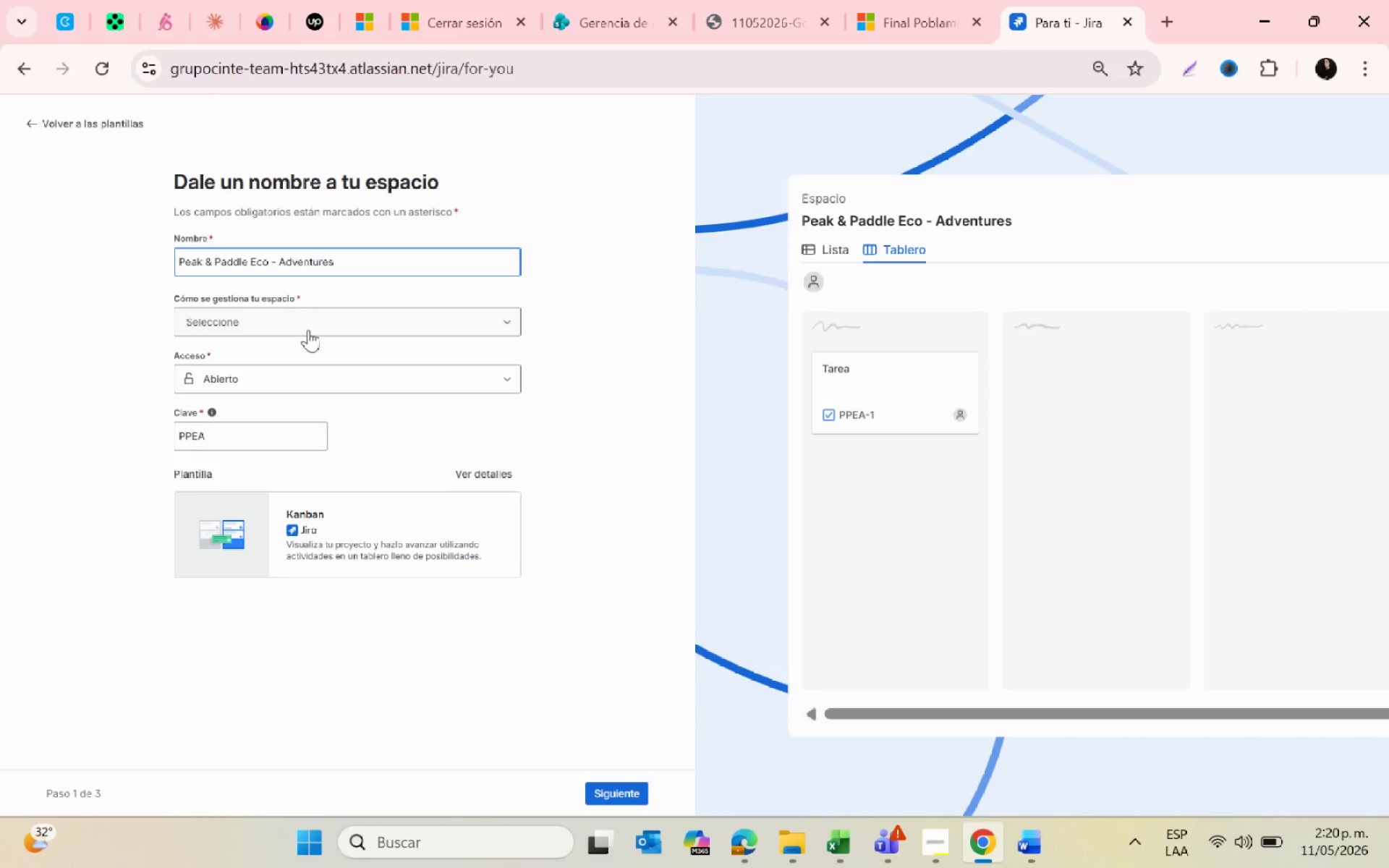 
left_click([279, 317])
 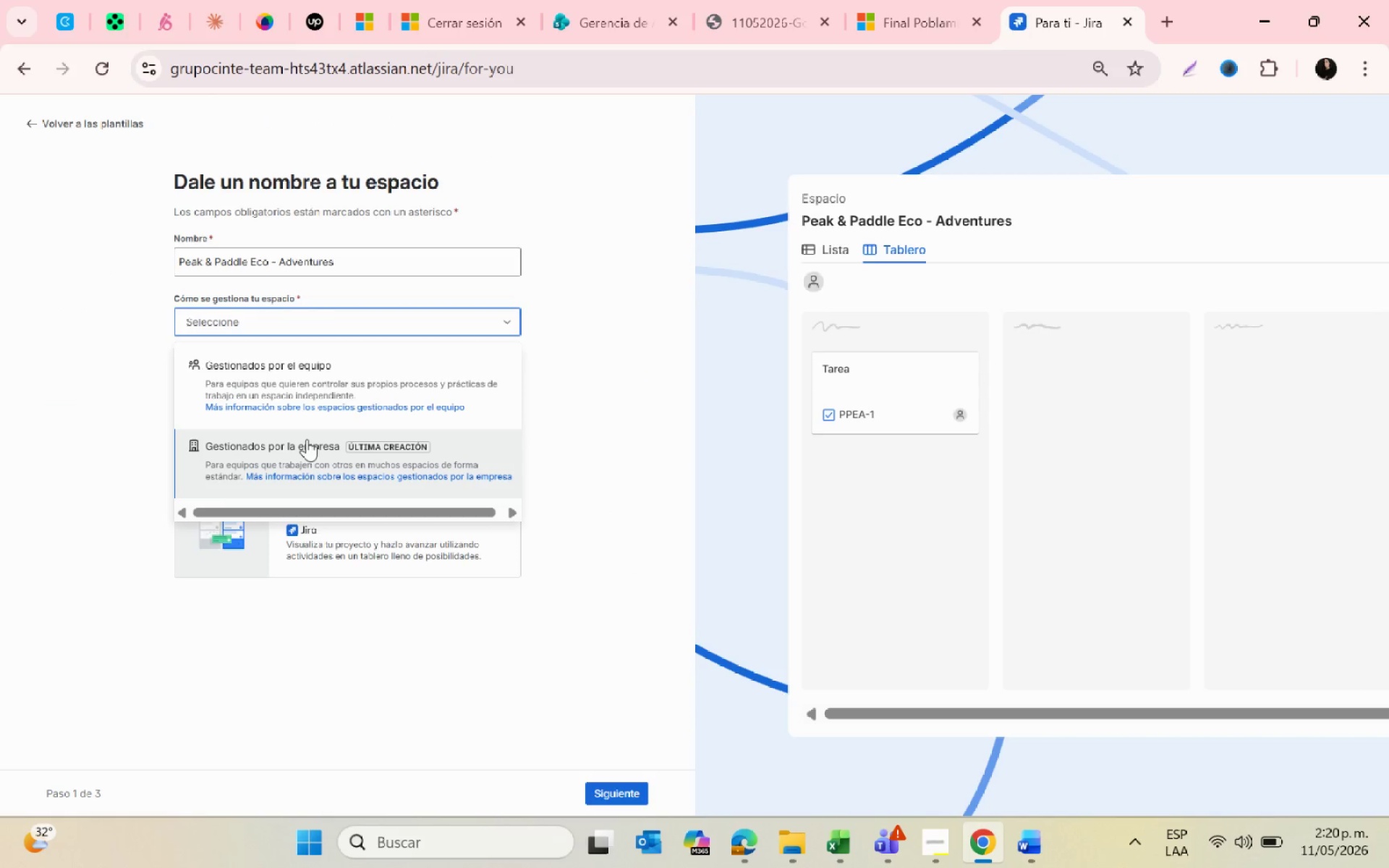 
left_click([307, 439])
 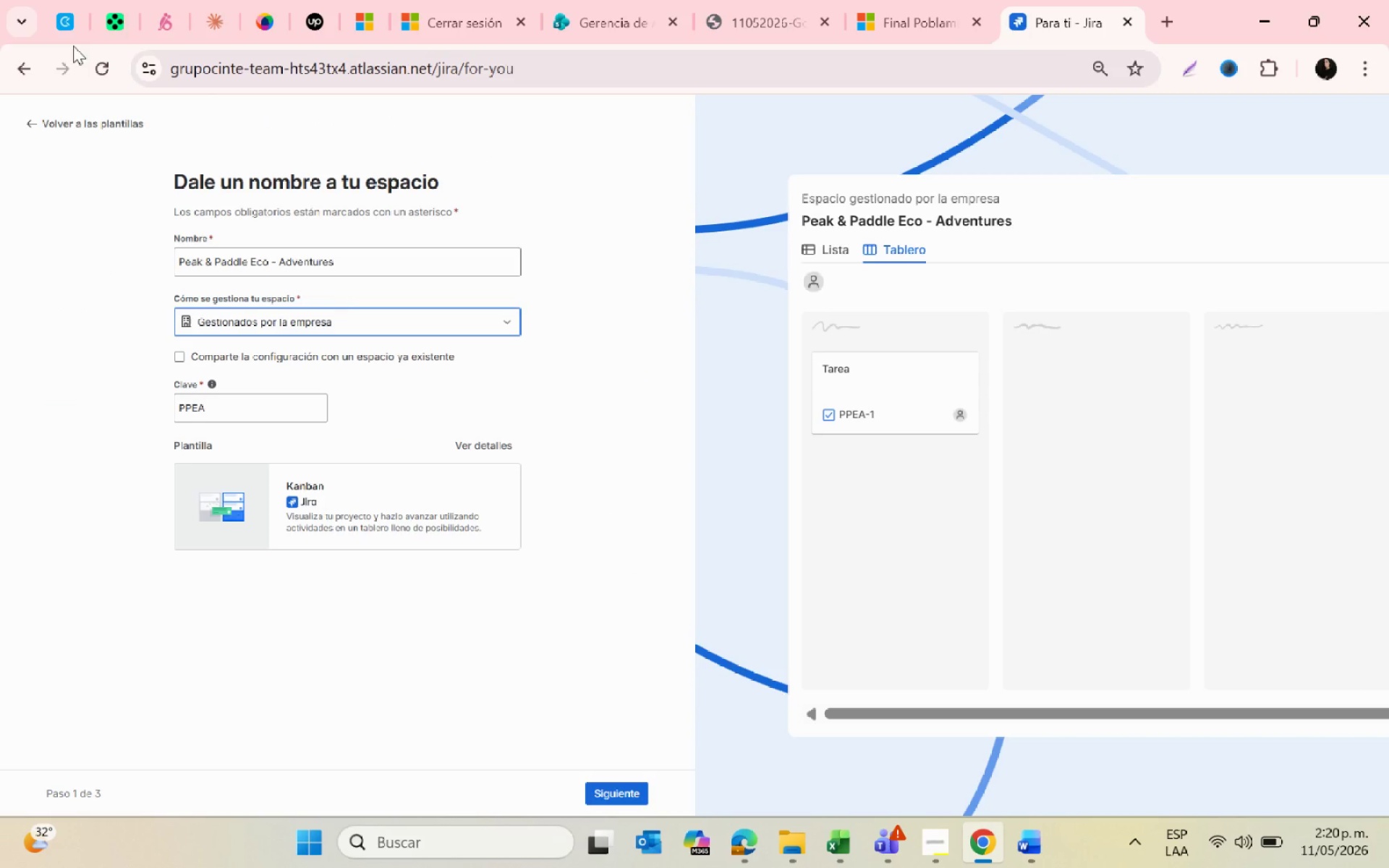 
left_click([229, 405])
 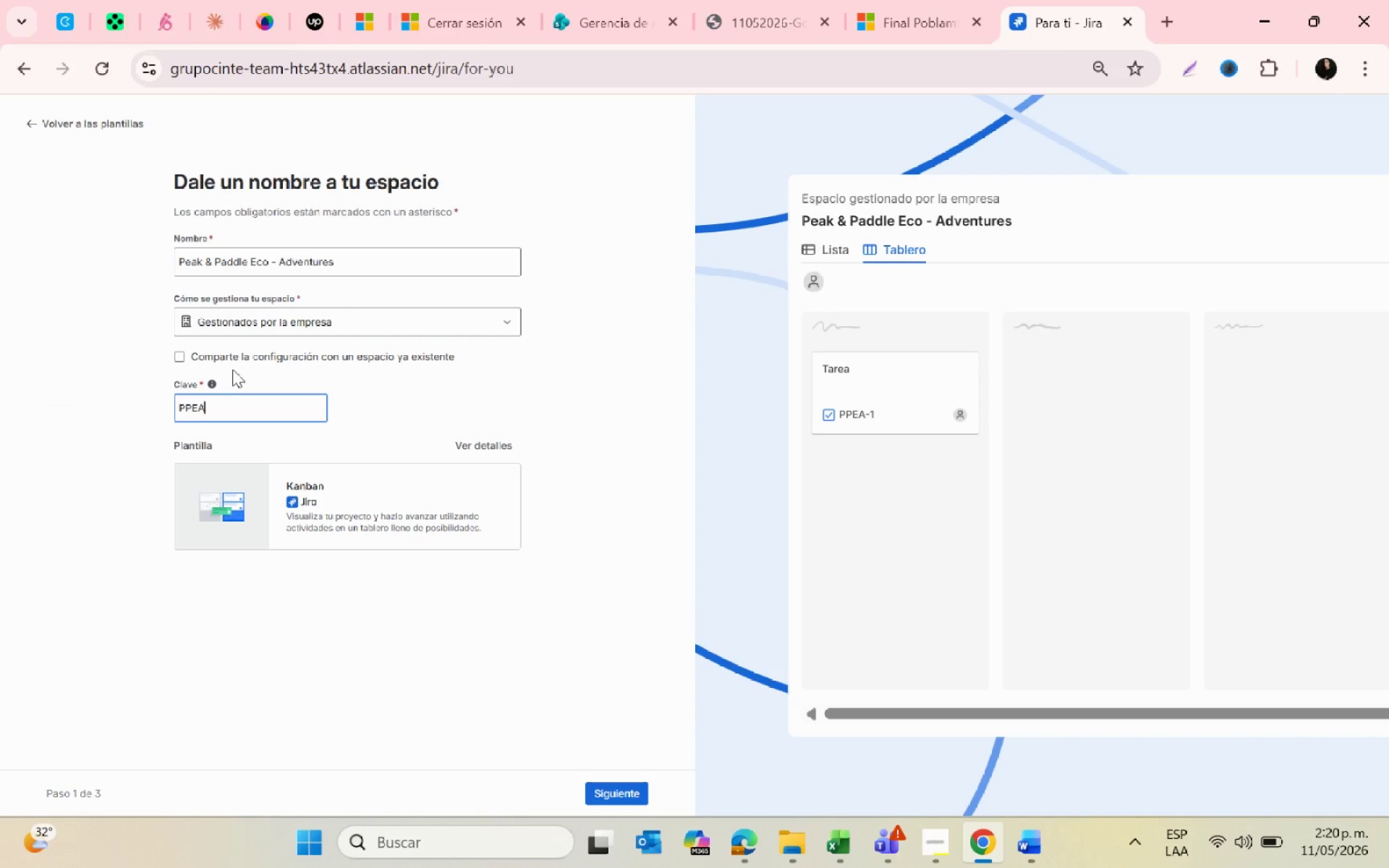 
key(Backspace)
 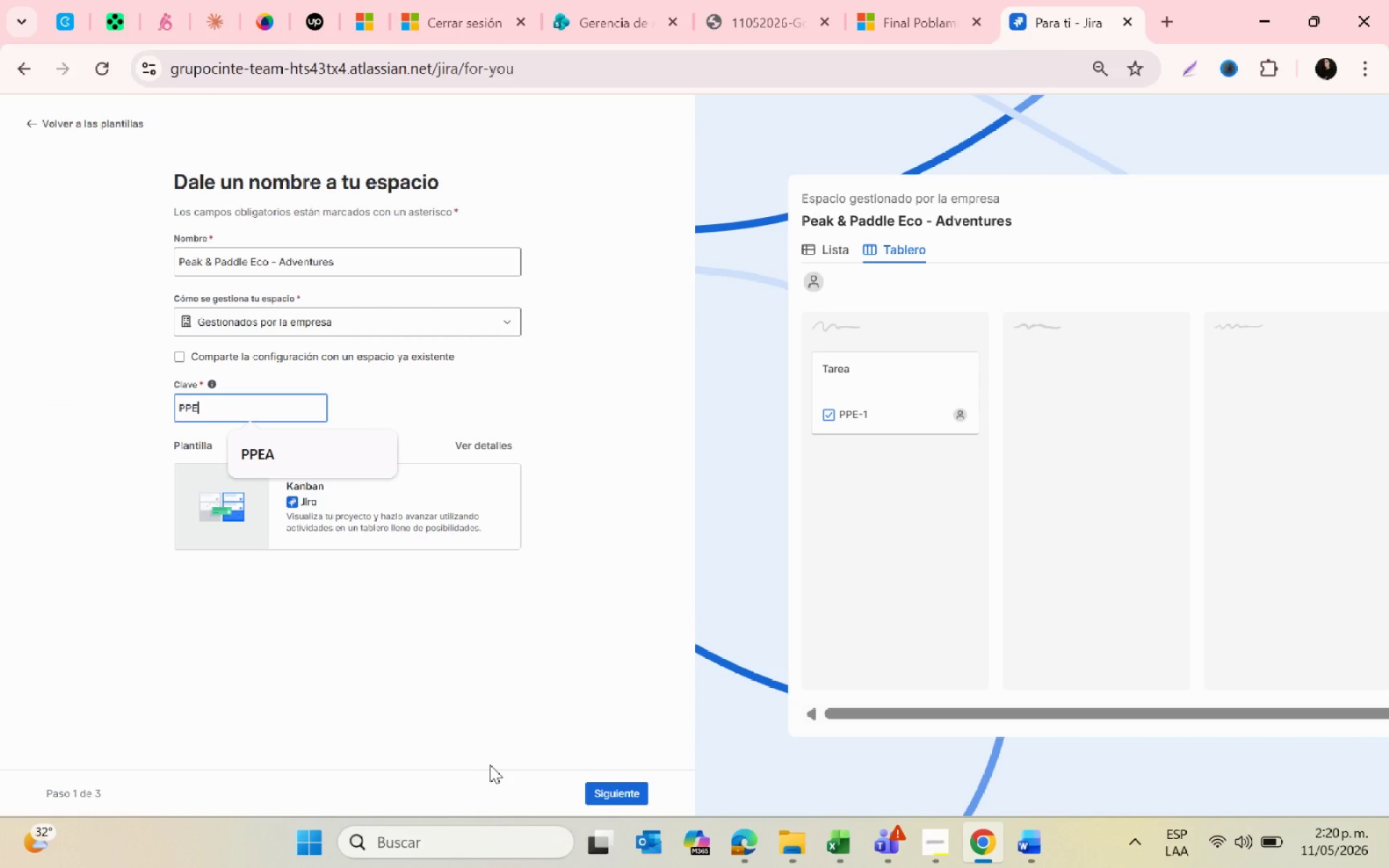 
left_click([461, 736])
 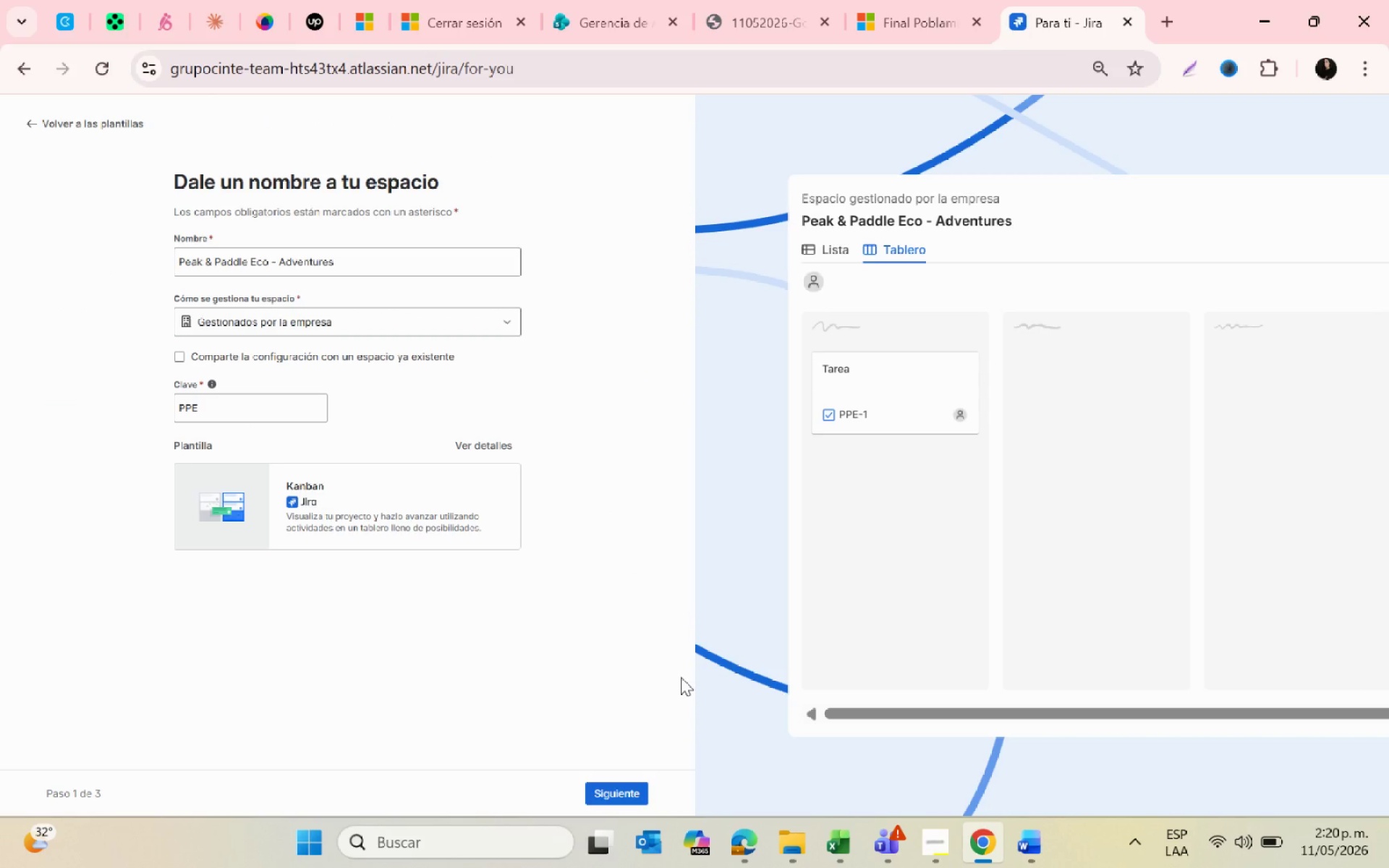 
key(PrintScreen)
 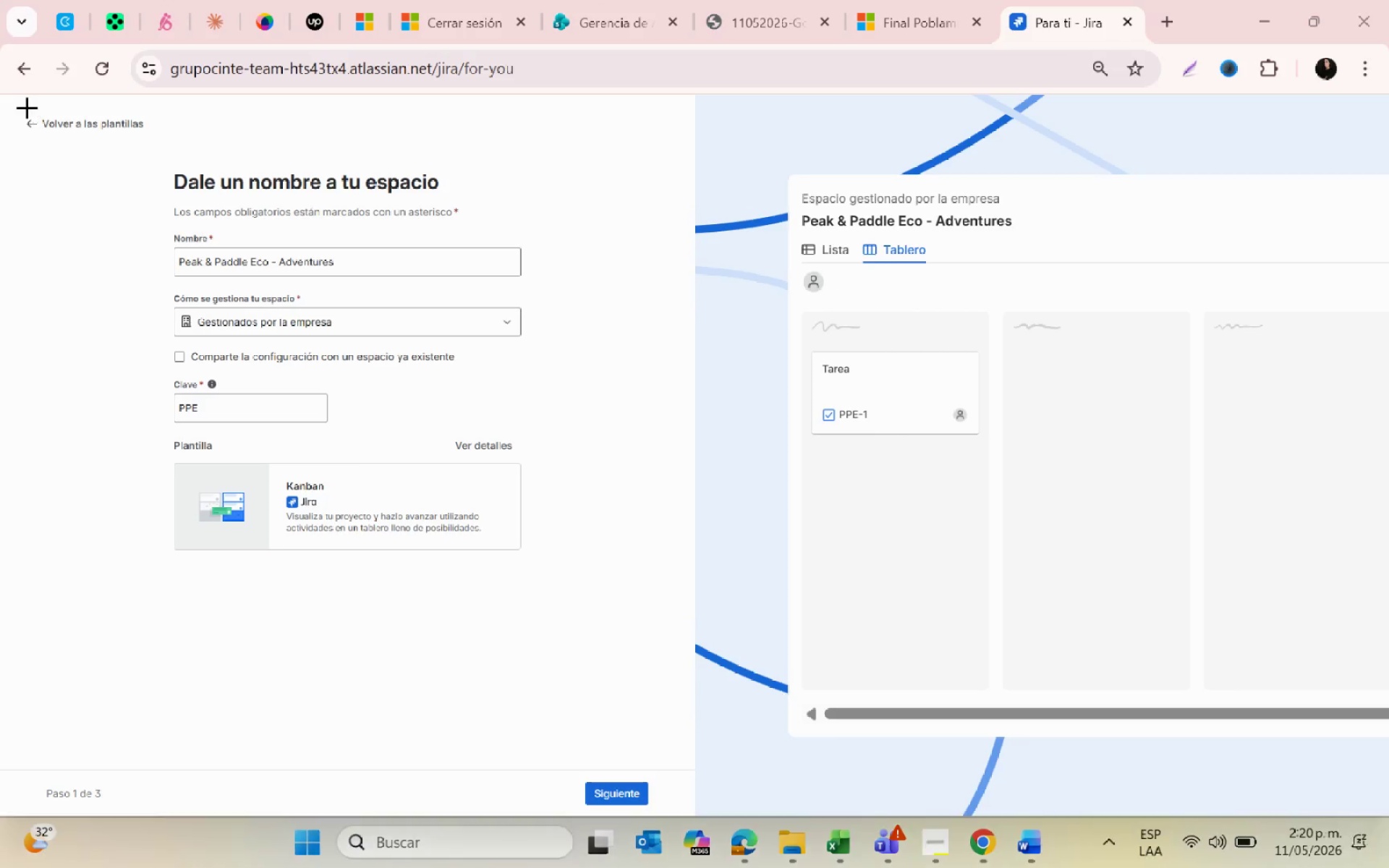 
left_click_drag(start_coordinate=[25, 107], to_coordinate=[1383, 814])
 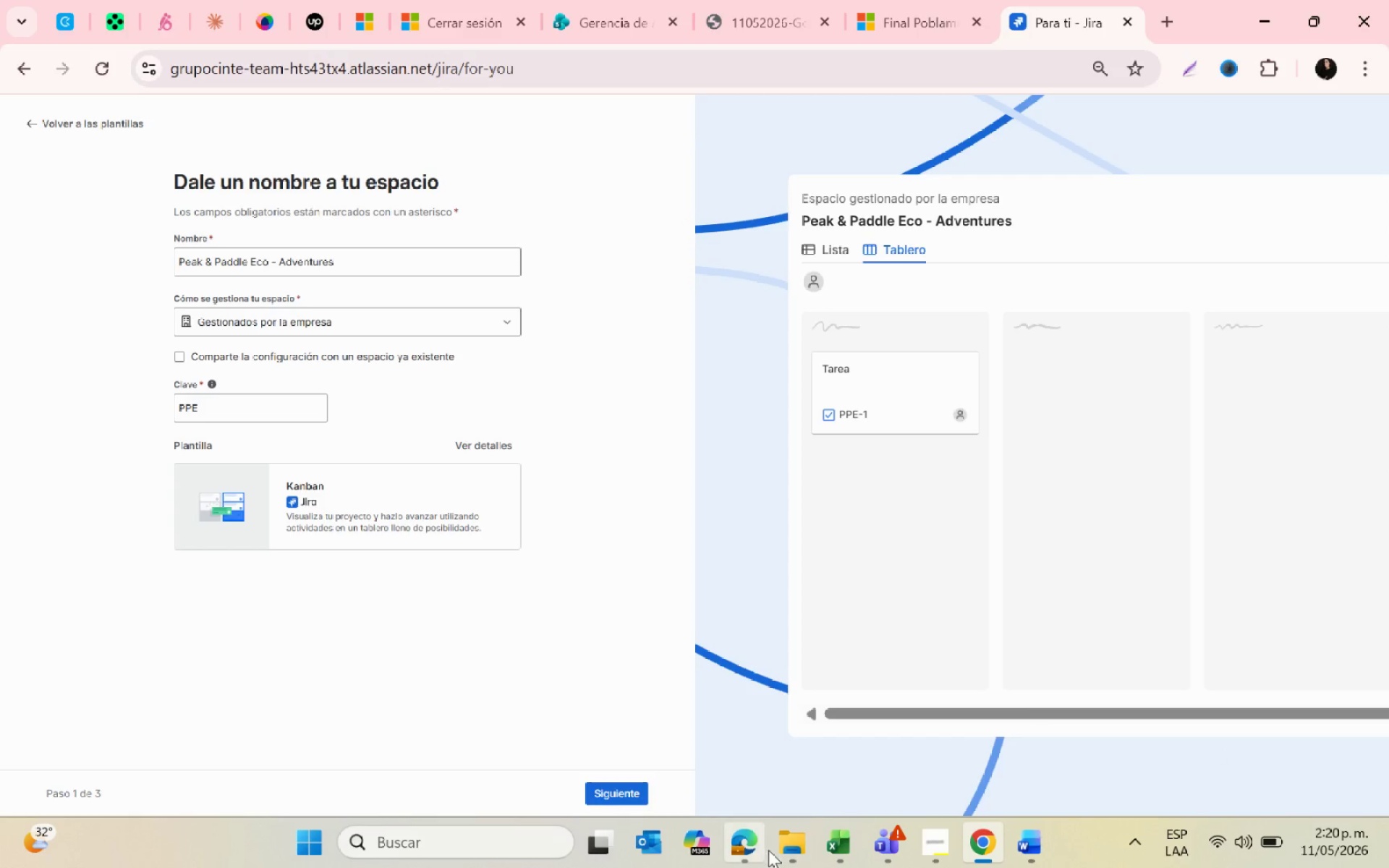 
left_click([789, 856])
 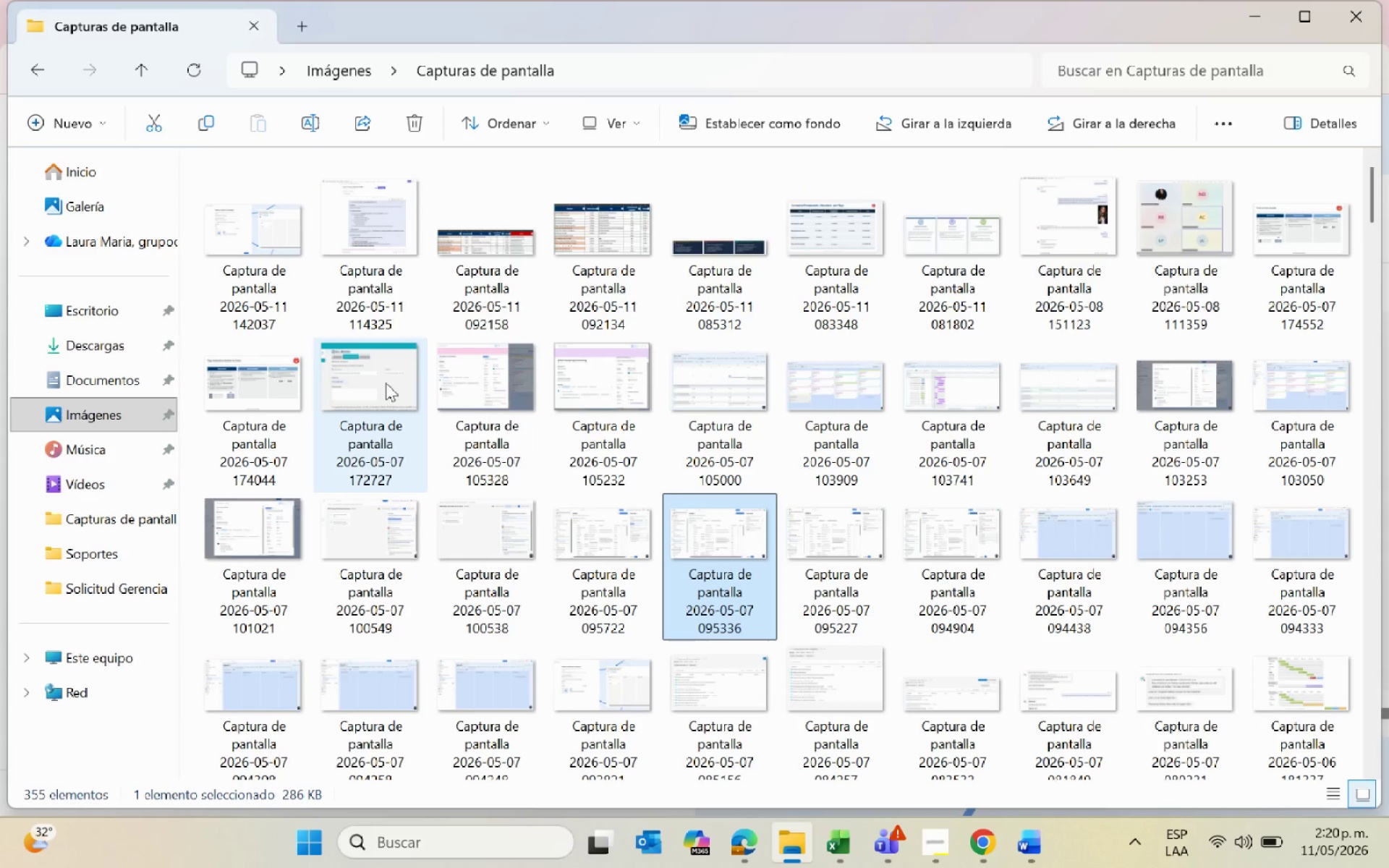 
right_click([258, 237])
 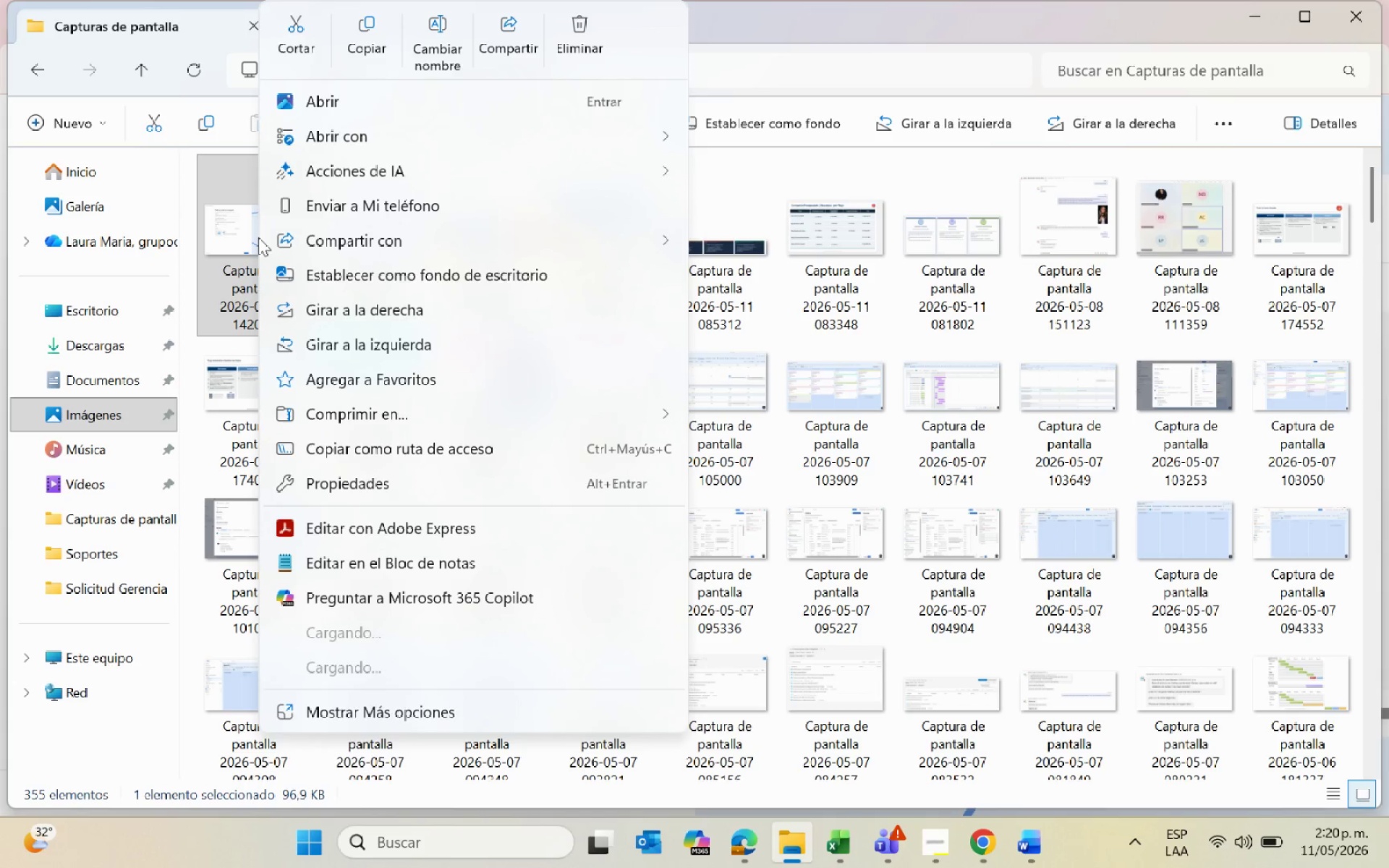 
left_click([422, 27])
 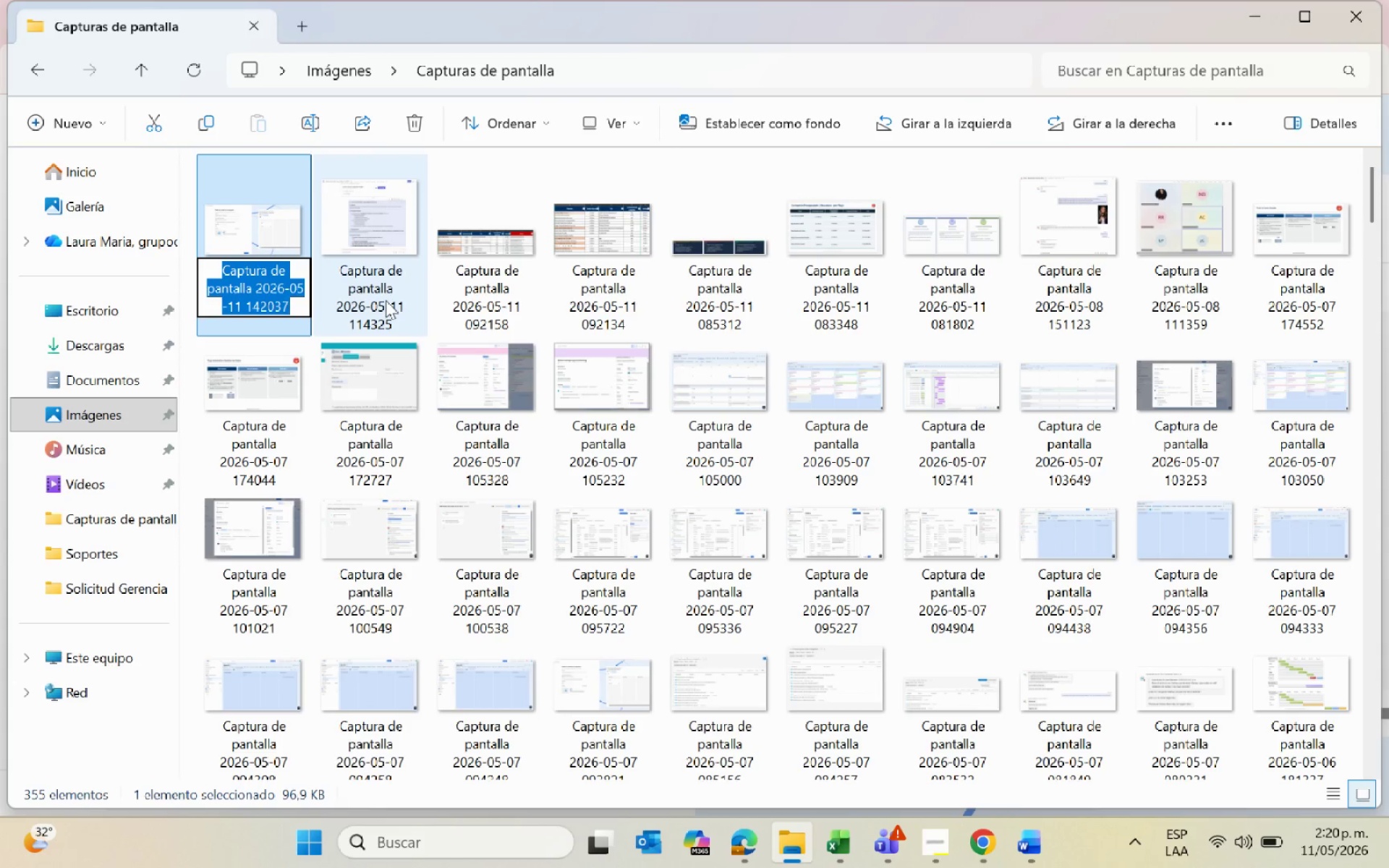 
type(1Projectconfig)
 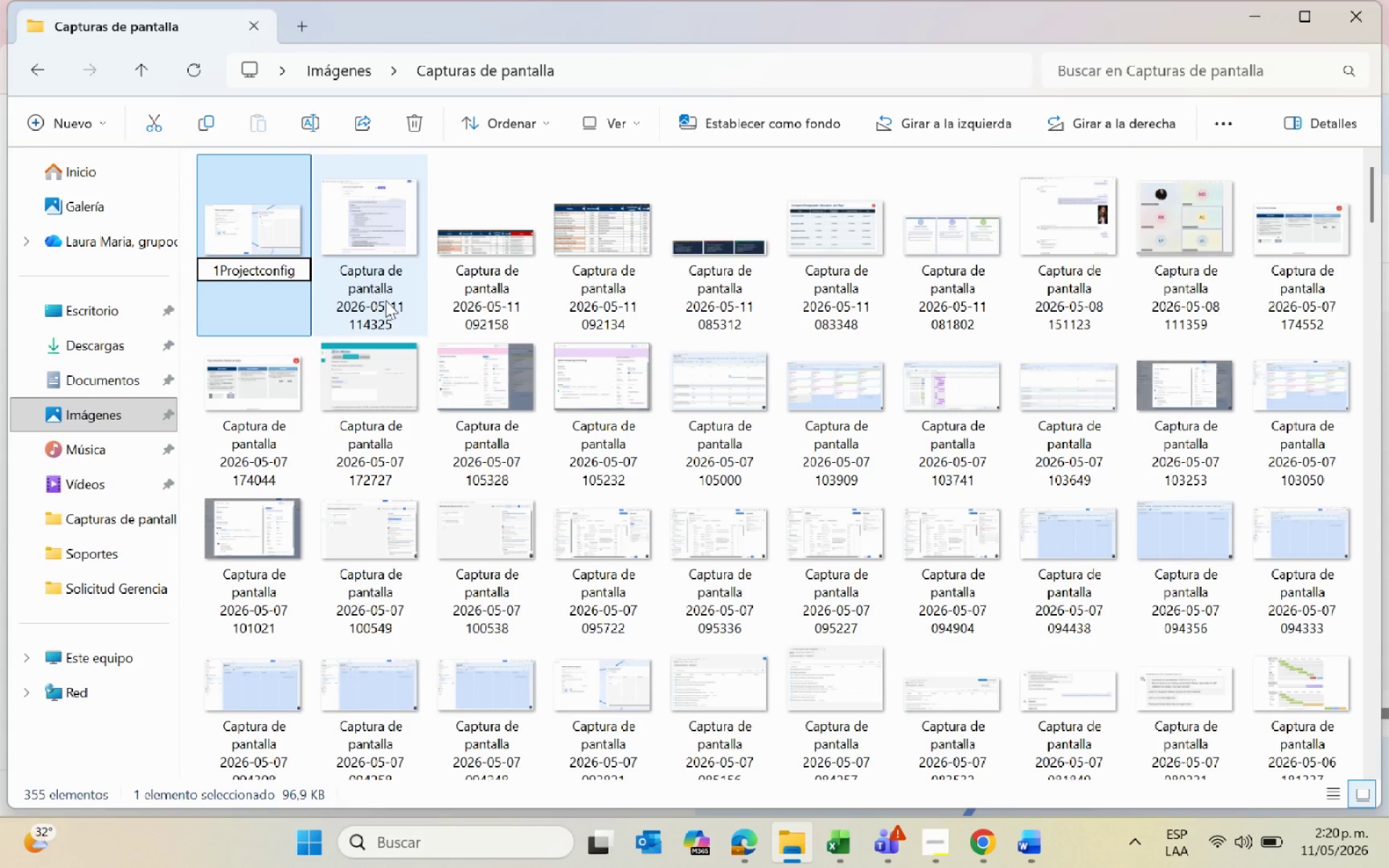 
type(urate)
 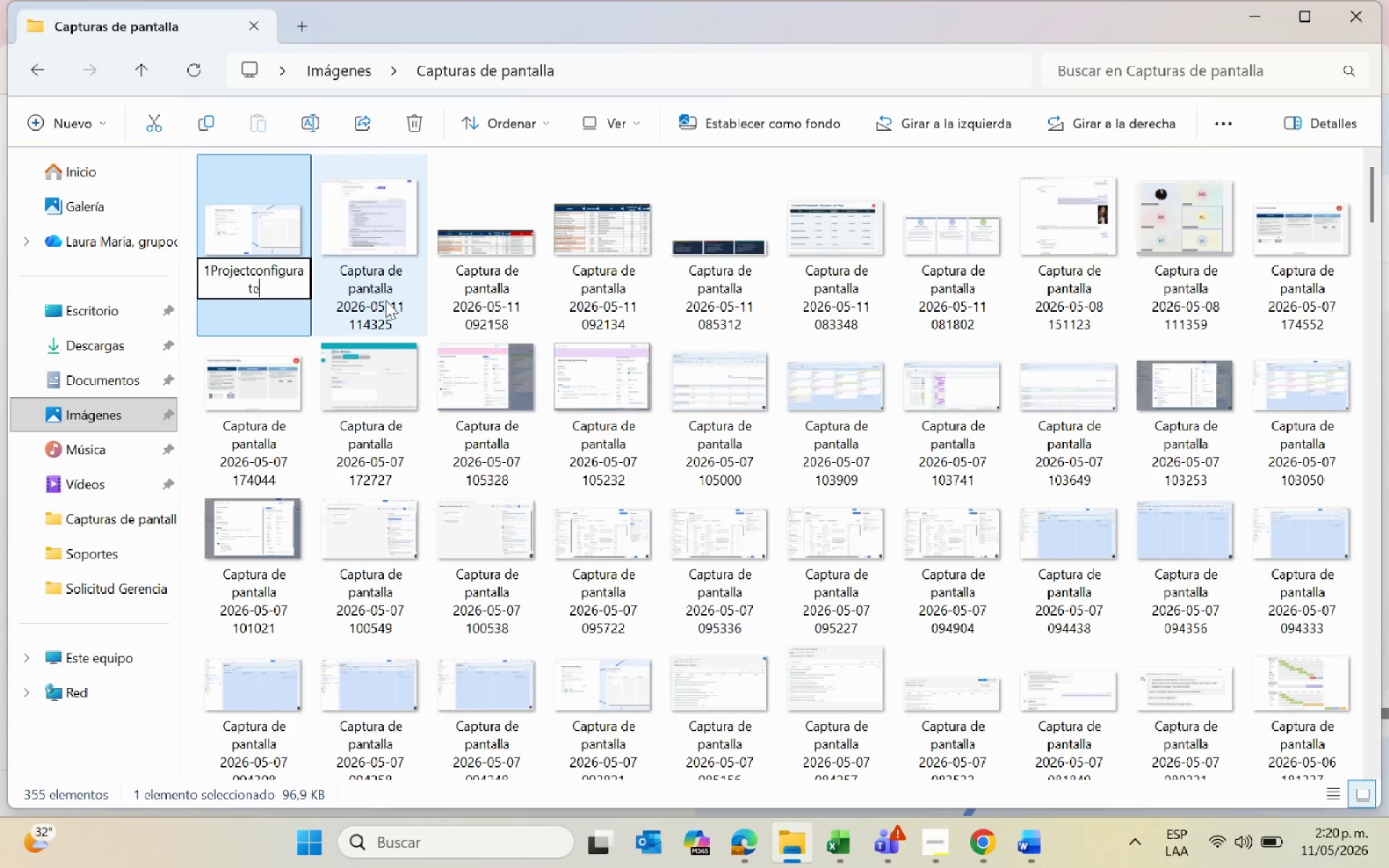 
key(Enter)
 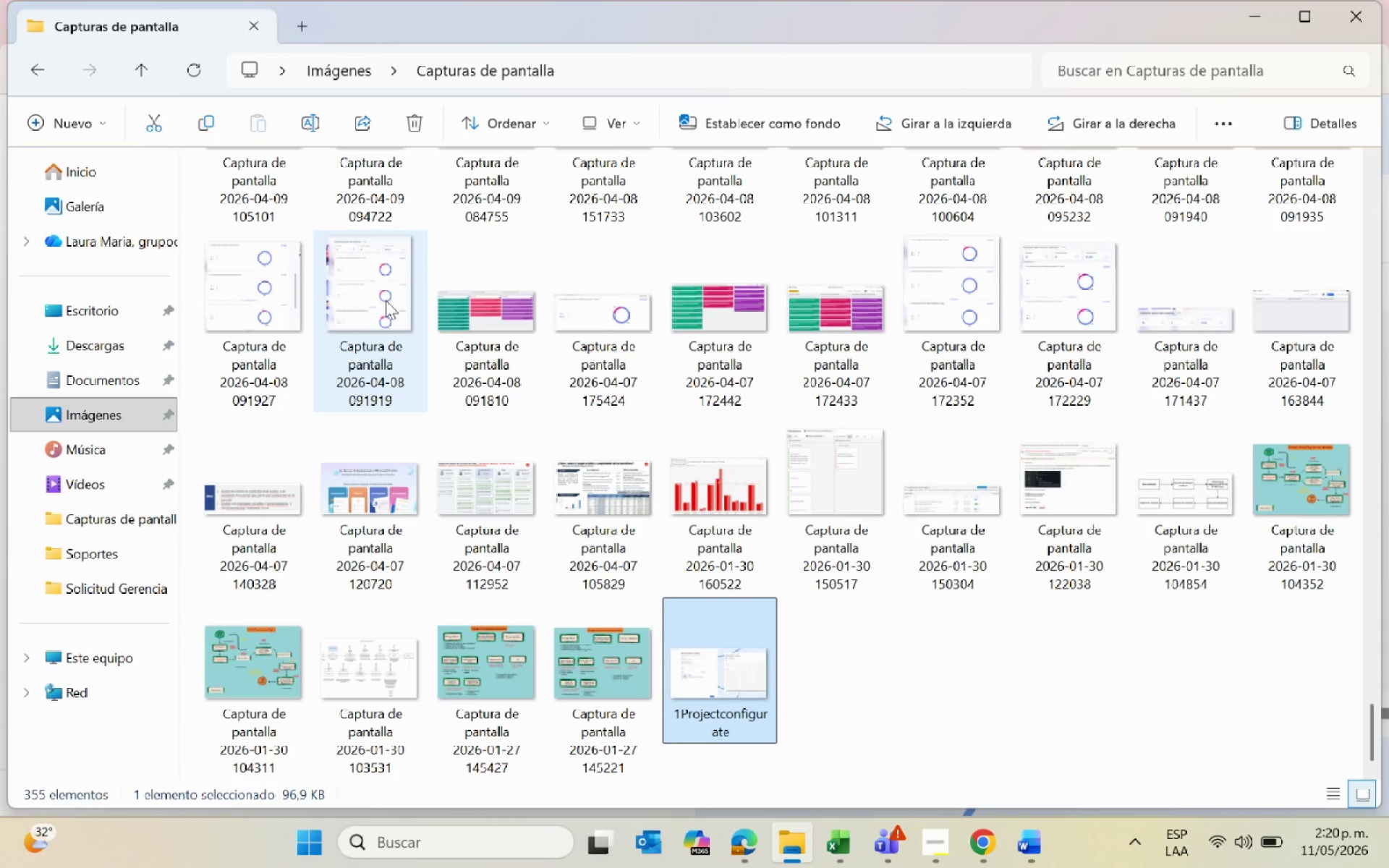 
wait(10.64)
 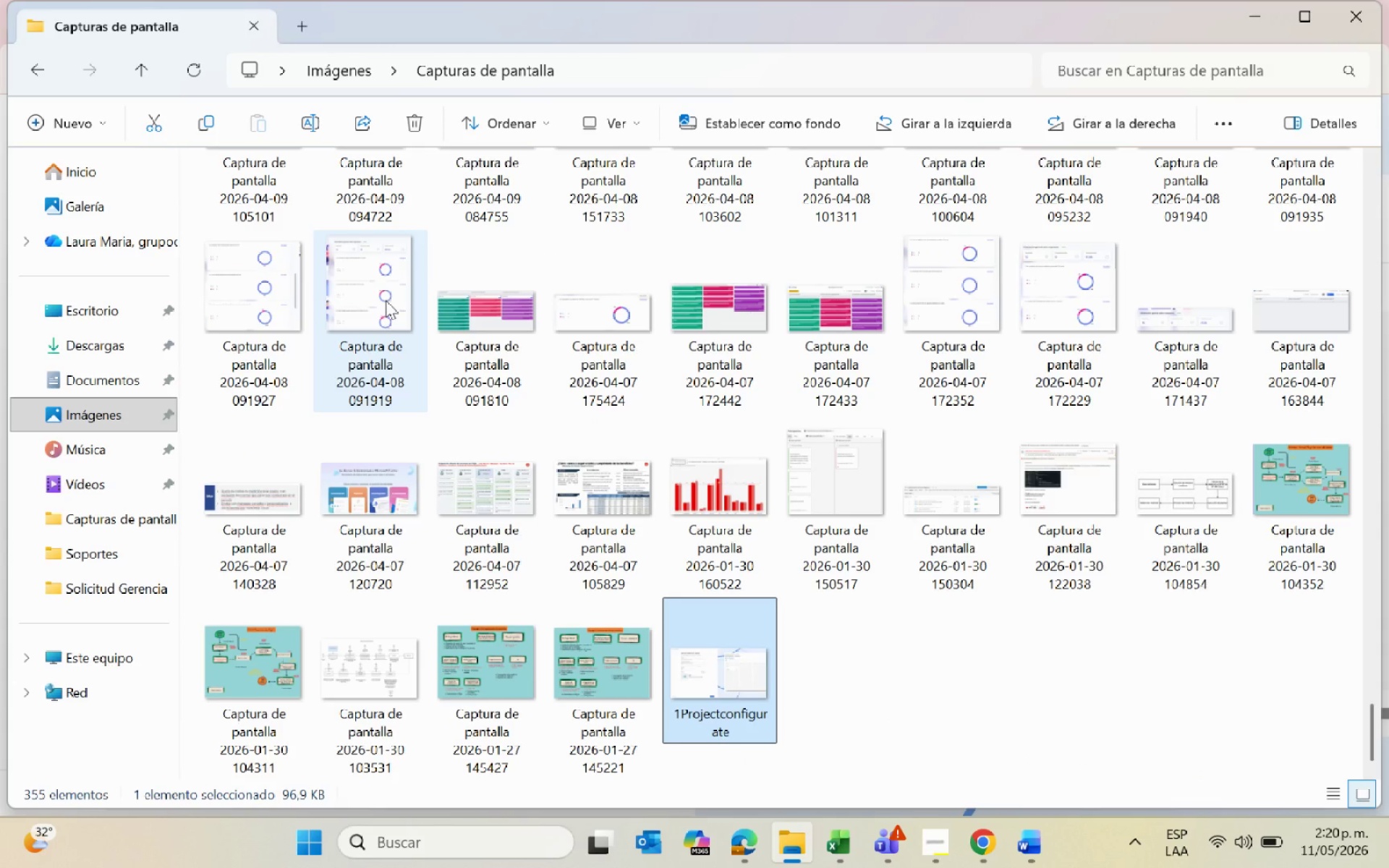 
mouse_move([768, 832])
 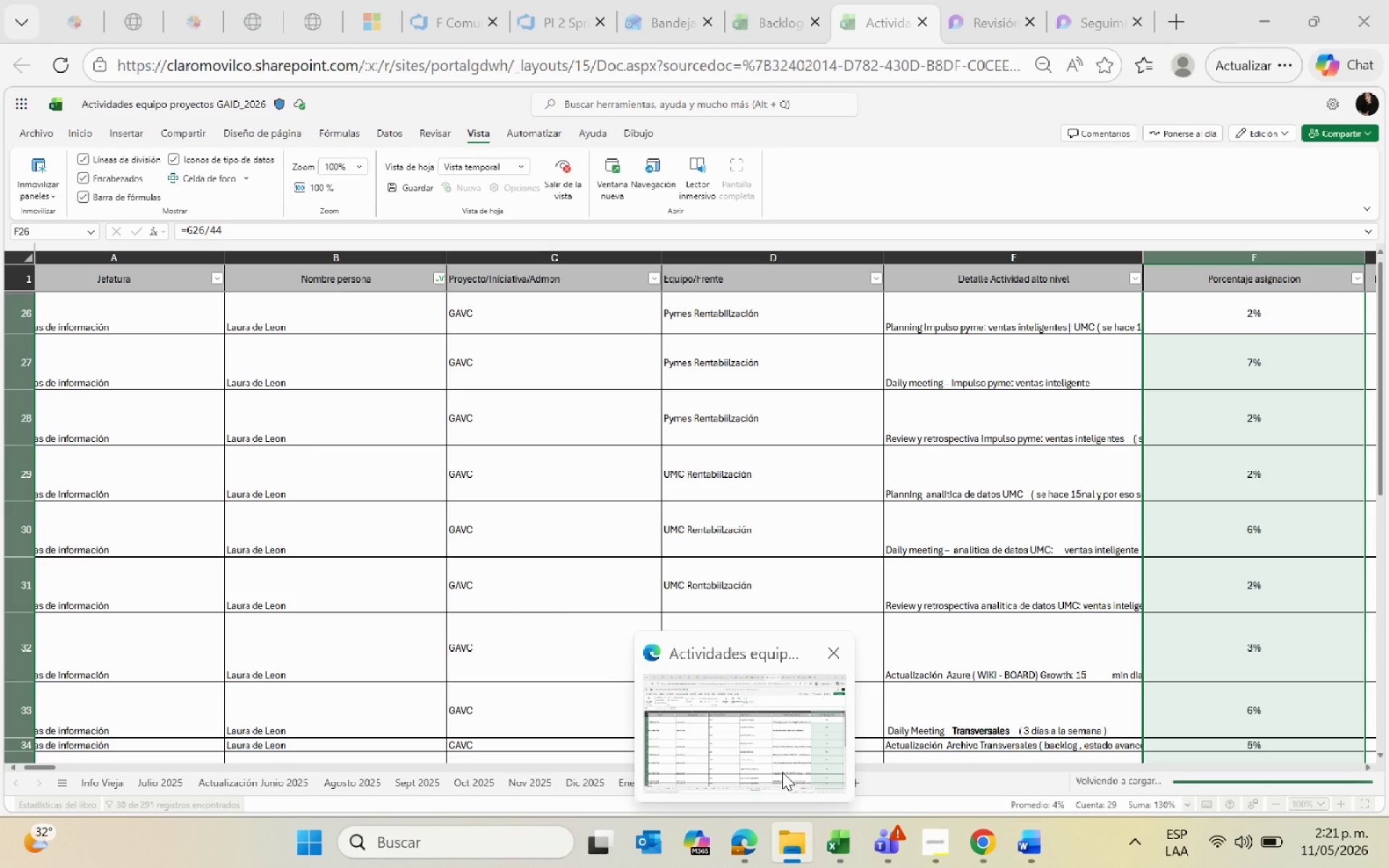 
wait(34.25)
 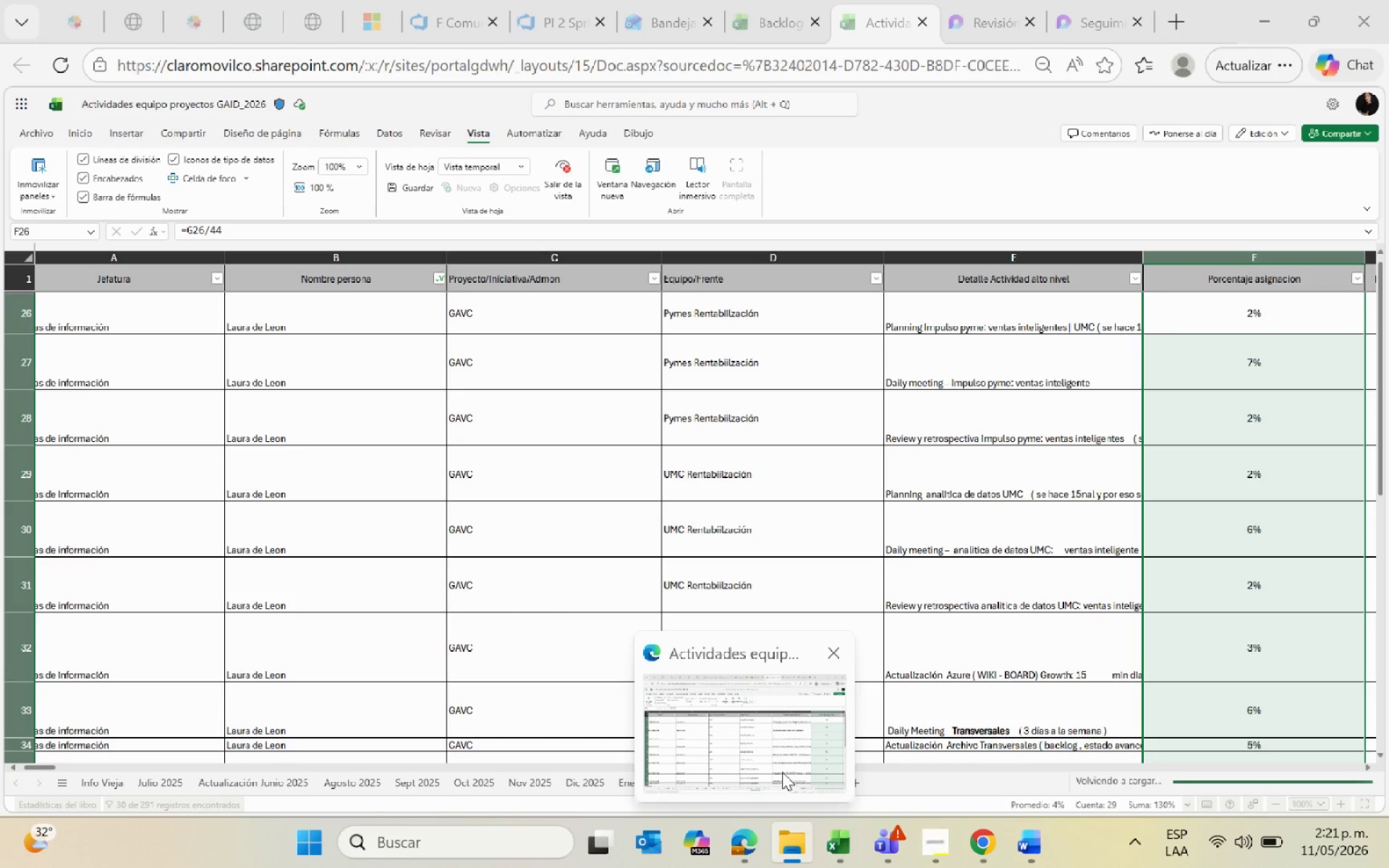 
left_click([967, 854])
 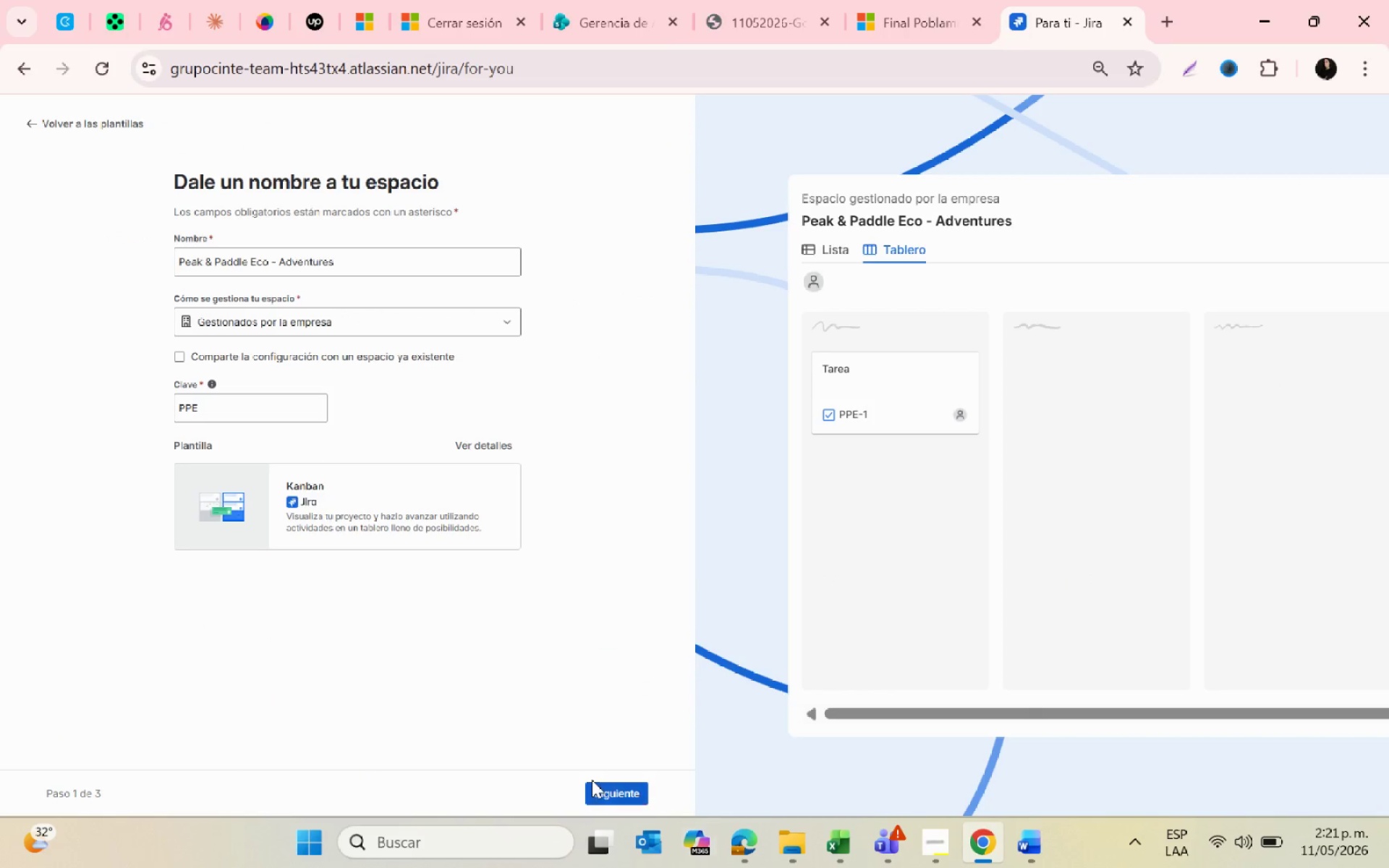 
left_click([616, 796])
 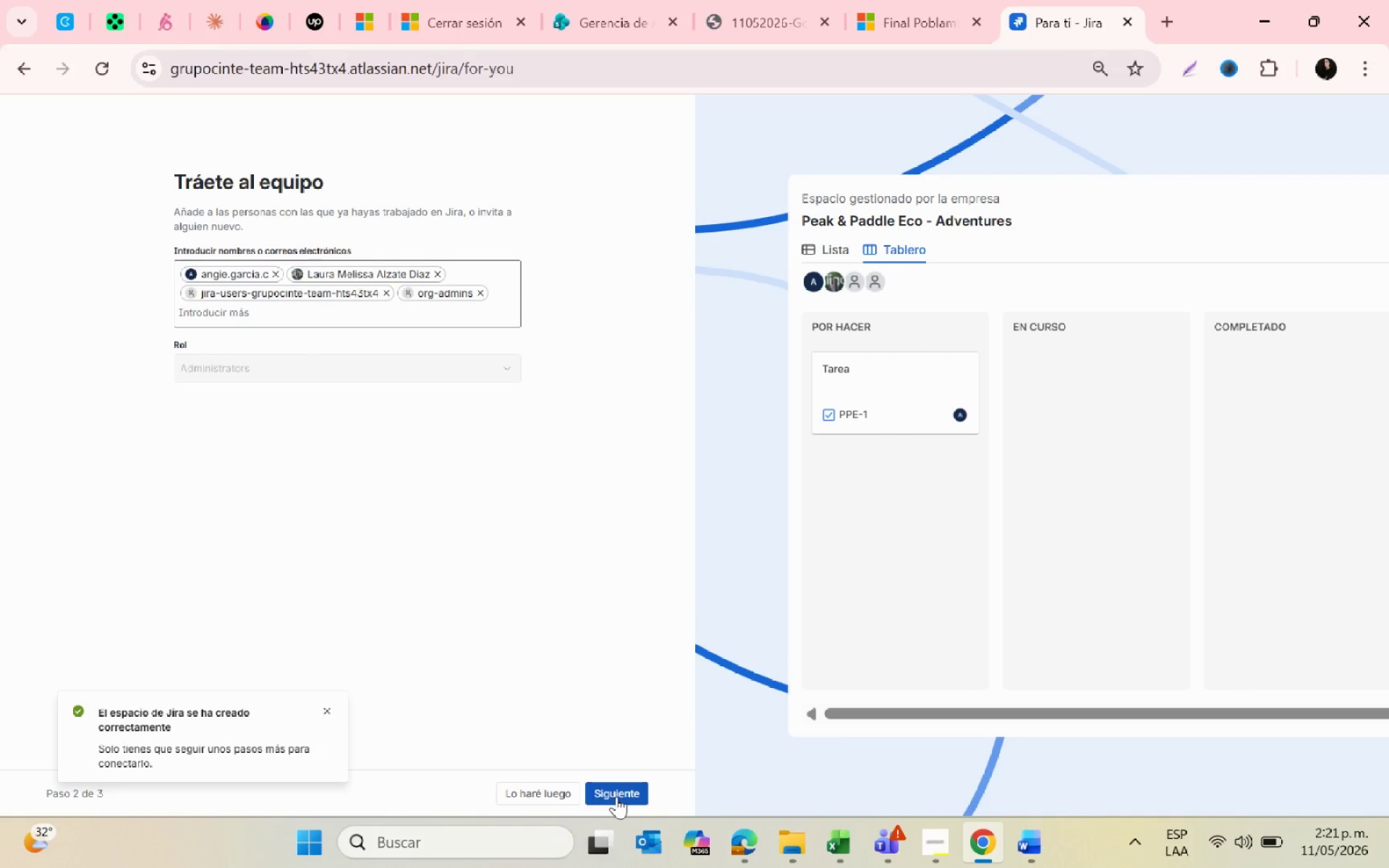 
wait(12.34)
 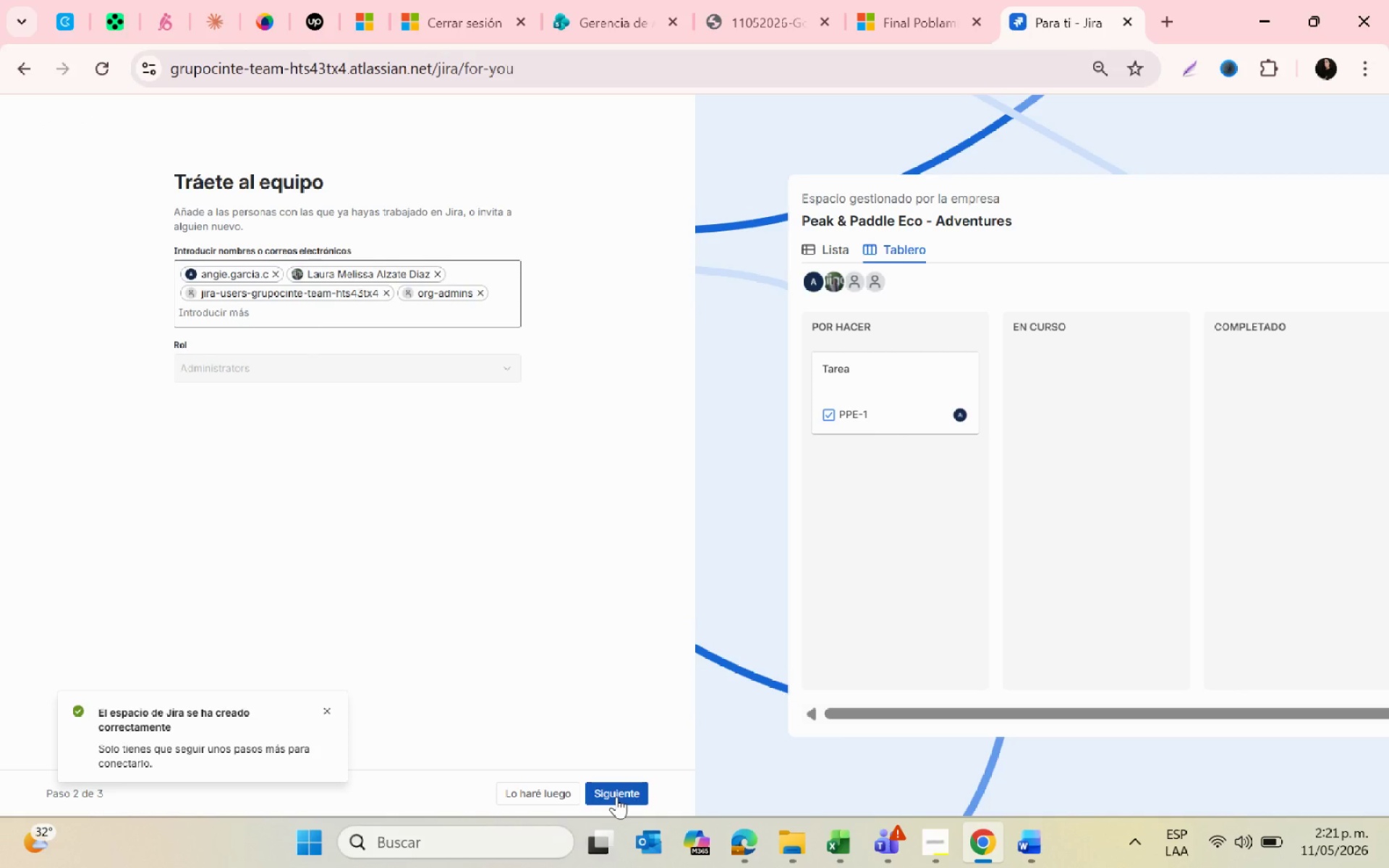 
left_click([334, 273])
 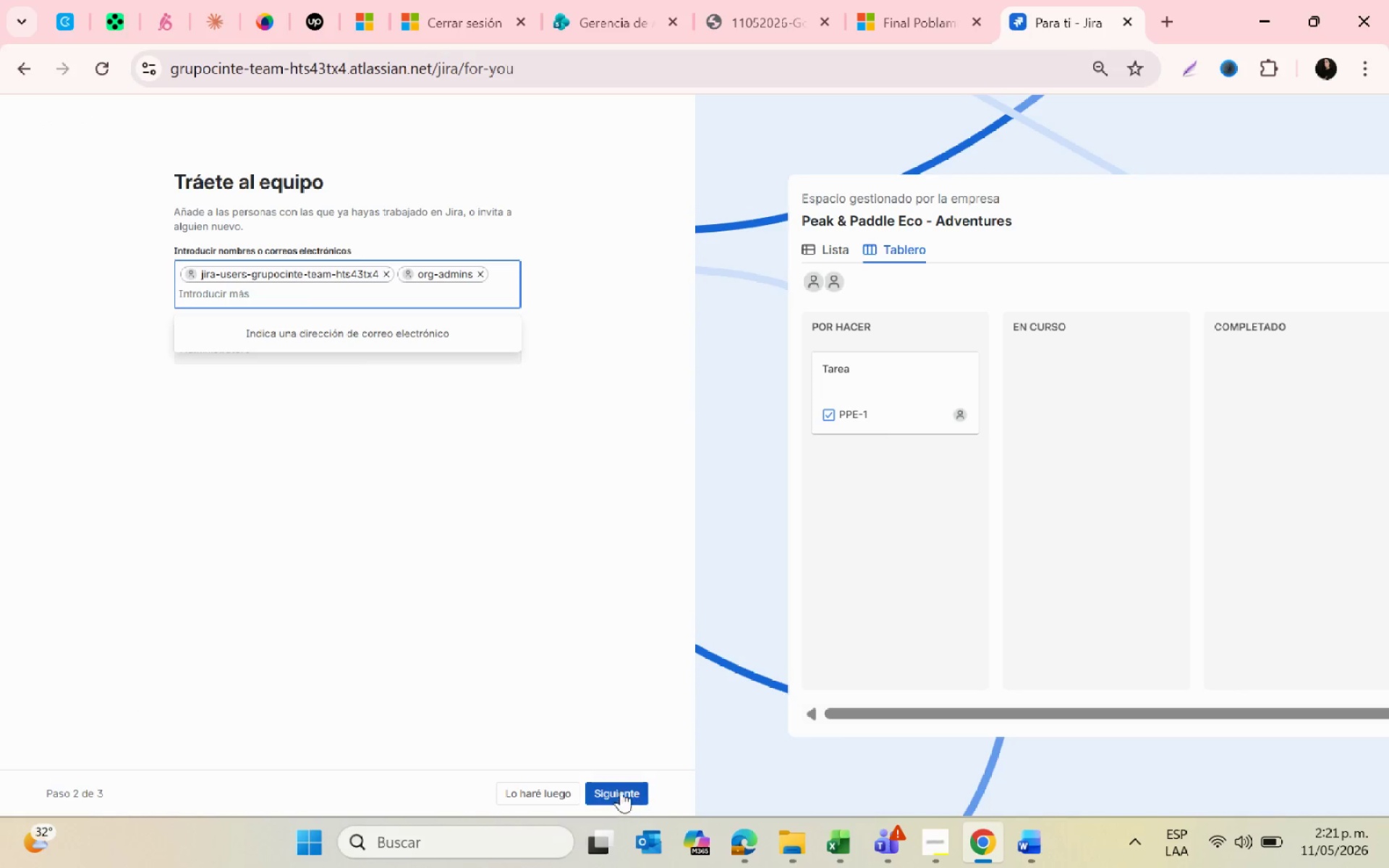 
left_click([620, 790])
 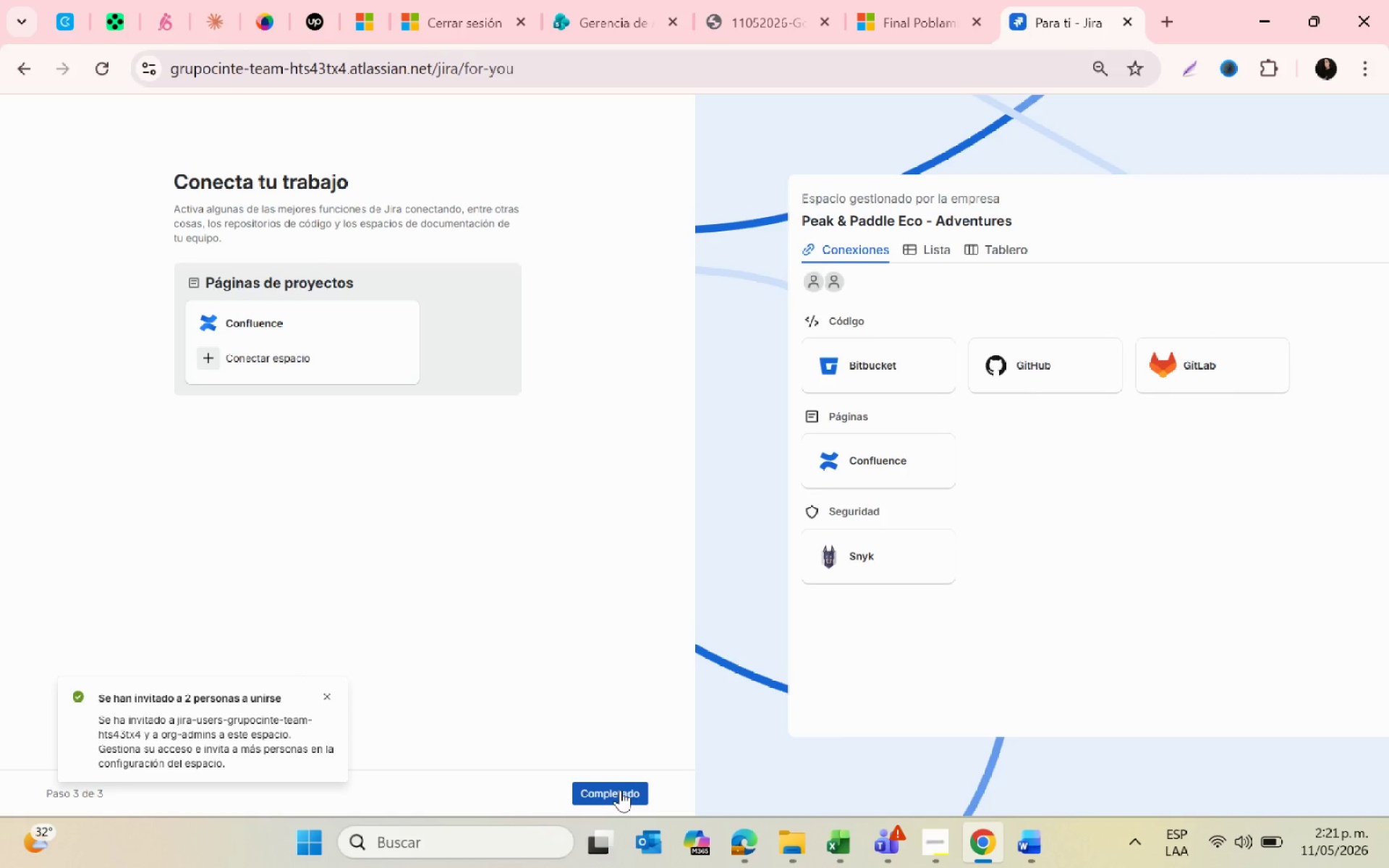 
left_click([620, 790])
 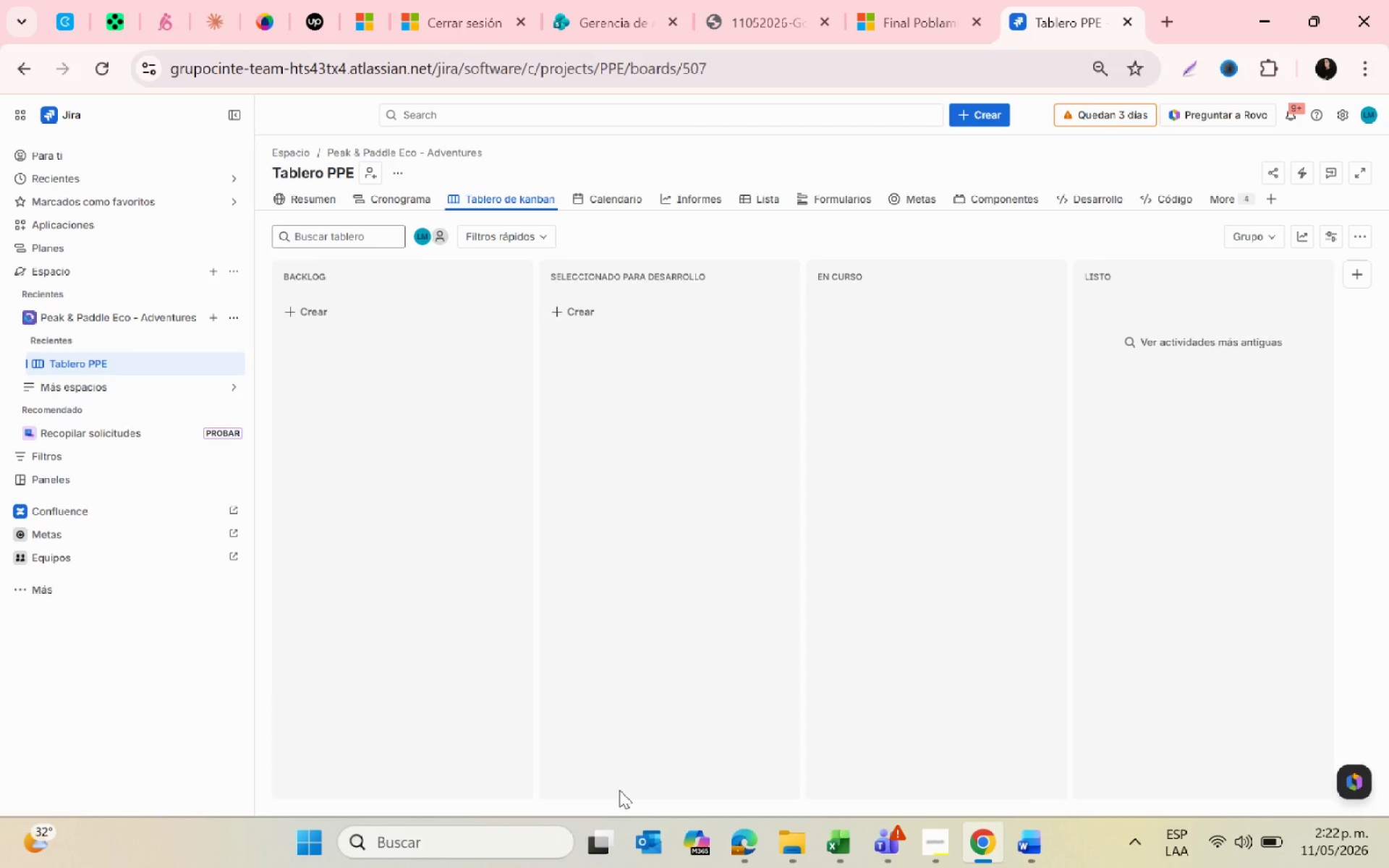 
wait(27.64)
 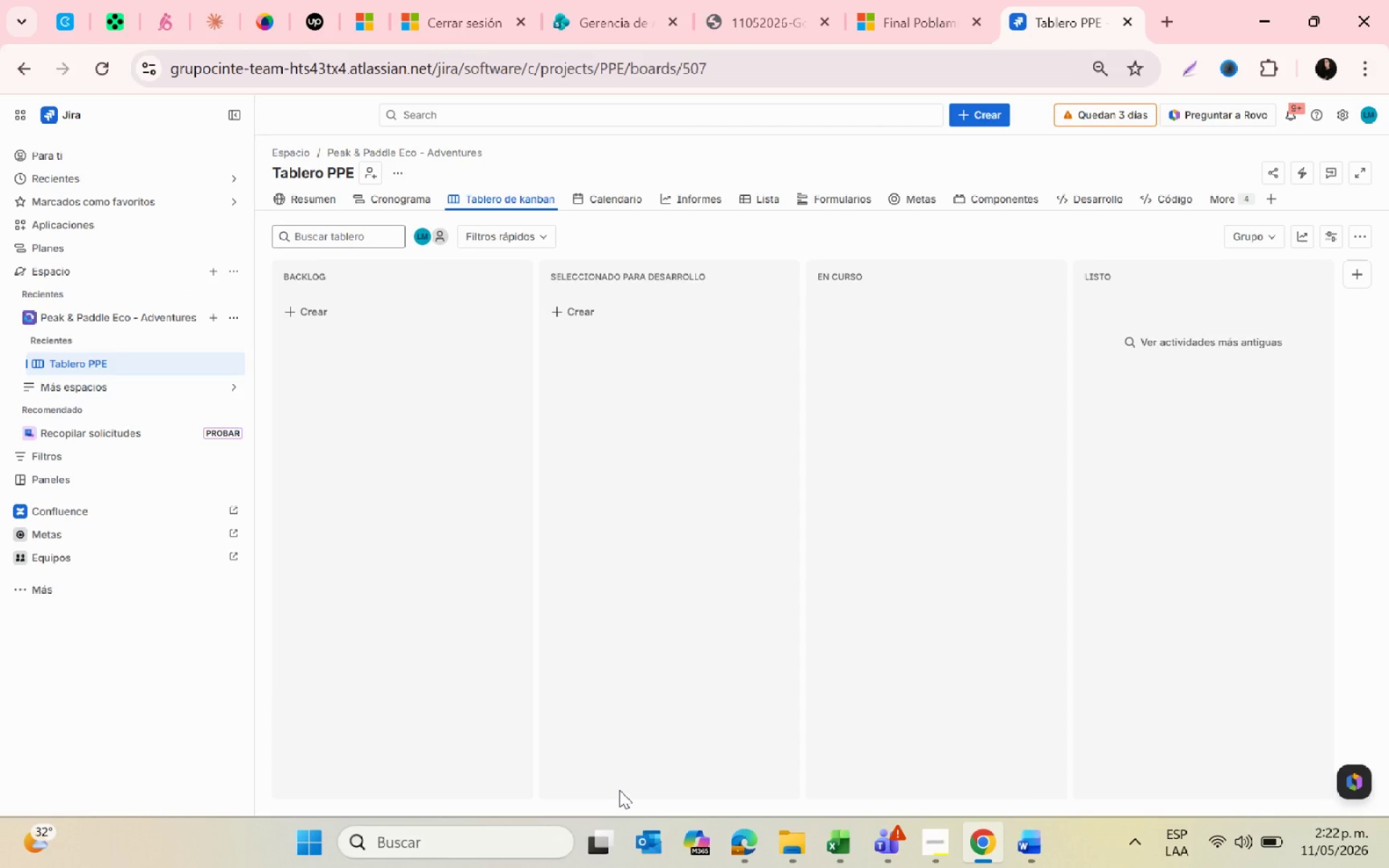 
left_click([229, 322])
 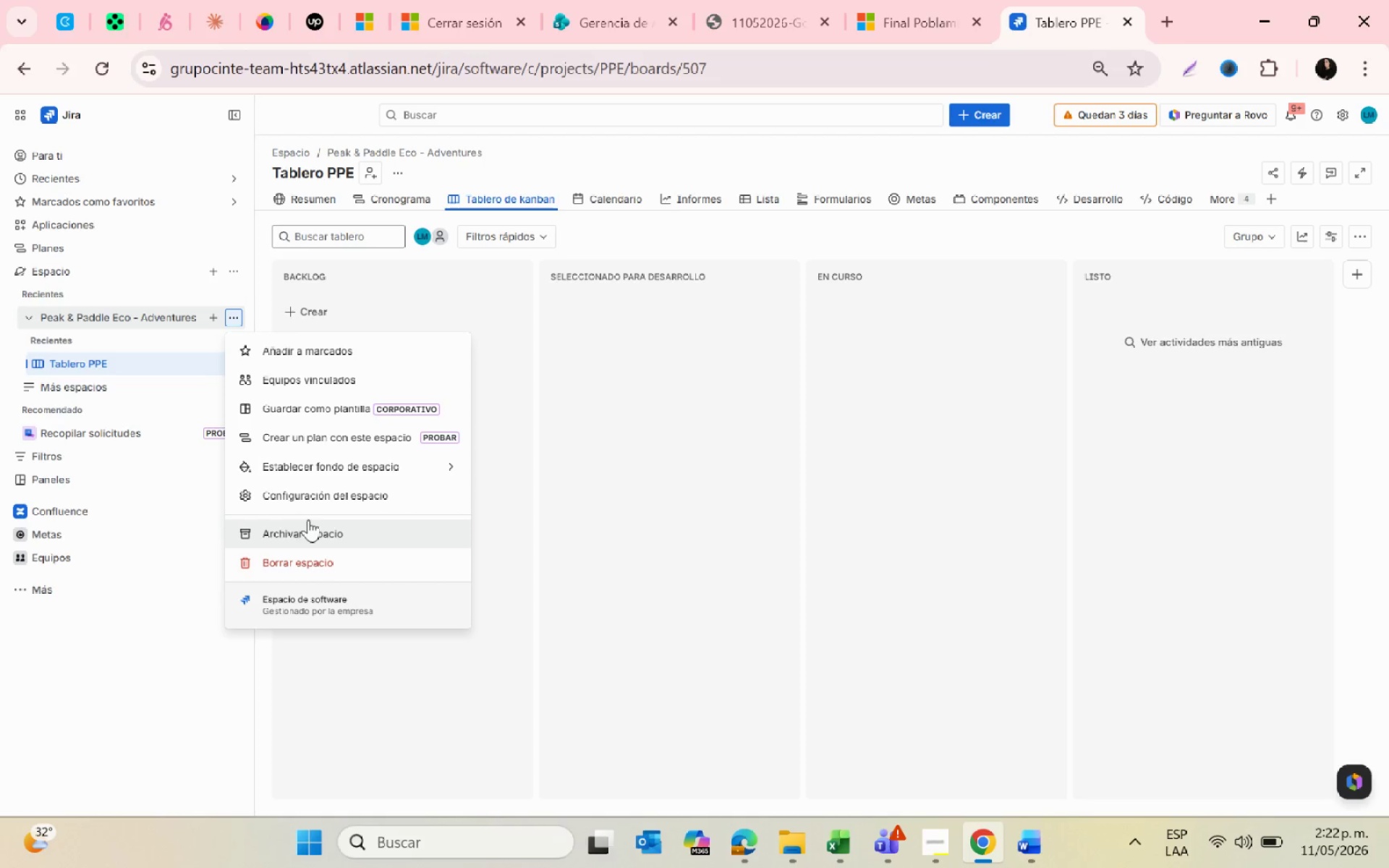 
left_click([297, 467])
 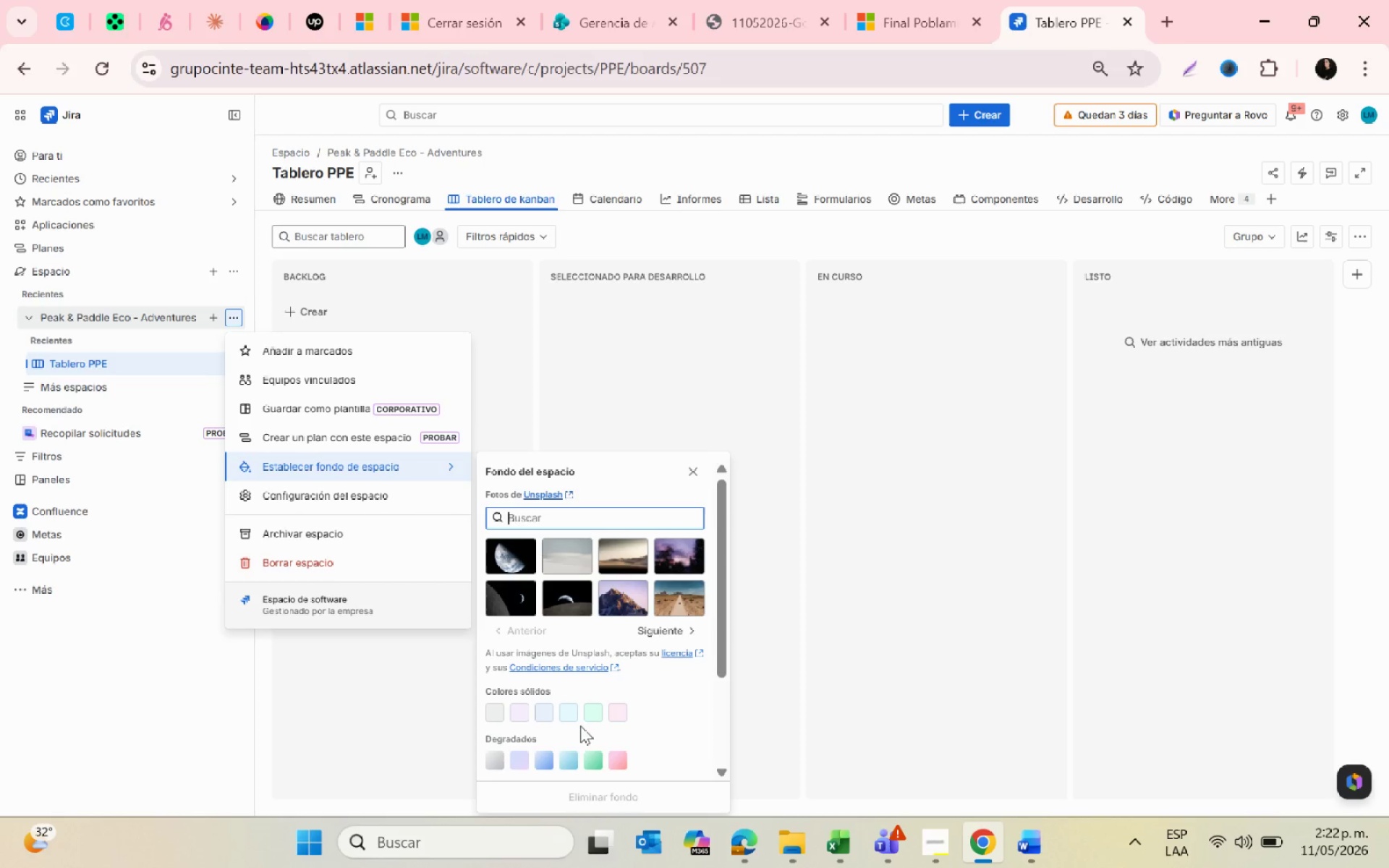 
left_click([621, 714])
 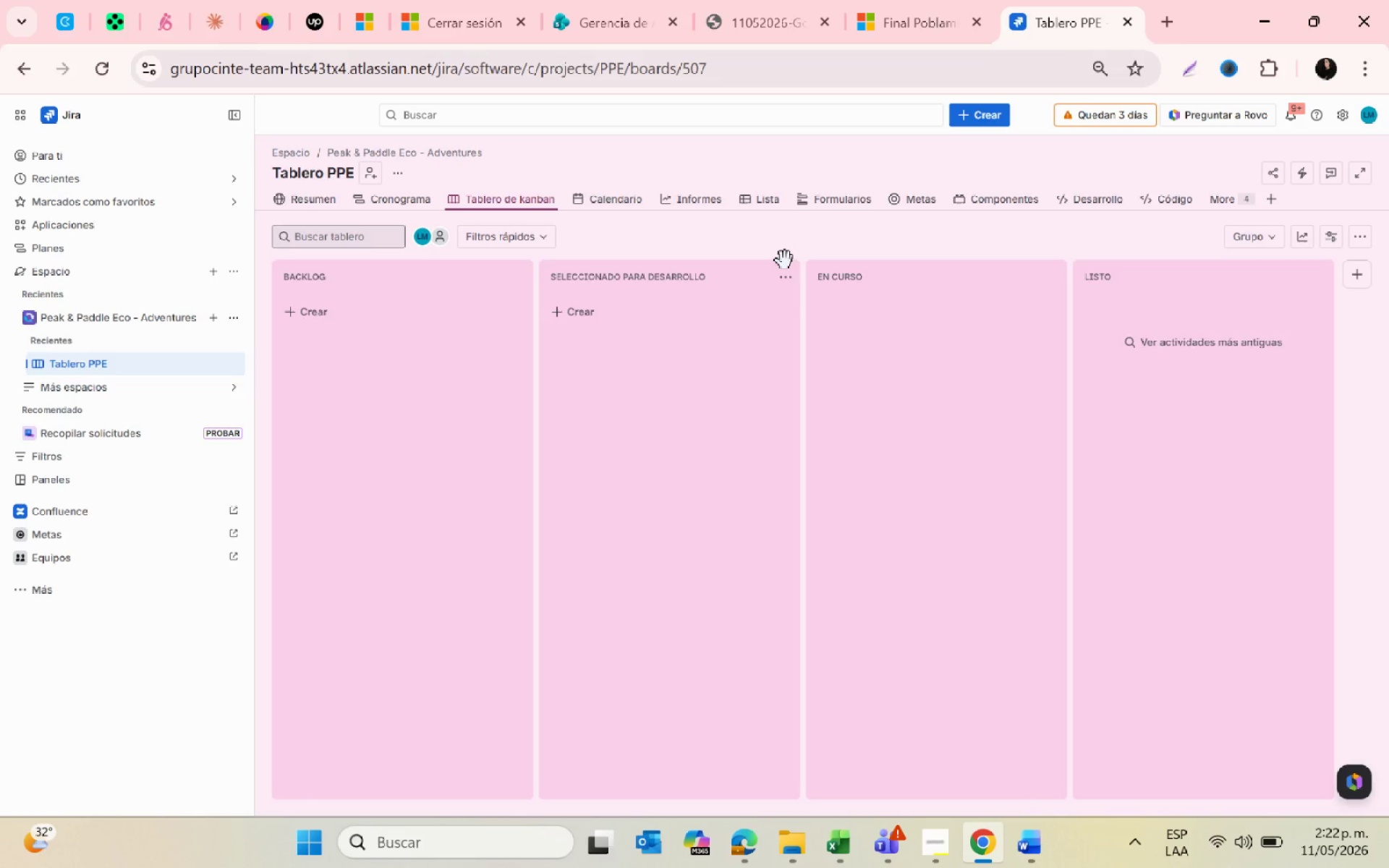 
wait(31.45)
 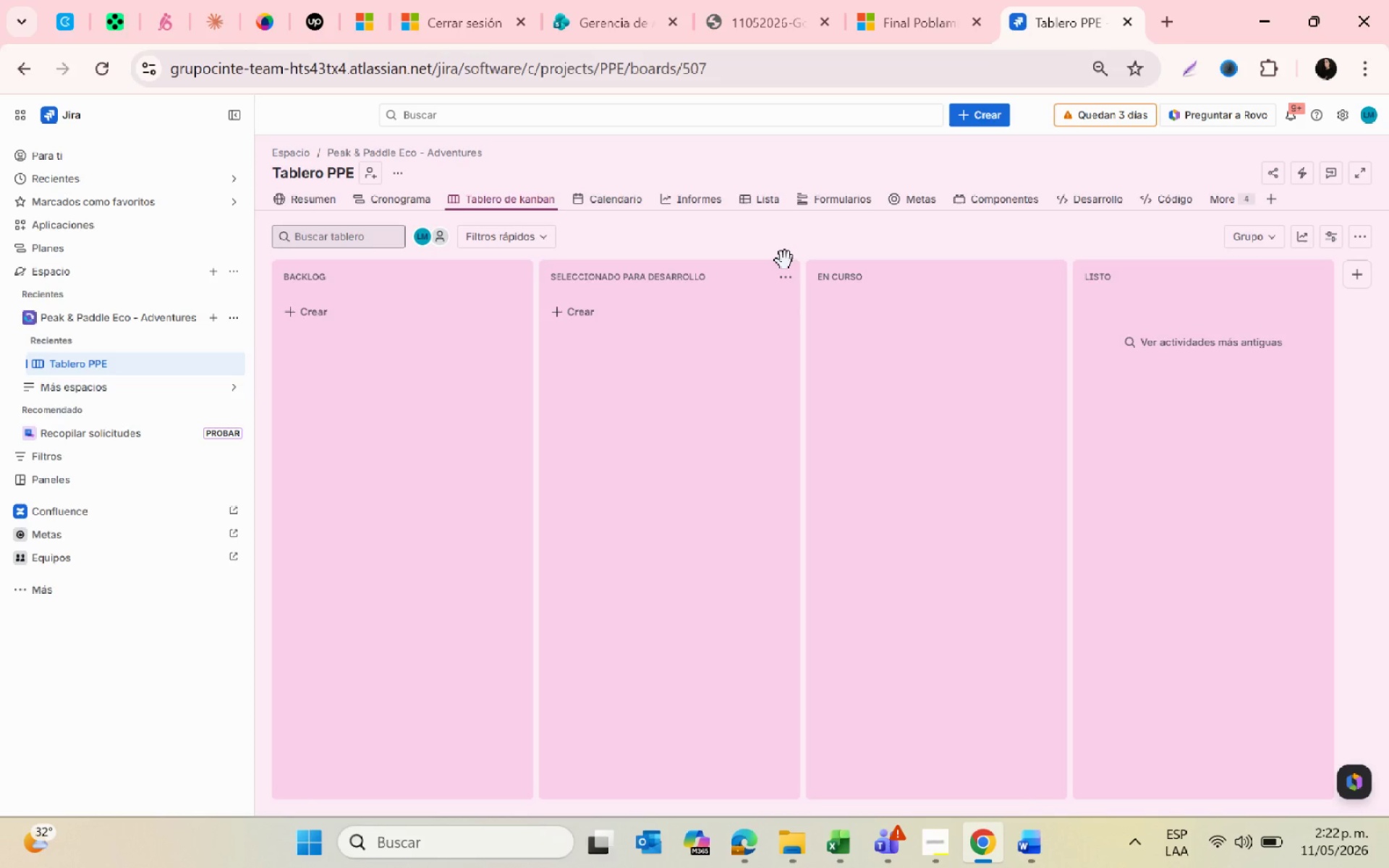 
left_click([226, 326])
 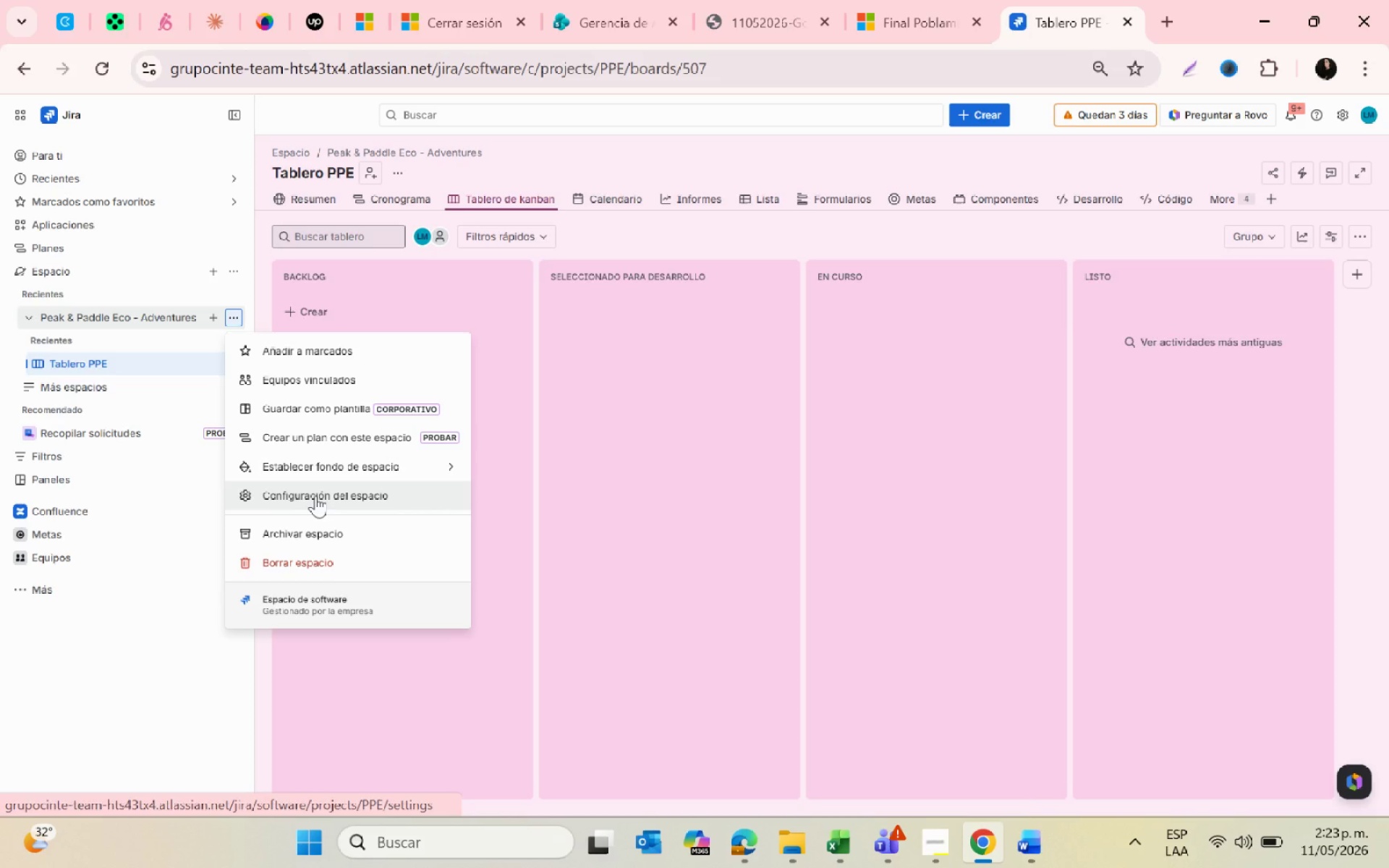 
left_click([315, 495])
 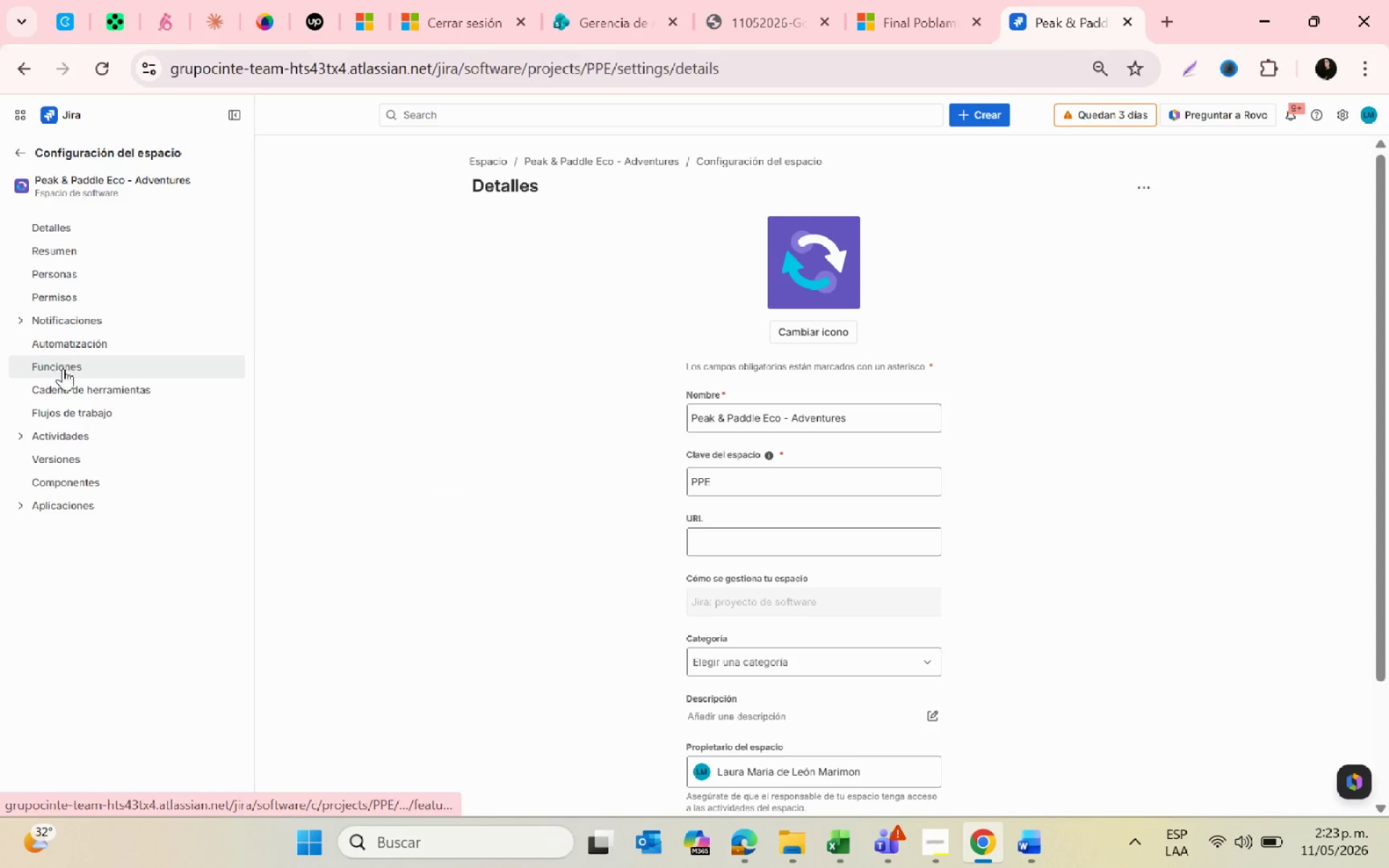 
wait(5.02)
 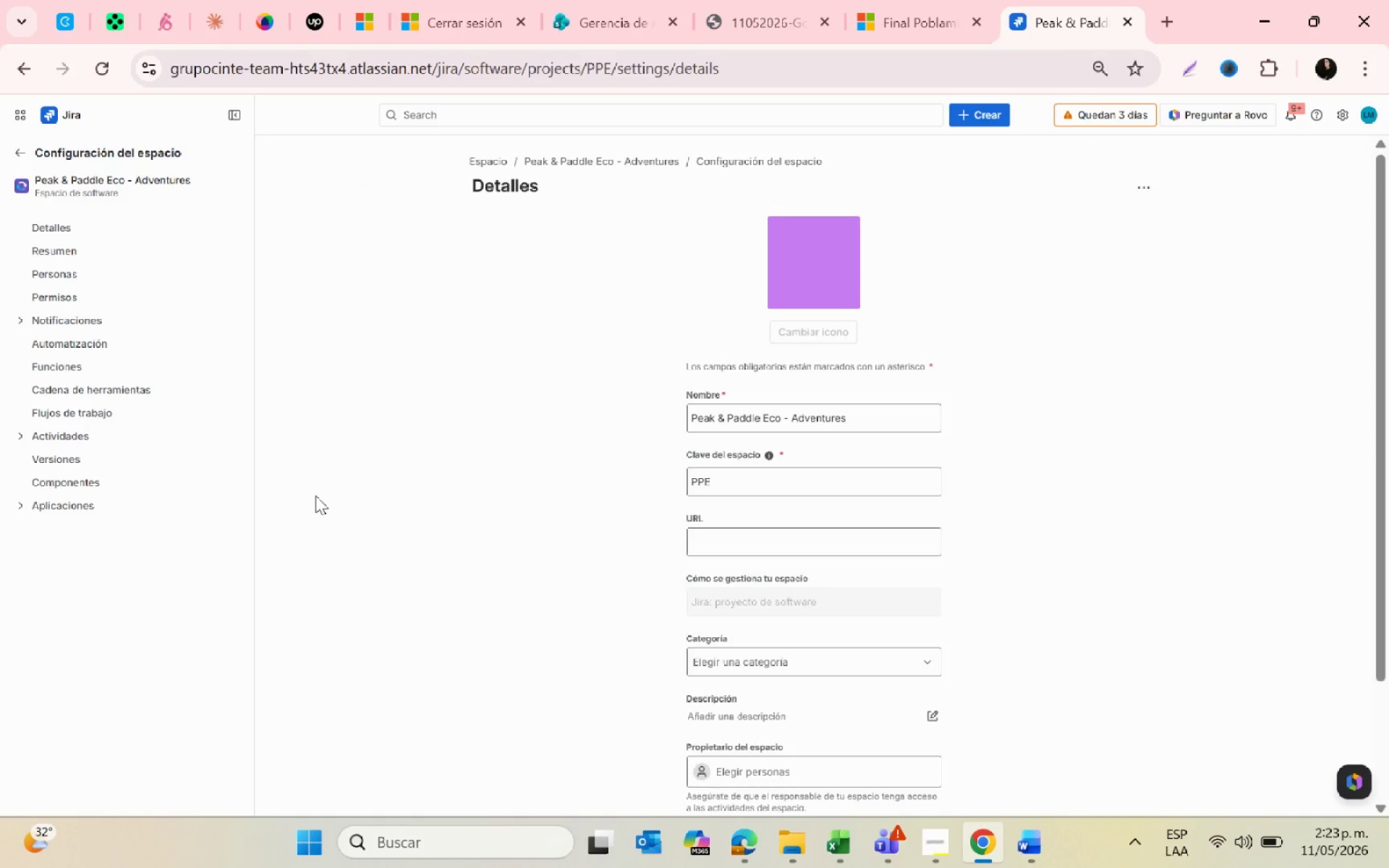 
left_click([9, 433])
 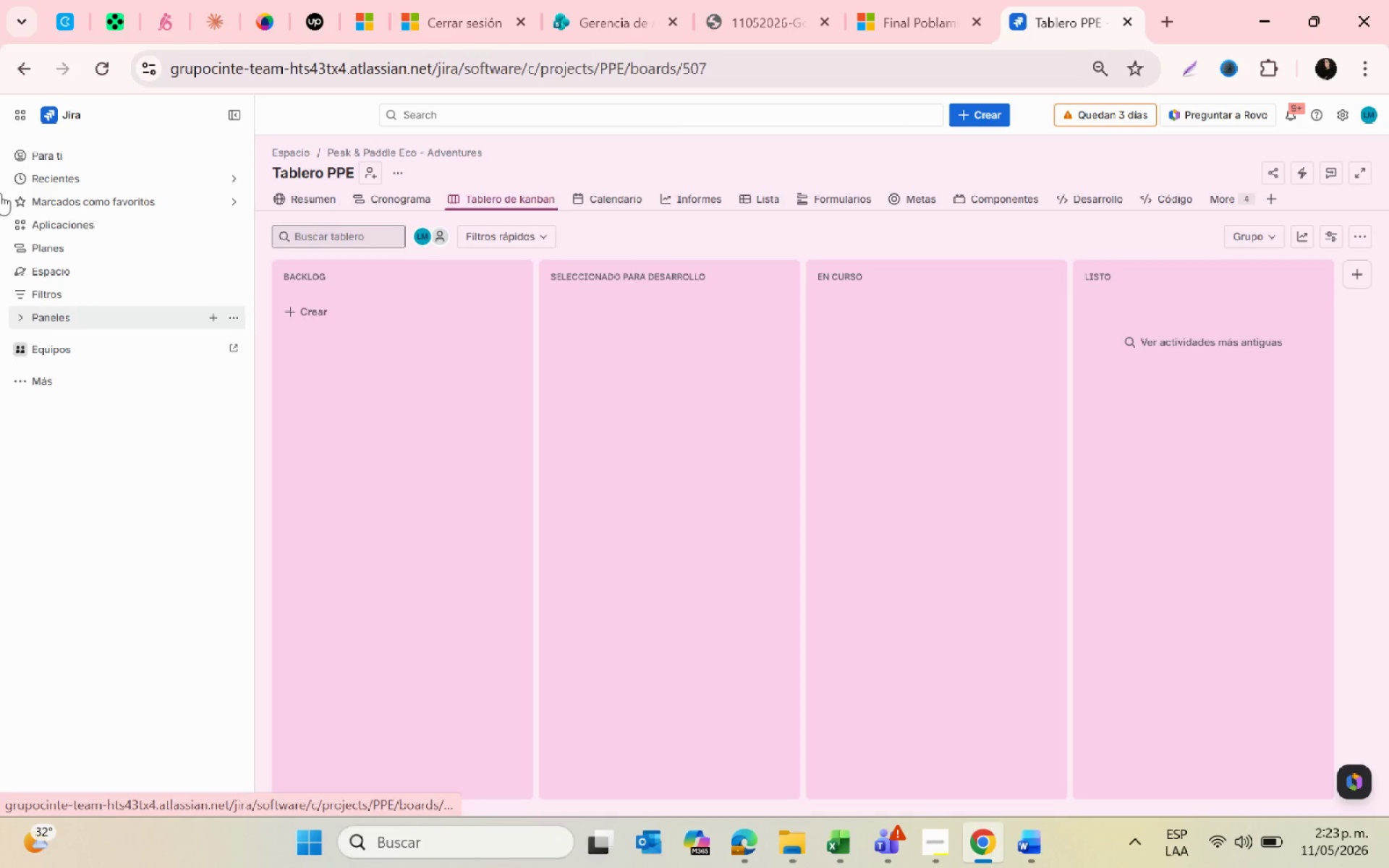 
wait(5.14)
 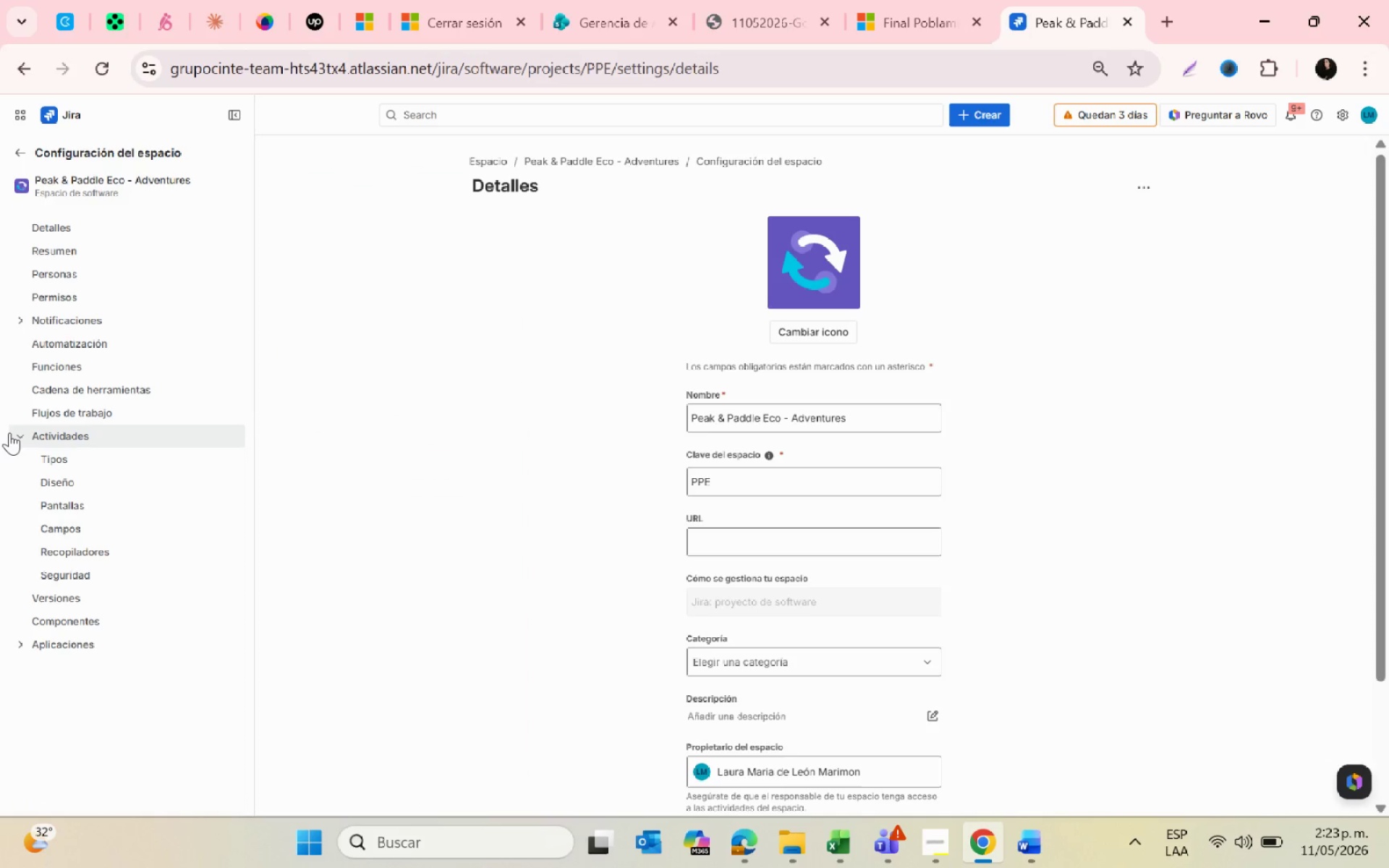 
left_click([230, 365])
 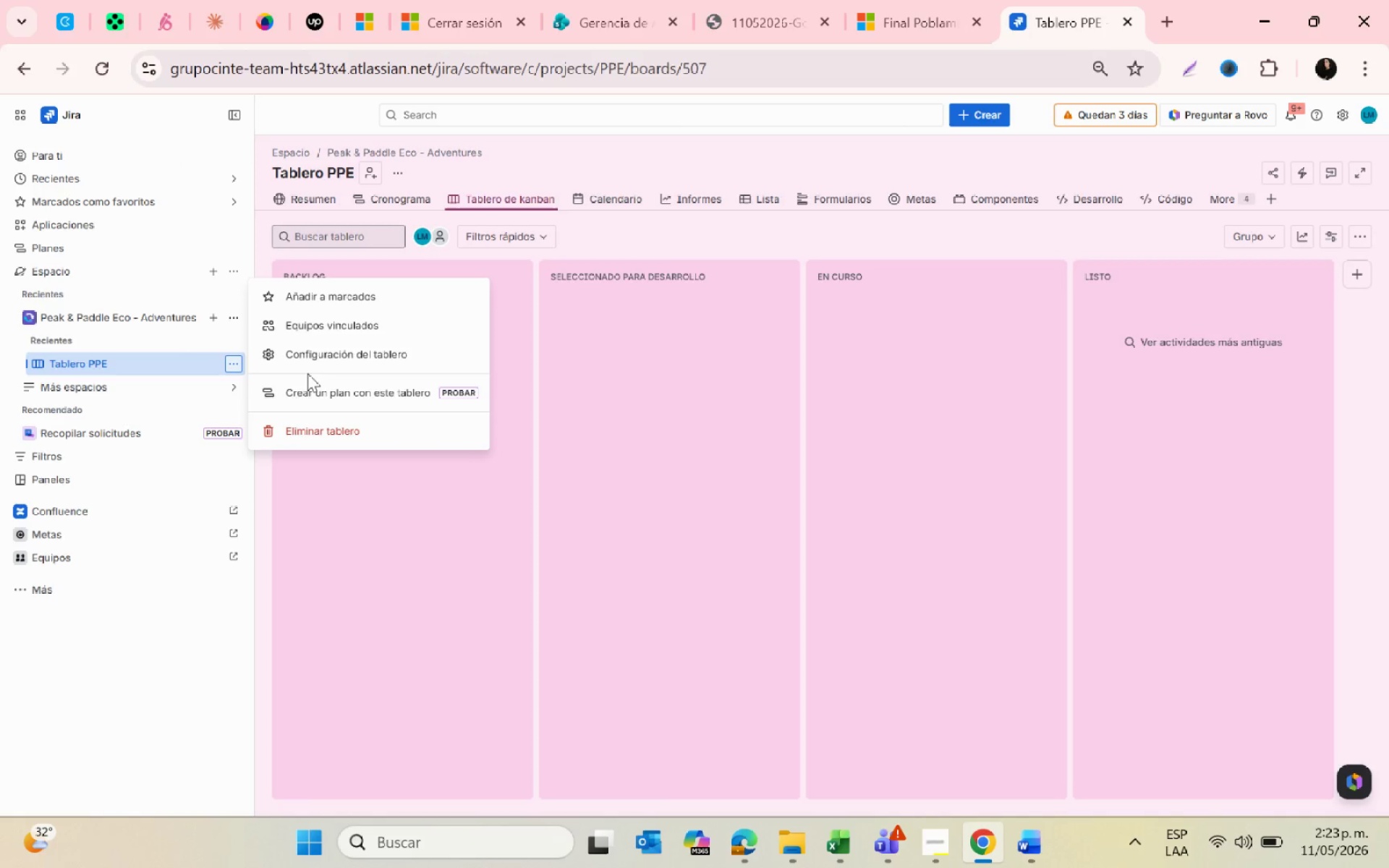 
left_click([305, 355])
 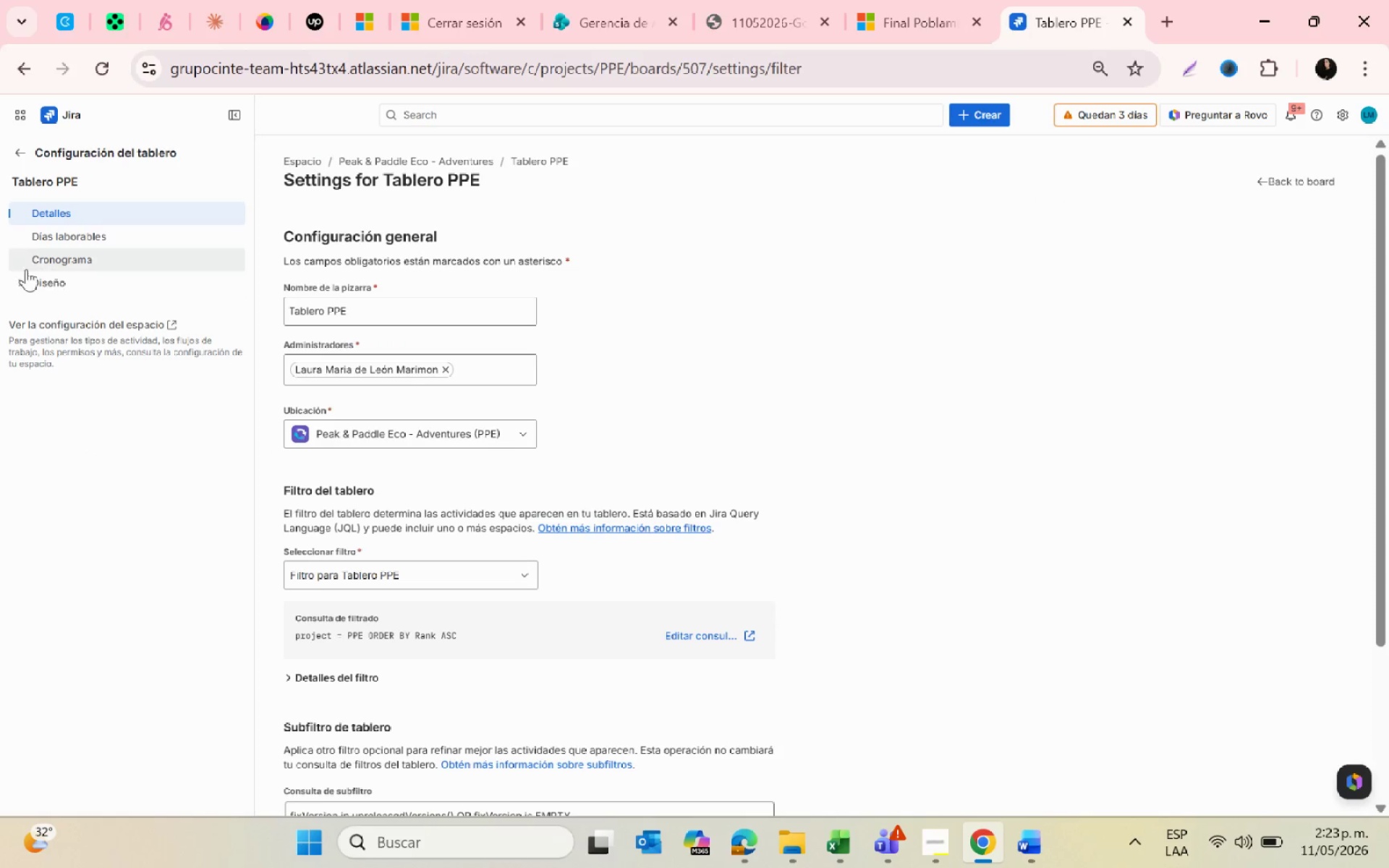 
left_click([21, 281])
 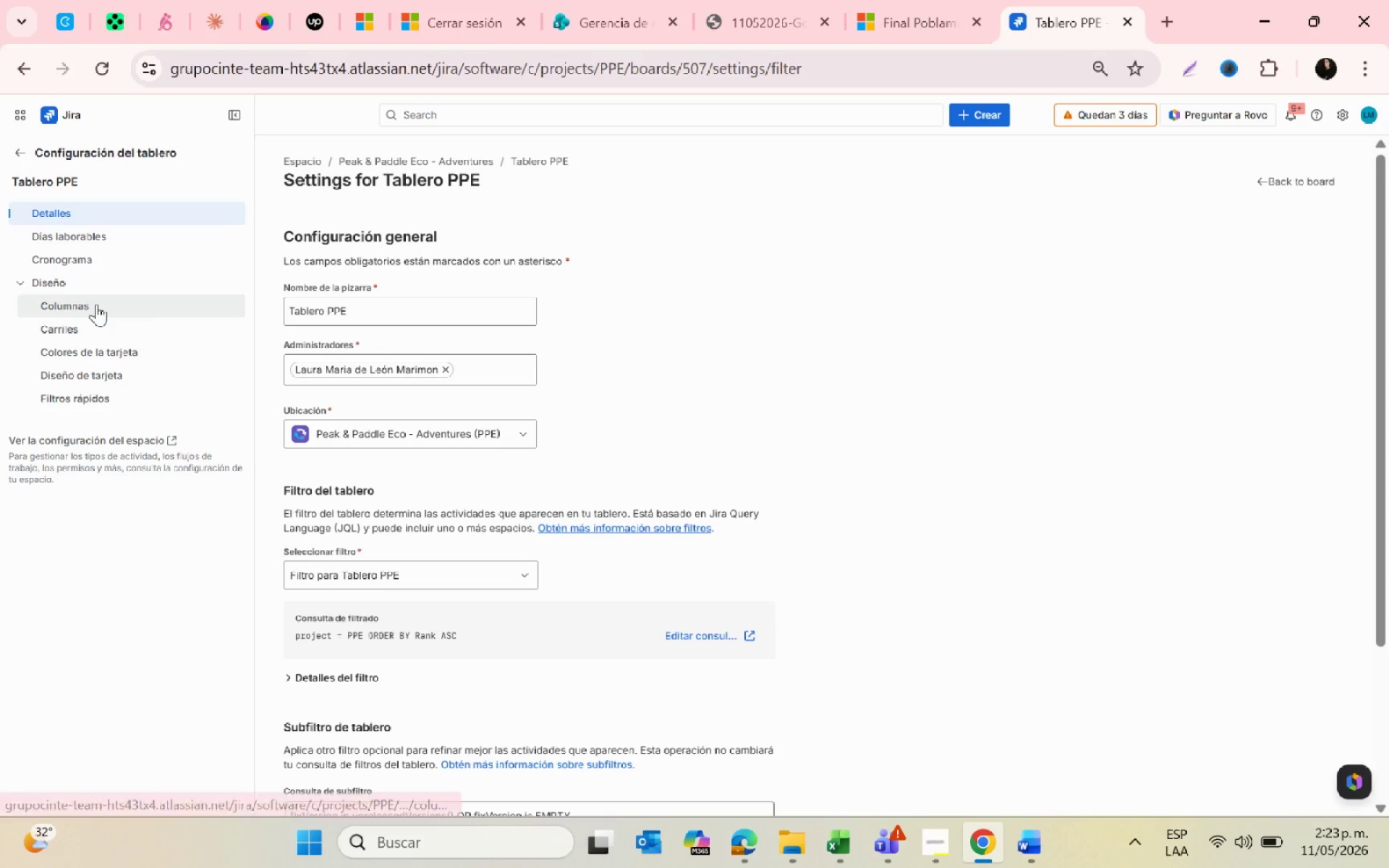 
left_click([96, 304])
 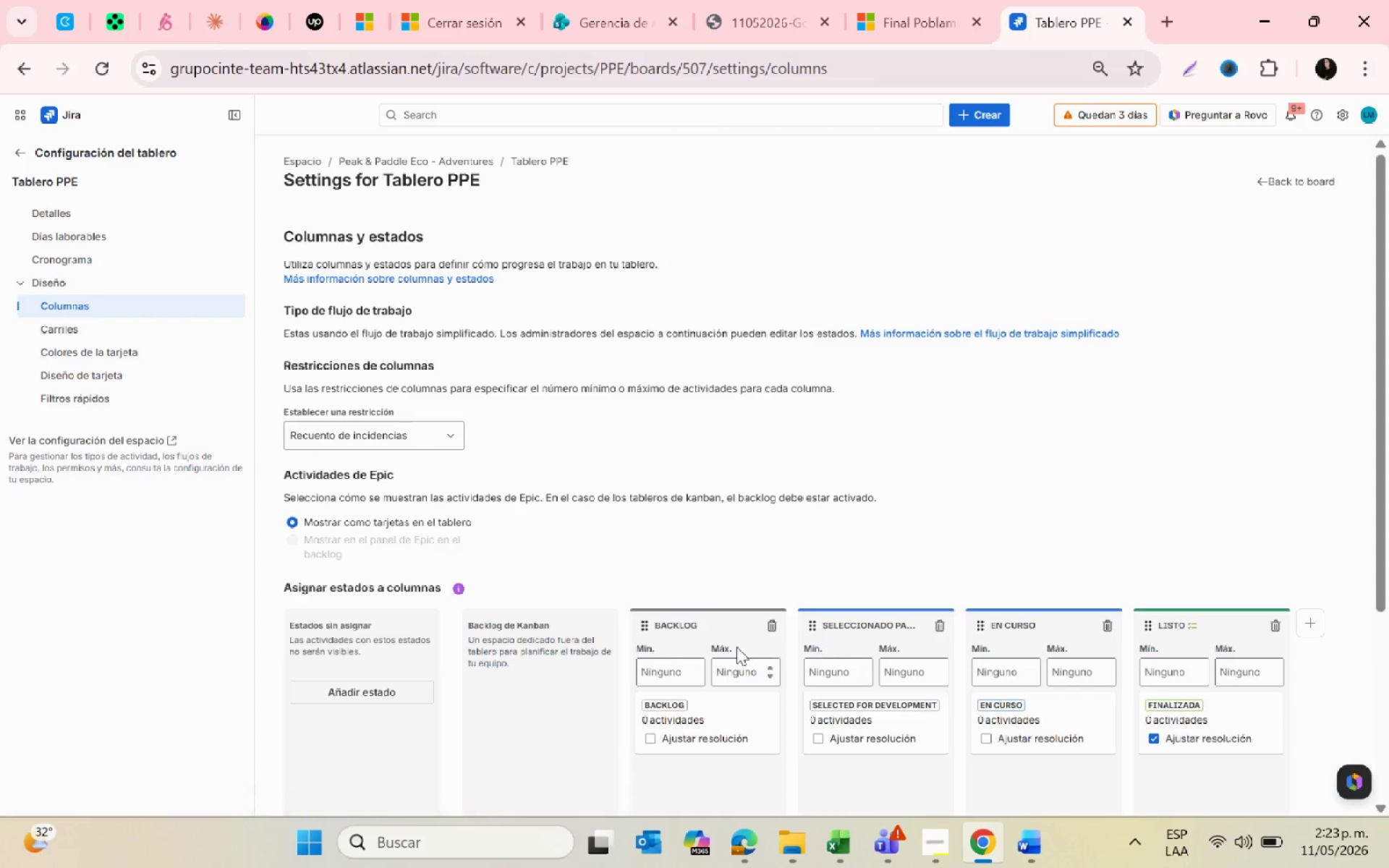 
left_click([704, 621])
 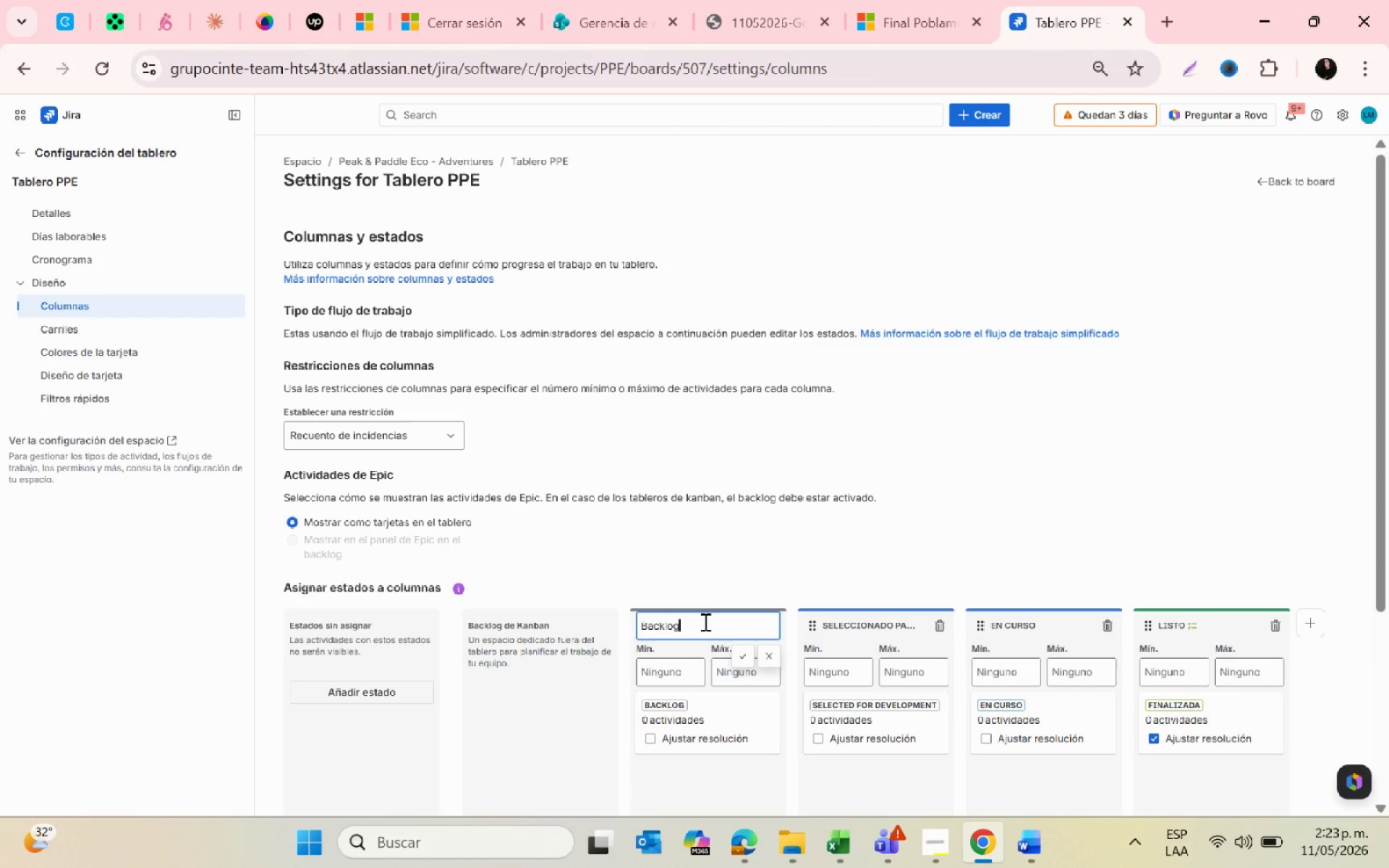 
key(Backspace)
key(Backspace)
key(Backspace)
key(Backspace)
key(Backspace)
key(Backspace)
key(Backspace)
key(Backspace)
type(Inquir)
key(Backspace)
type(ey)
 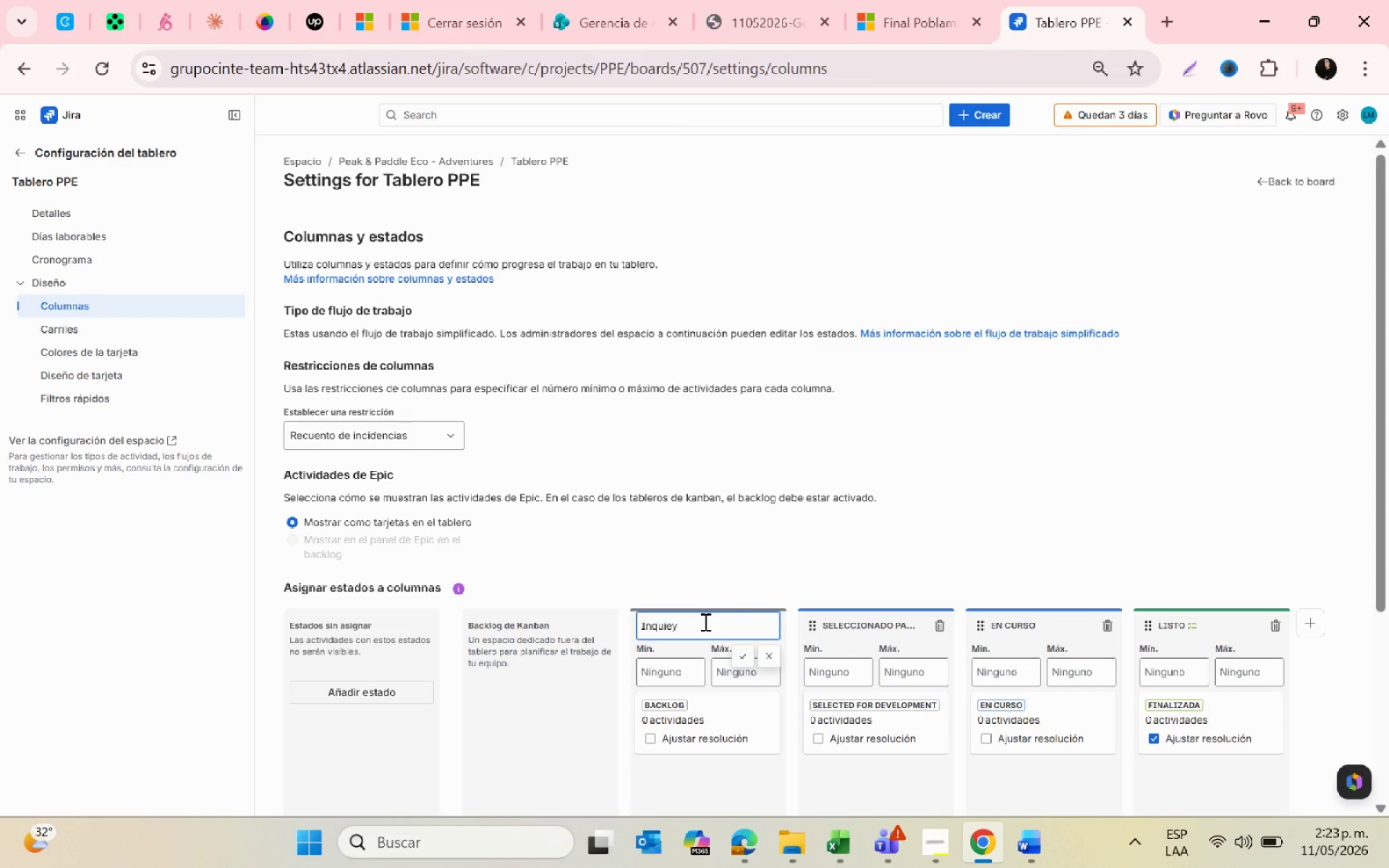 
left_click([739, 660])
 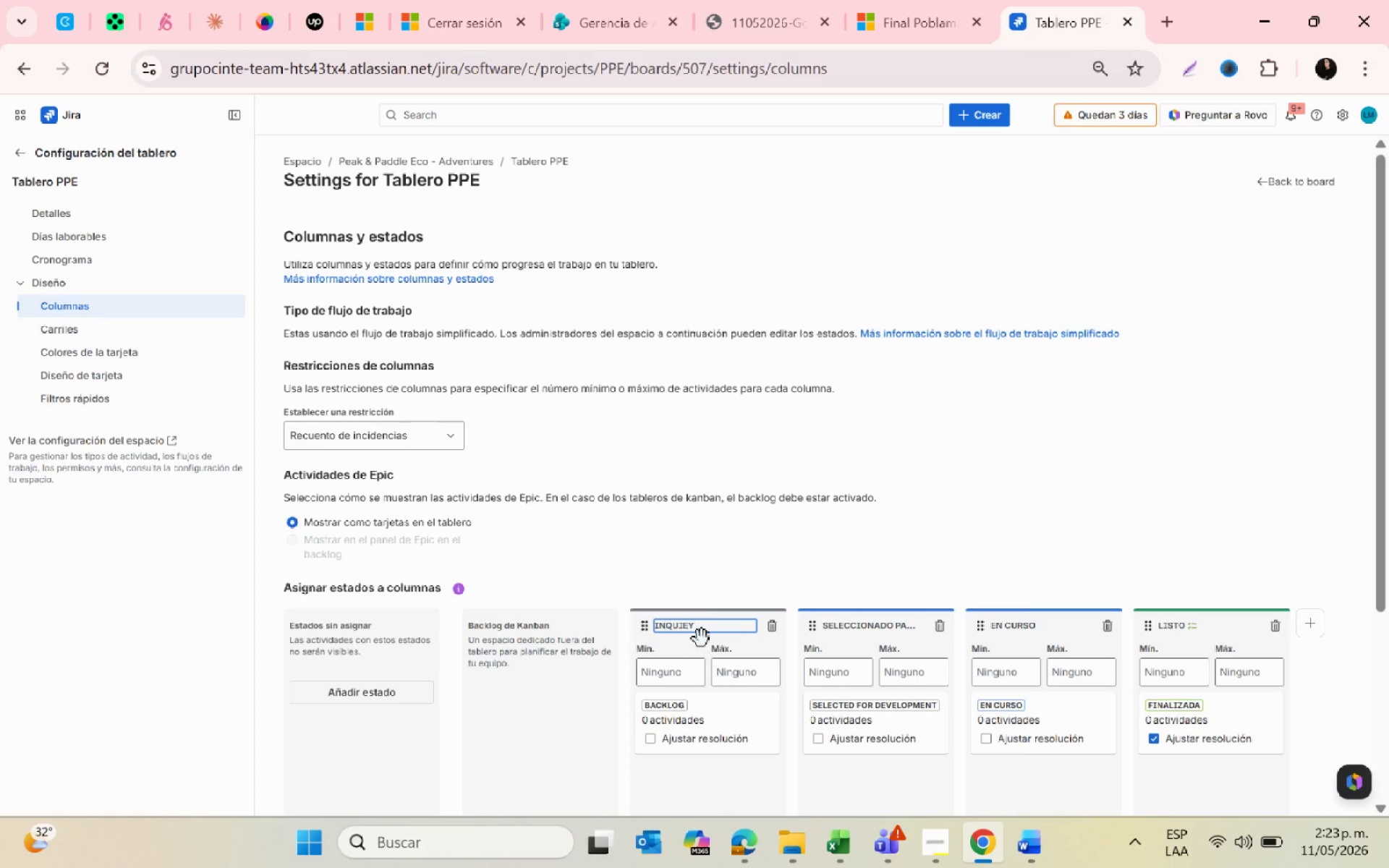 
double_click([710, 625])
 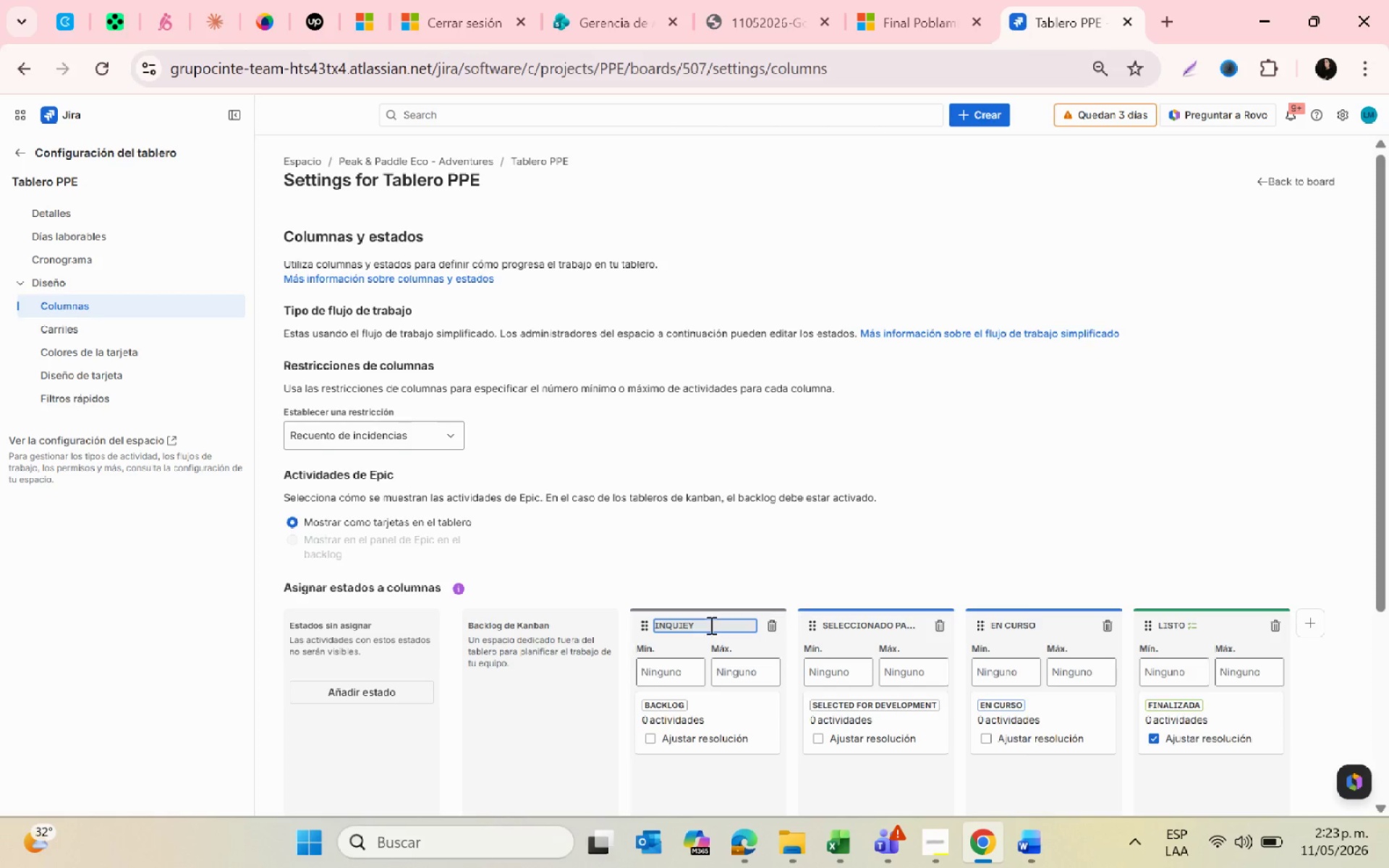 
triple_click([710, 625])
 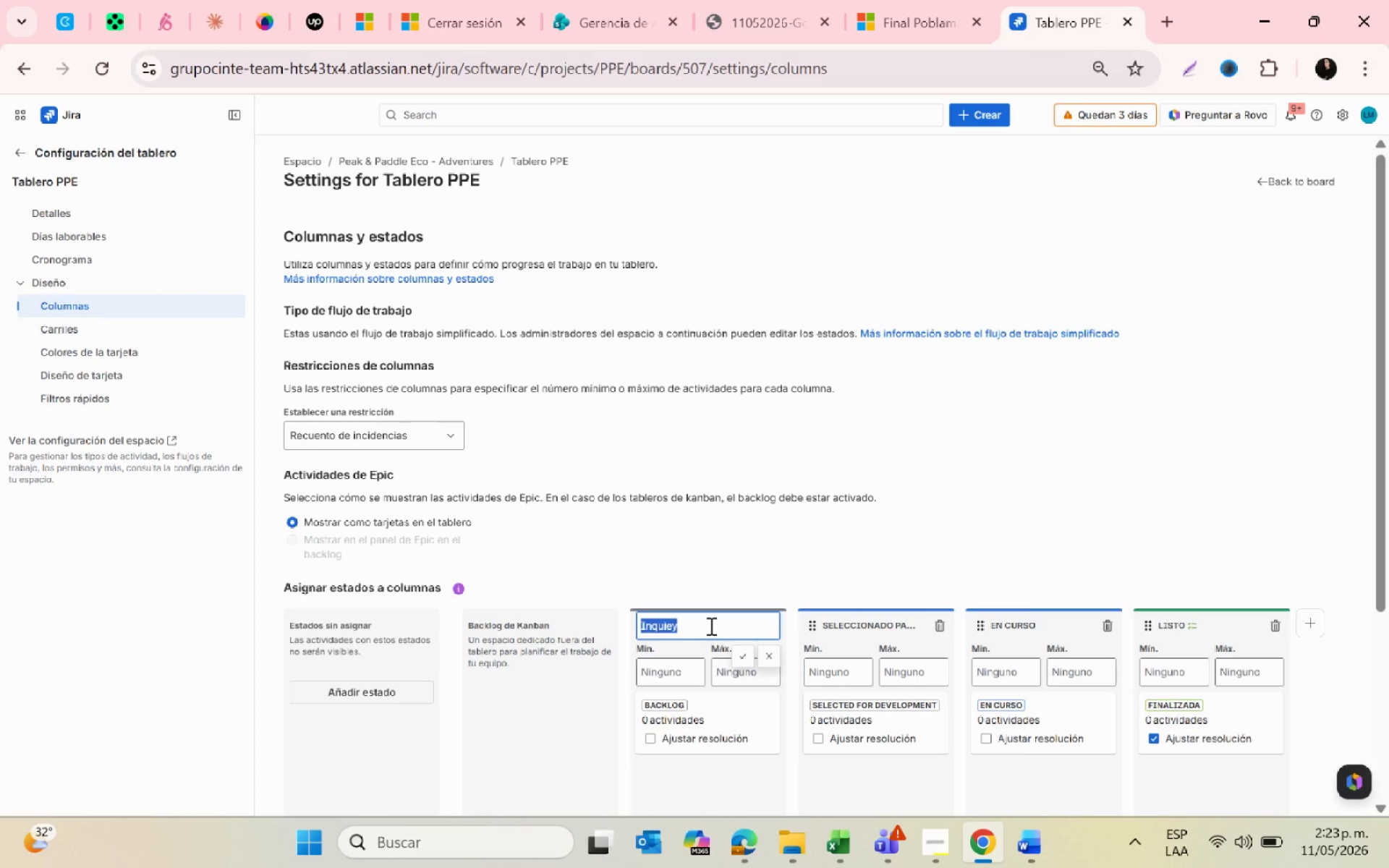 
key(Backspace)
key(Backspace)
type(Inquiry)
 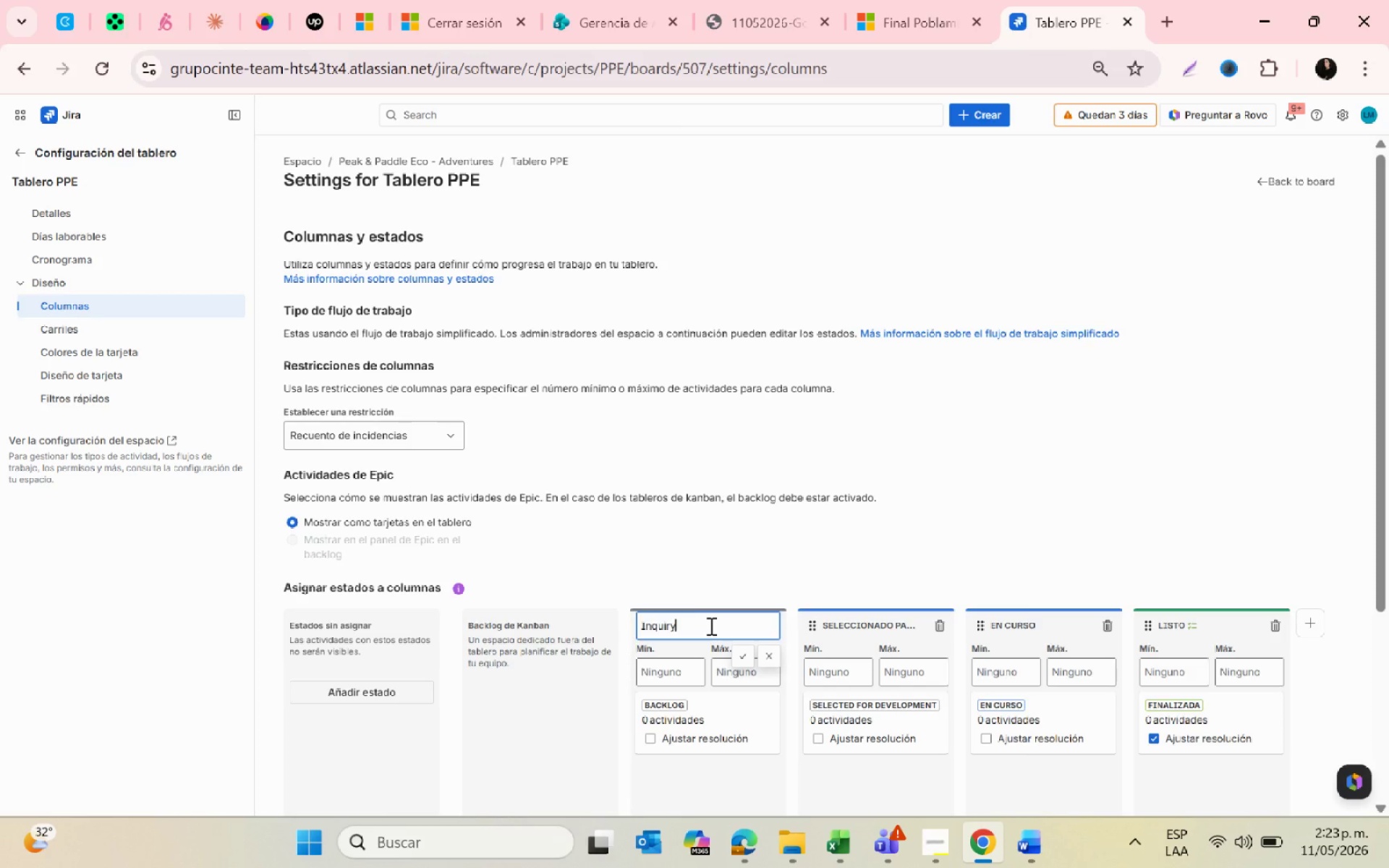 
key(Enter)
 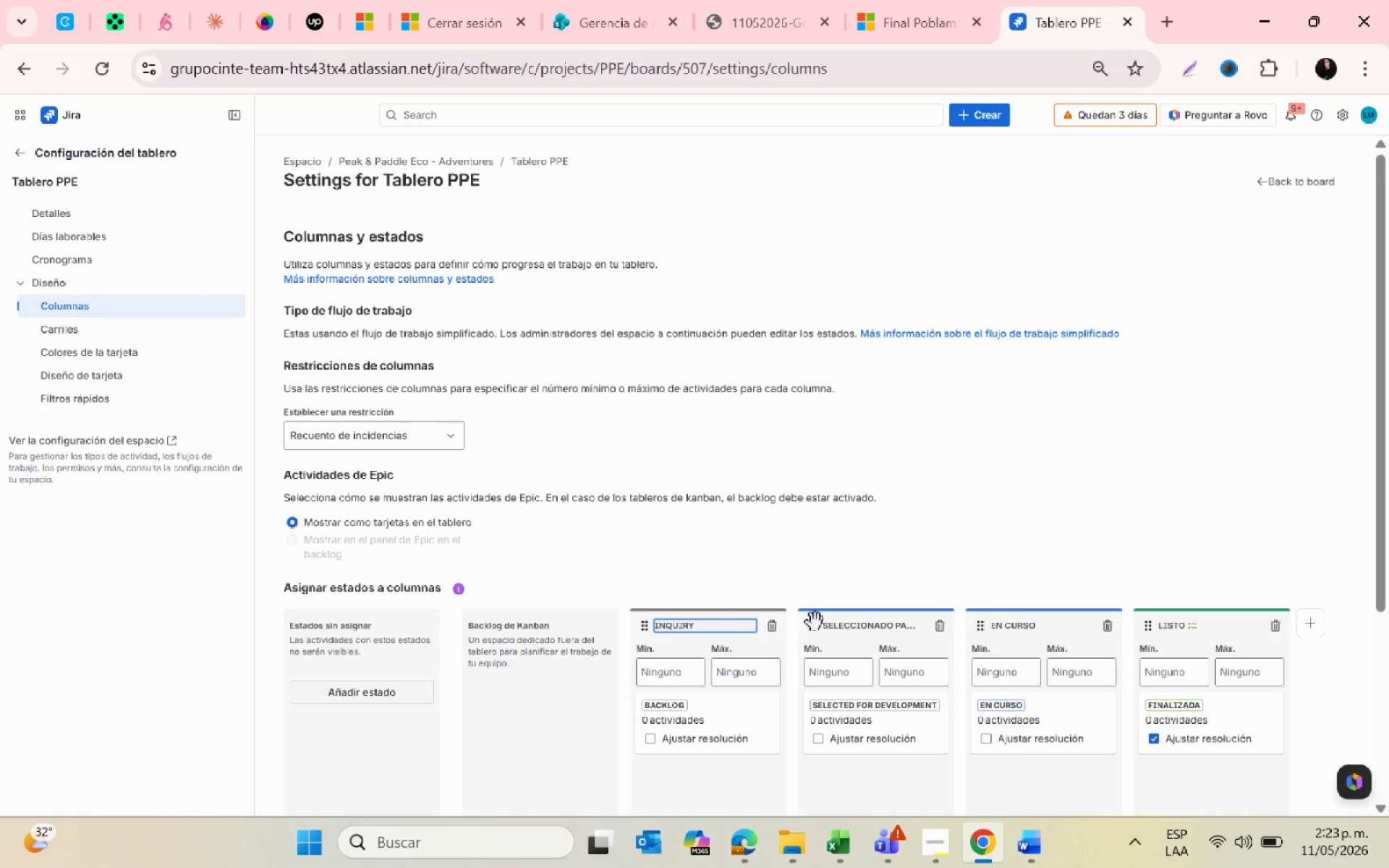 
left_click([853, 621])
 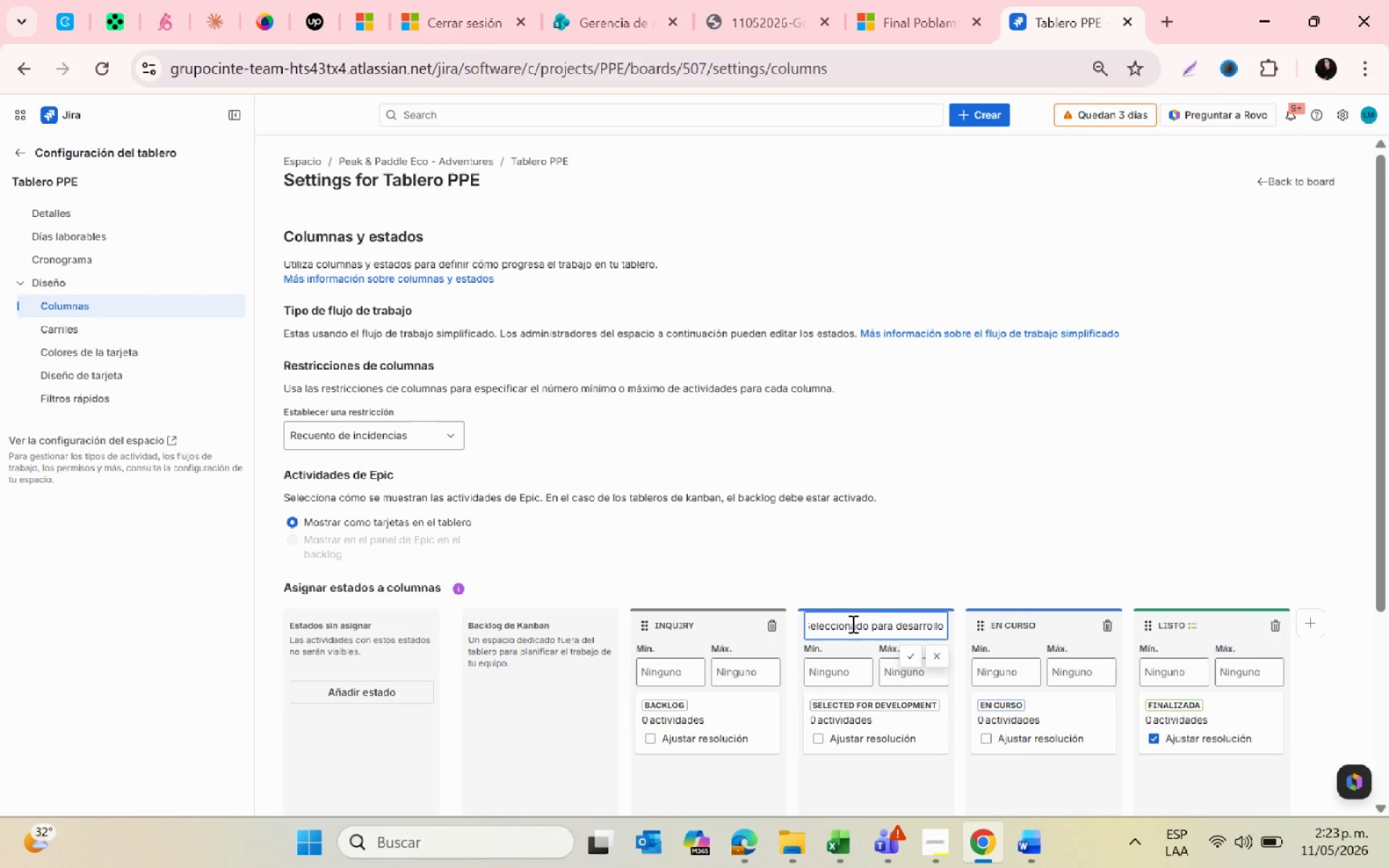 
hold_key(key=Backspace, duration=1.52)
 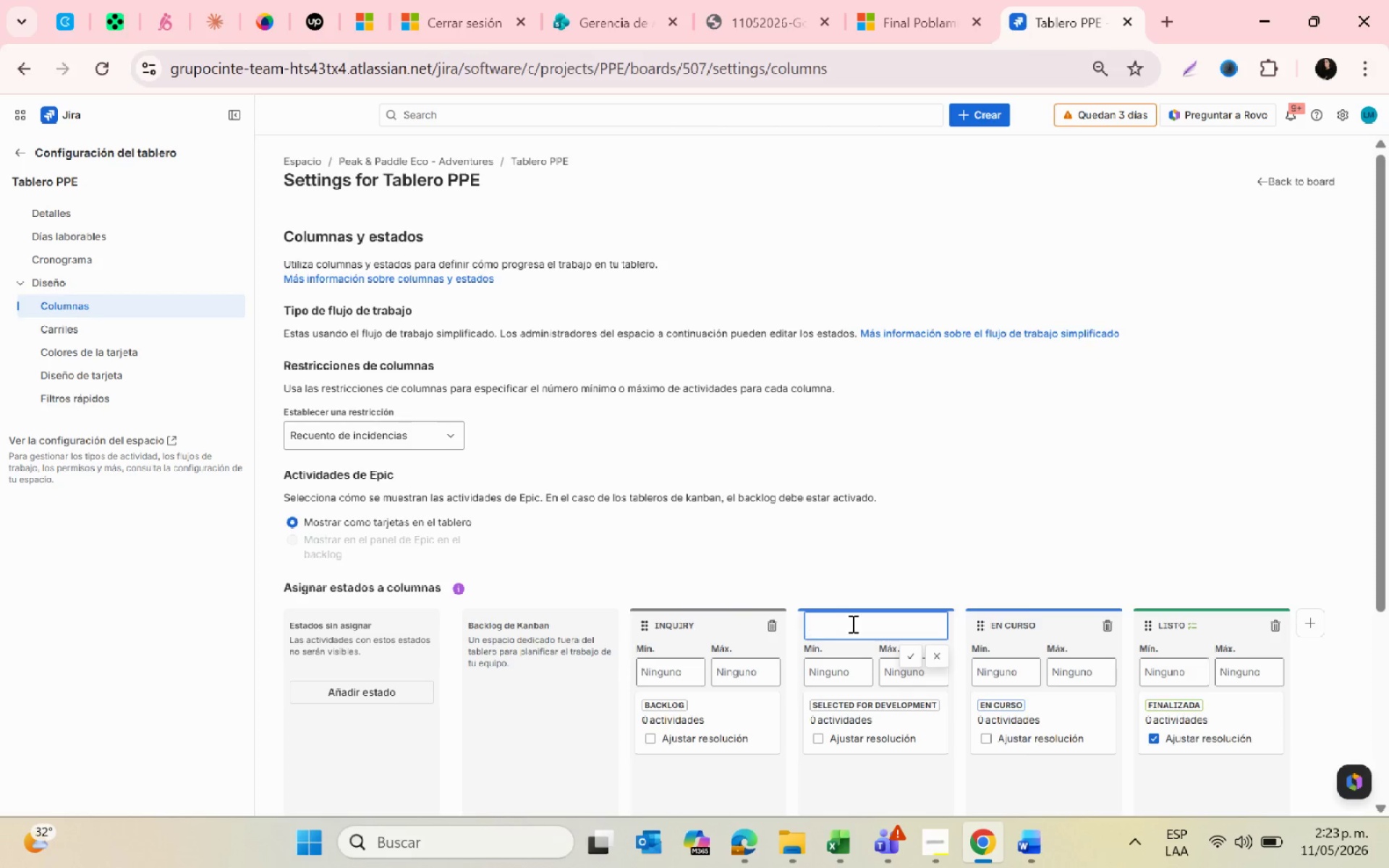 
key(Backspace)
key(Backspace)
key(Backspace)
key(Backspace)
key(Backspace)
type(Deposit Received)
 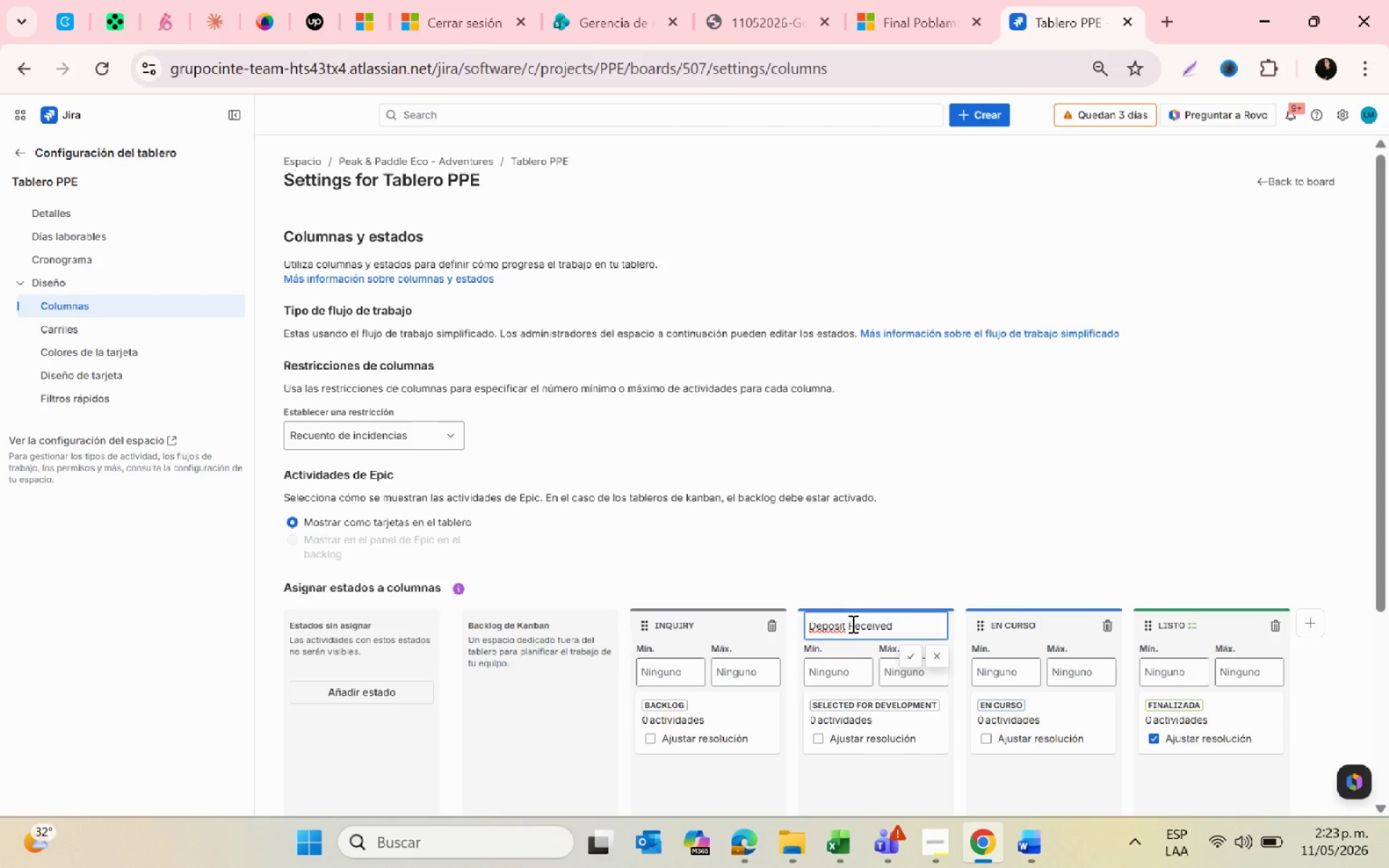 
key(Enter)
 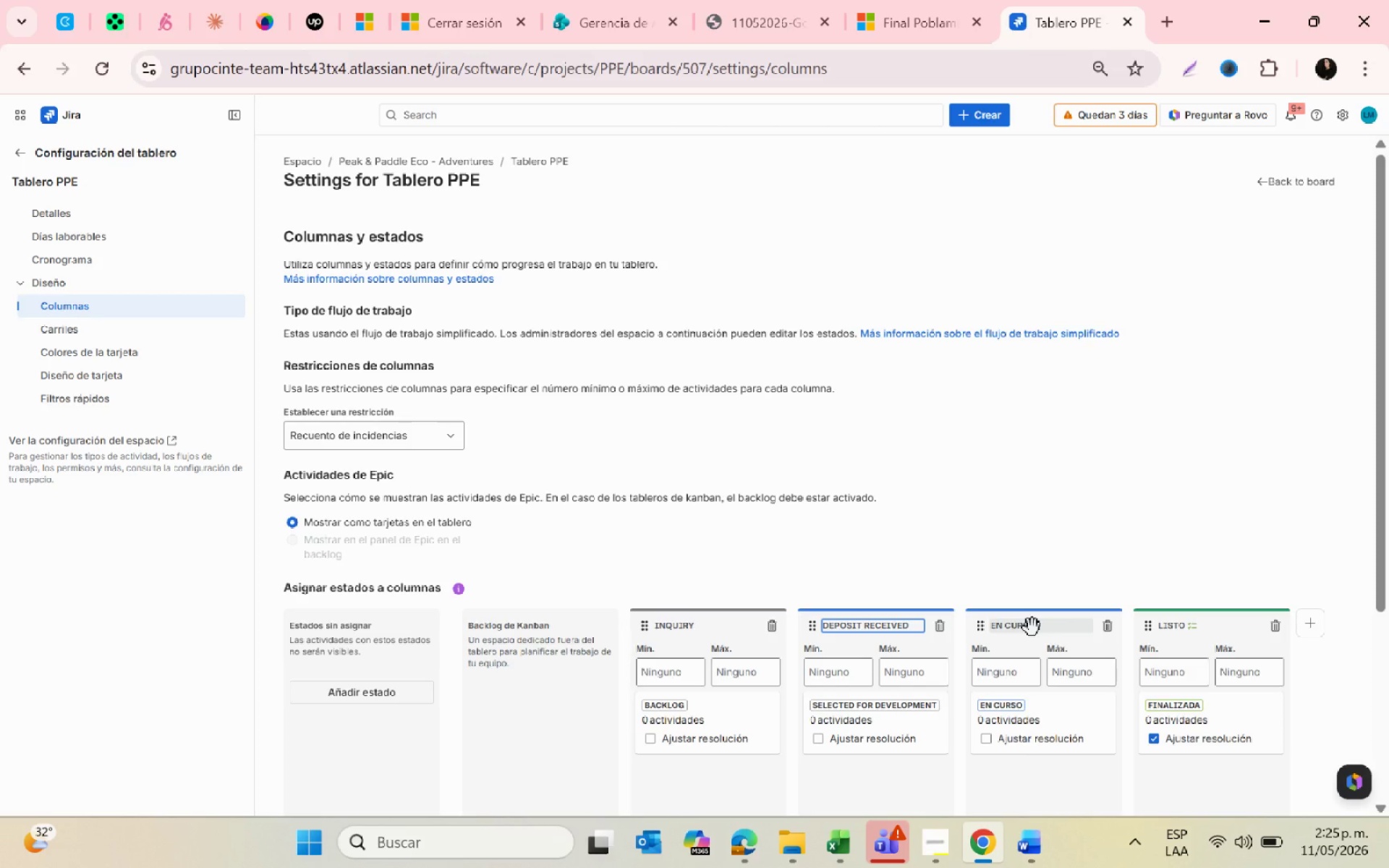 
wait(76.73)
 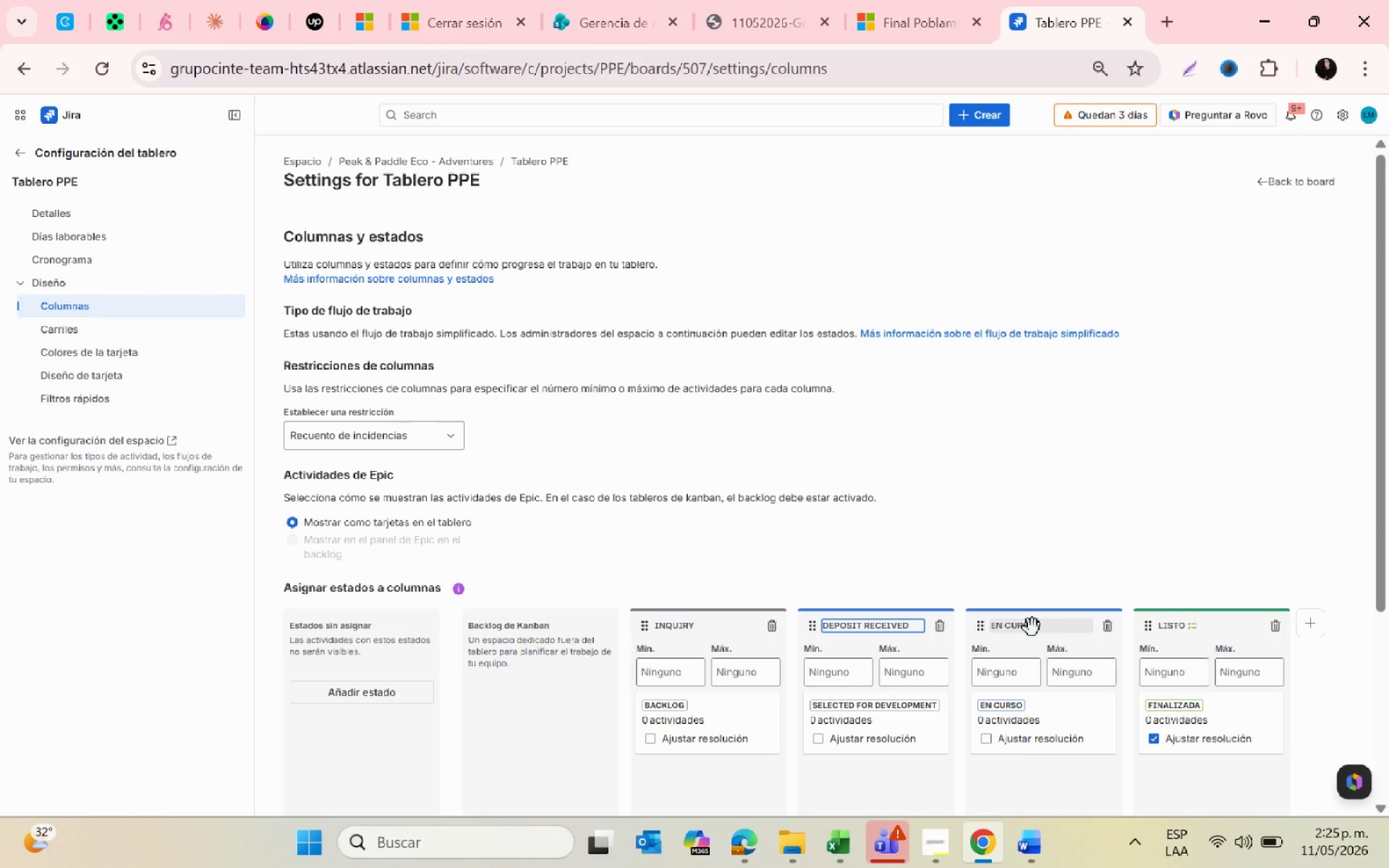 
left_click([1032, 628])
 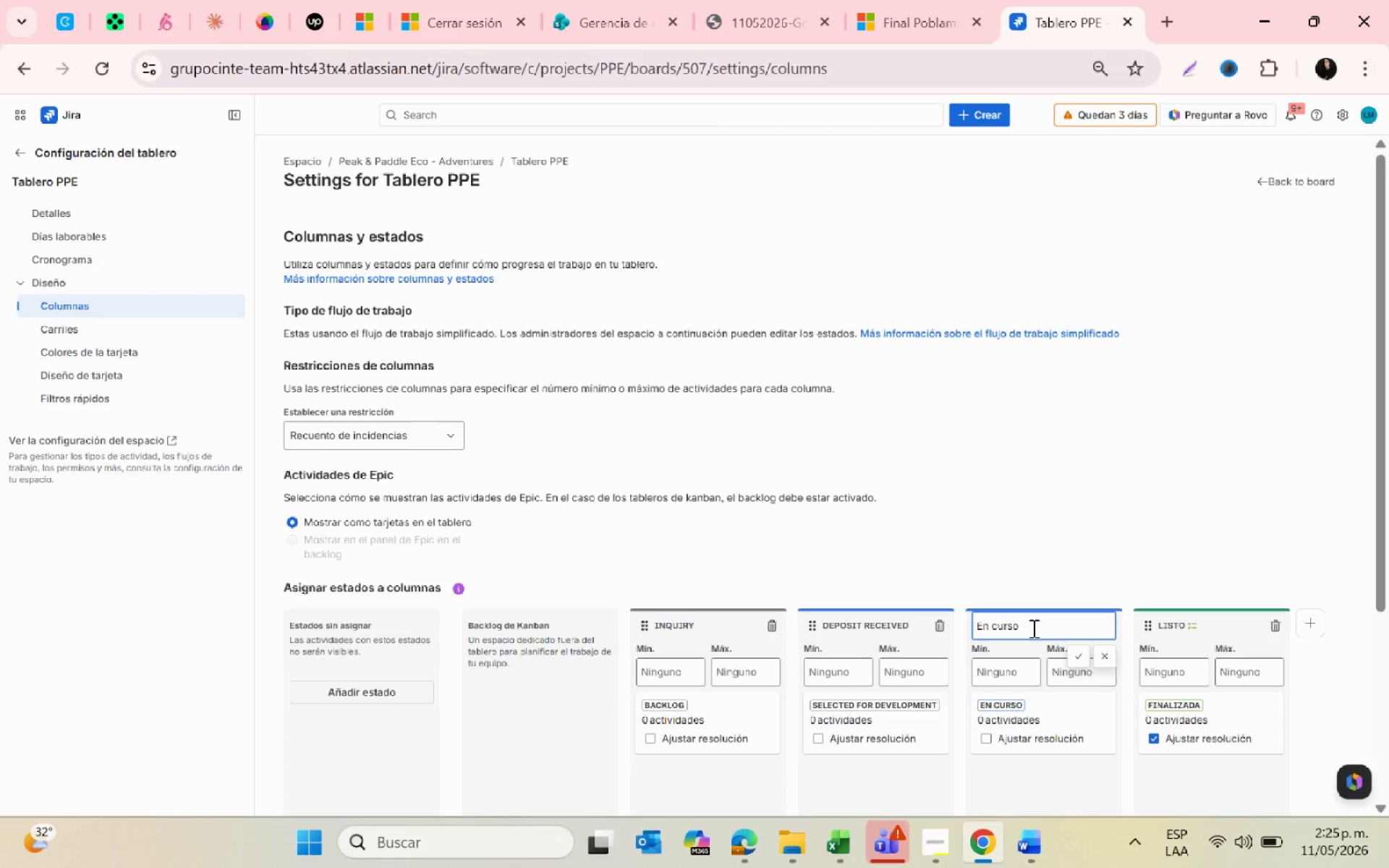 
key(Backspace)
key(Backspace)
key(Backspace)
key(Backspace)
key(Backspace)
key(Backspace)
key(Backspace)
key(Backspace)
key(Backspace)
type(Logisti)
 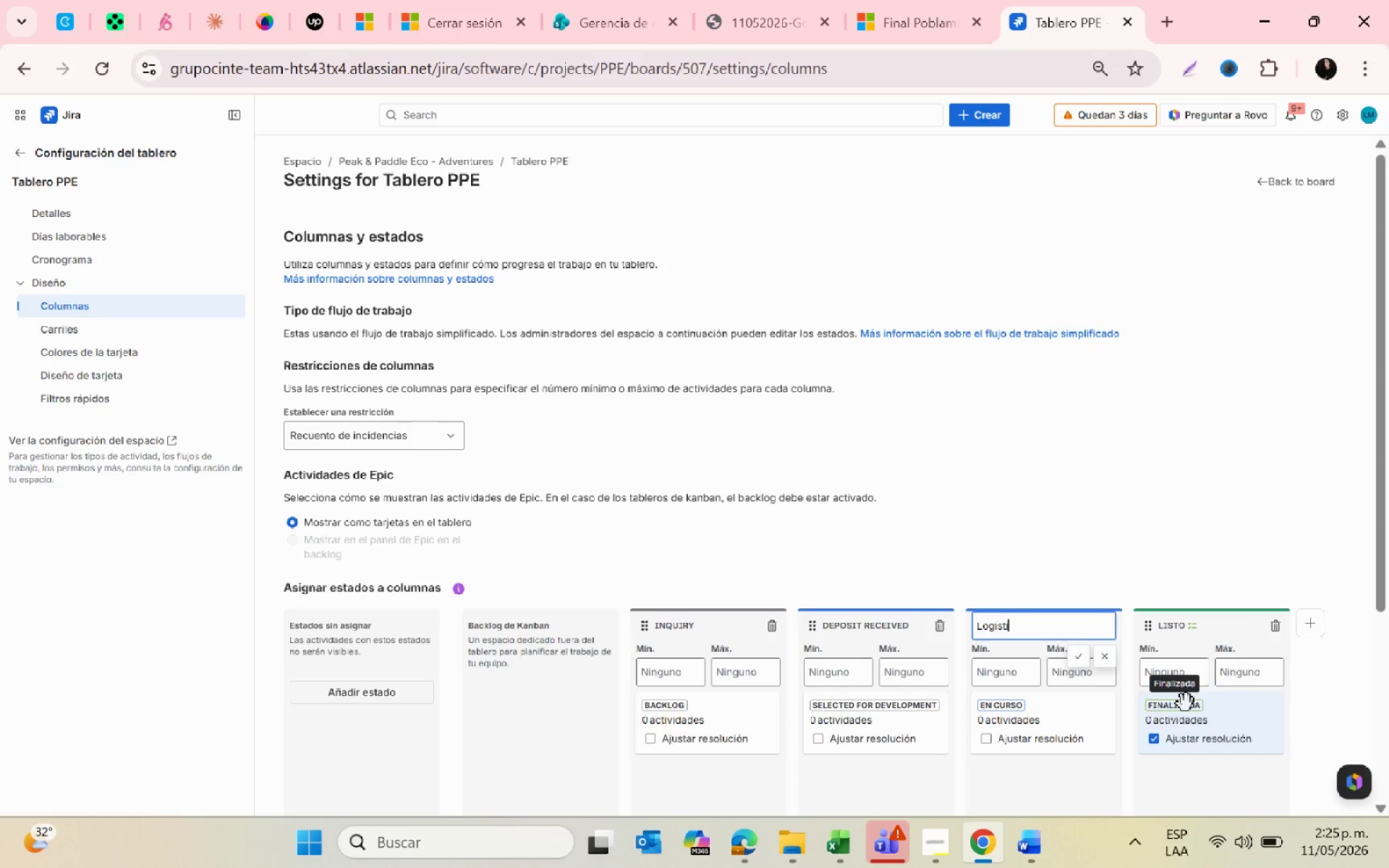 
type(cs Planning)
 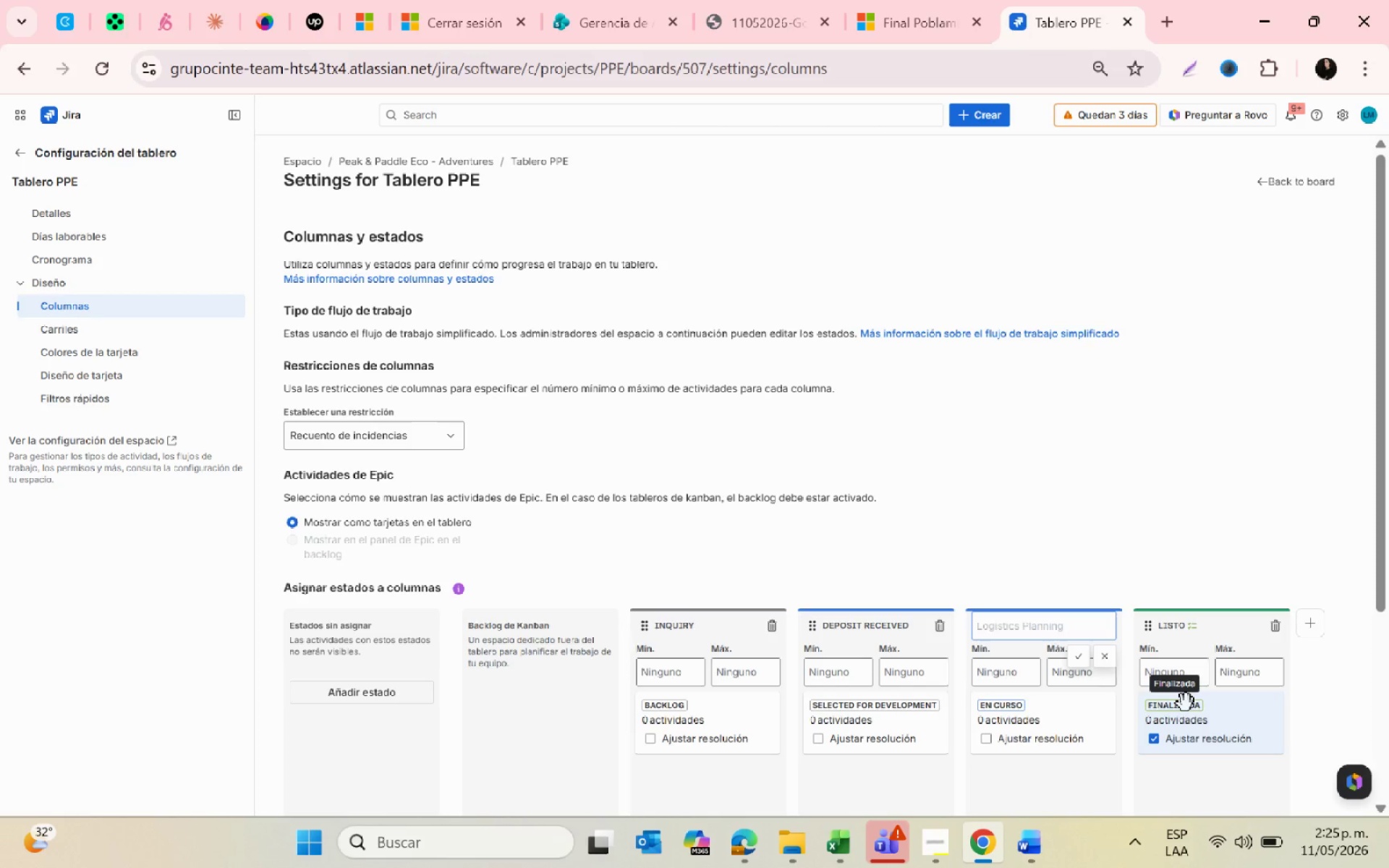 
key(Enter)
 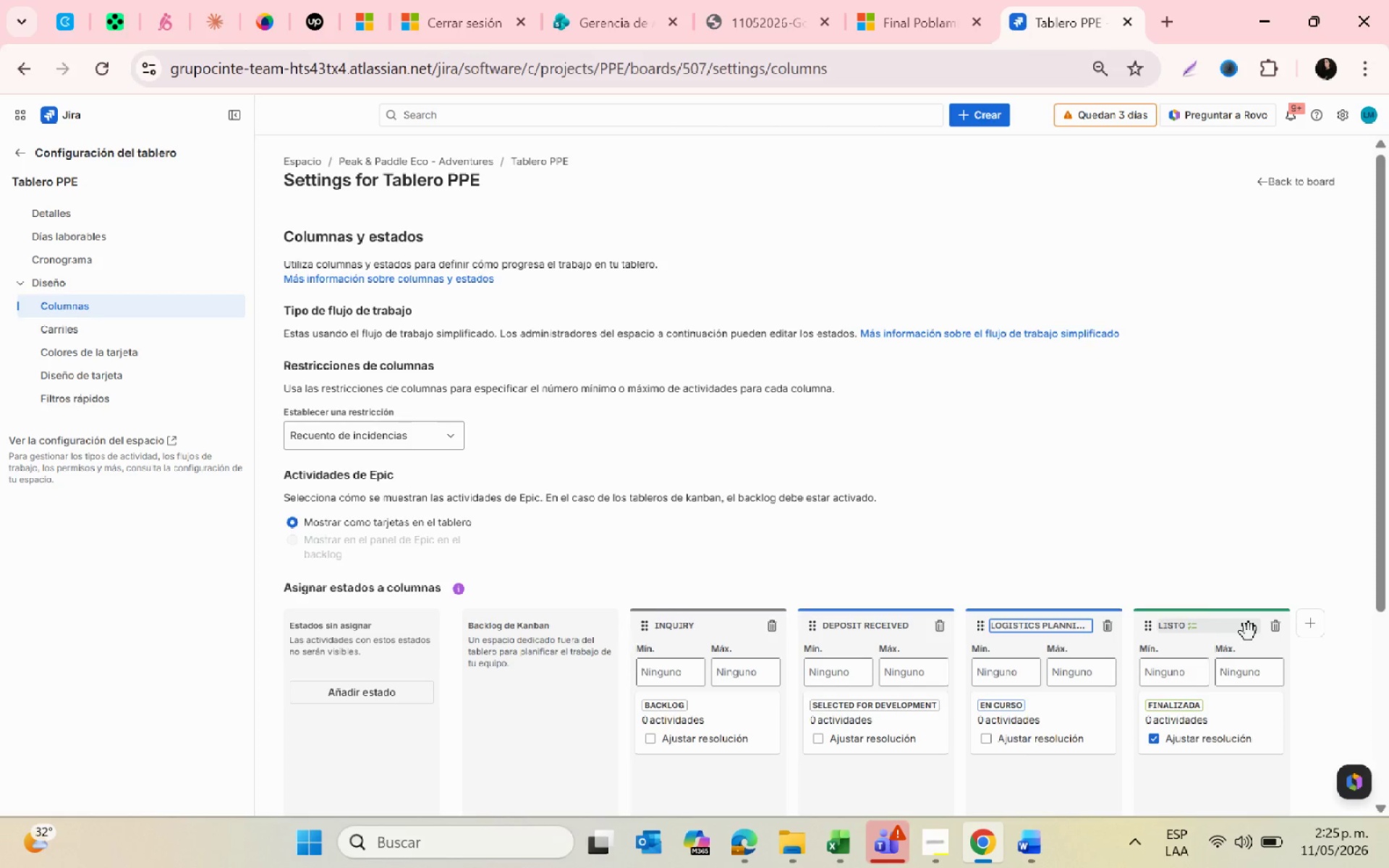 
left_click([1191, 635])
 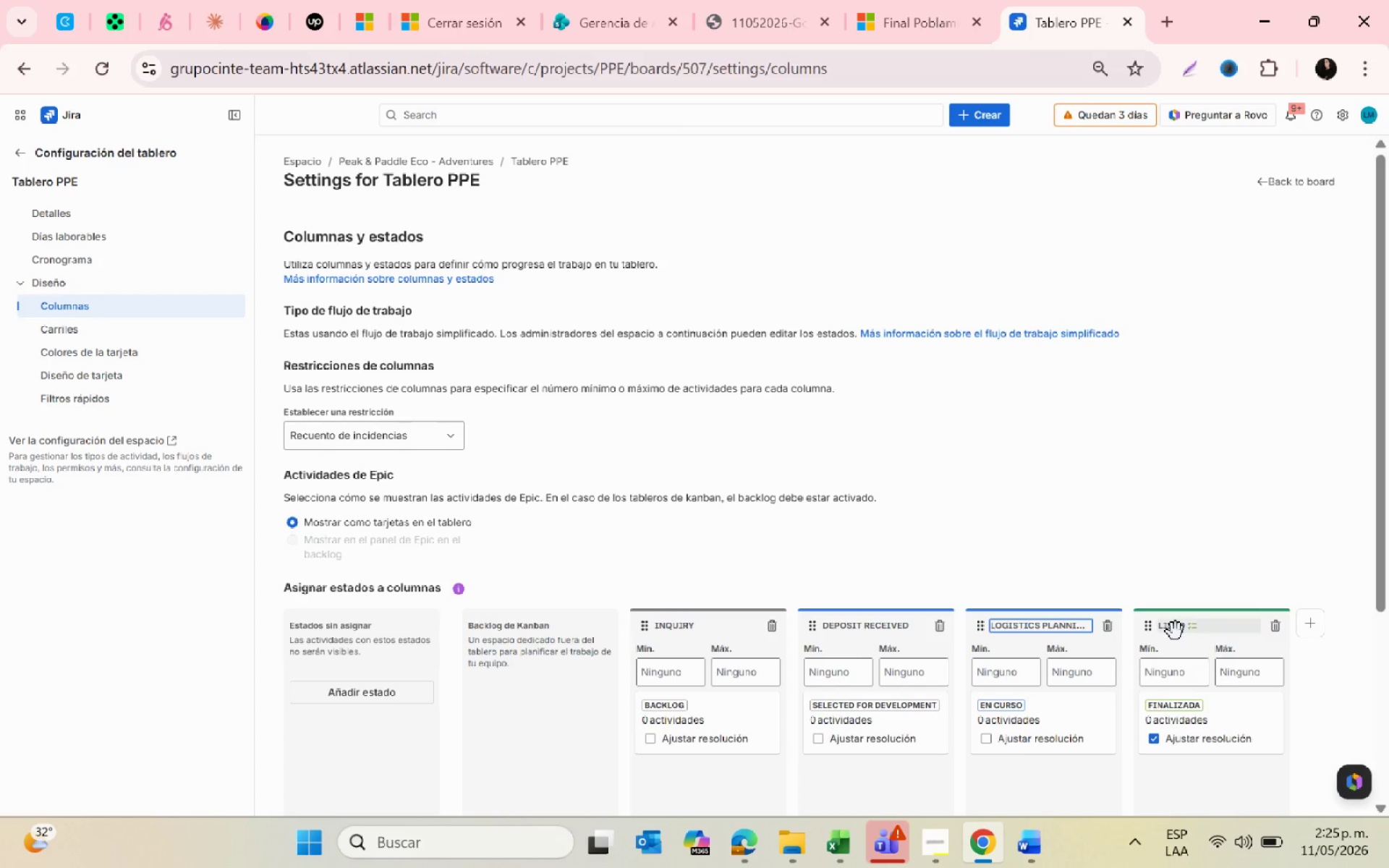 
double_click([1176, 631])
 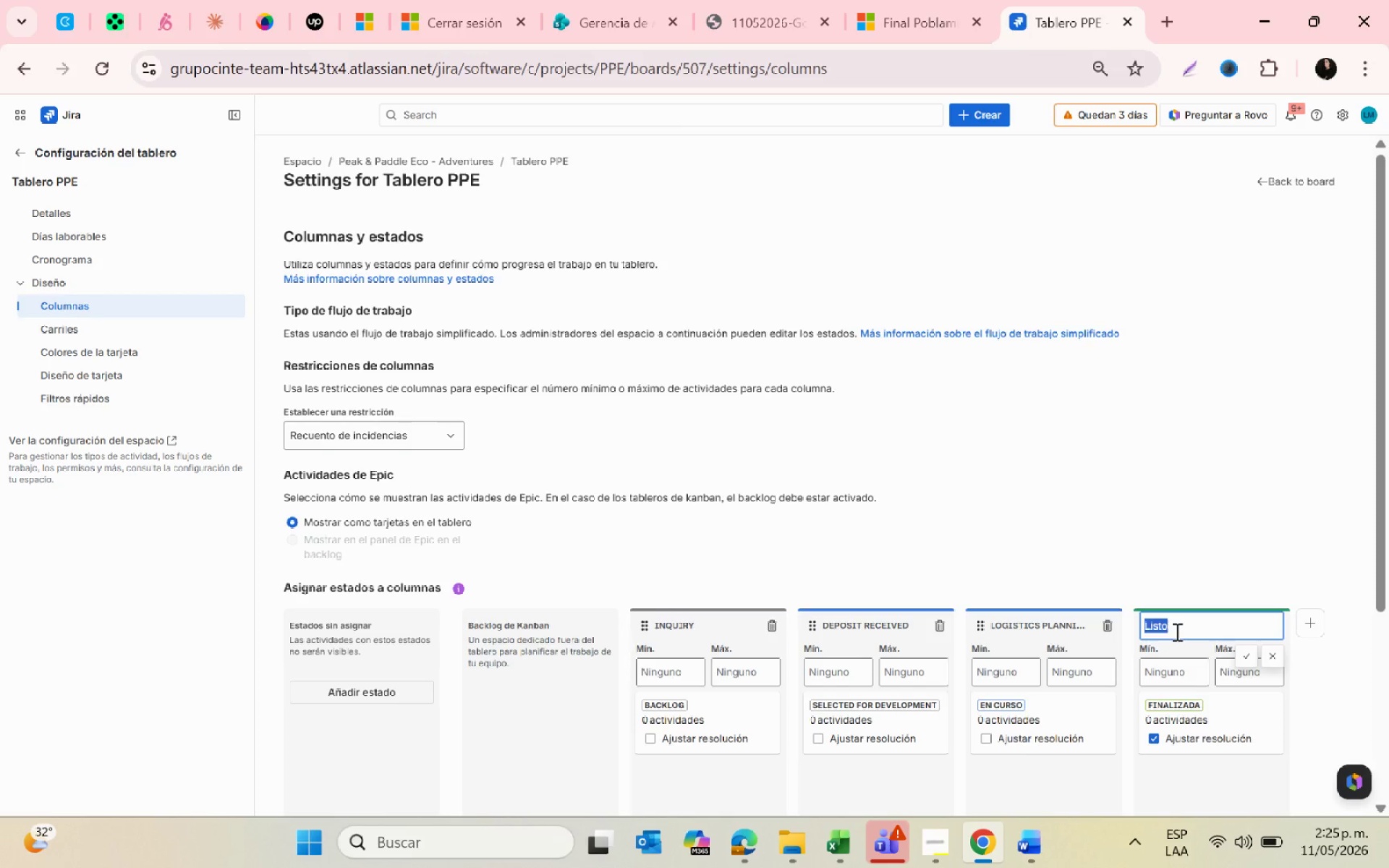 
key(Backspace)
type(Post )
key(Backspace)
type(-Trip Review)
 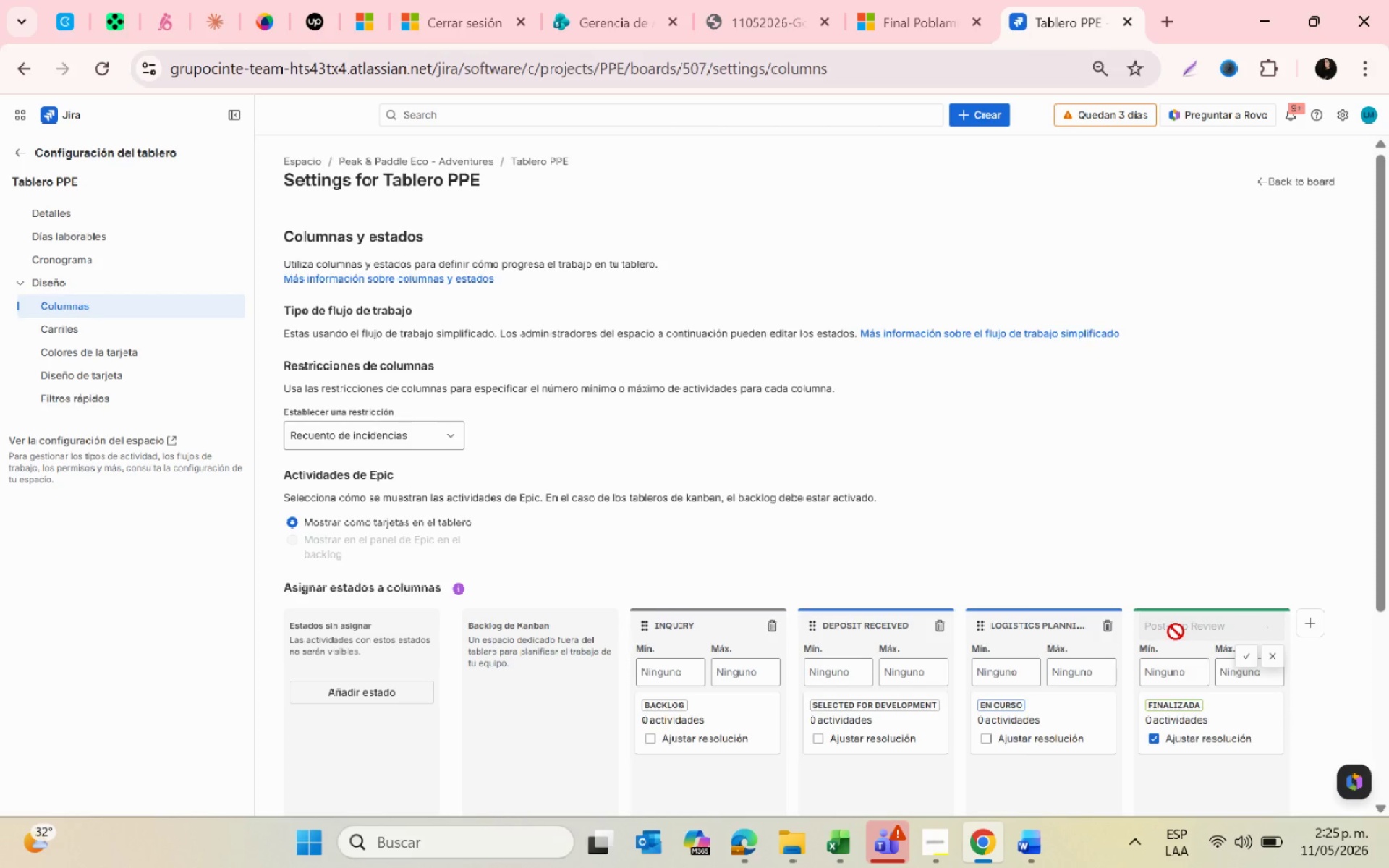 
 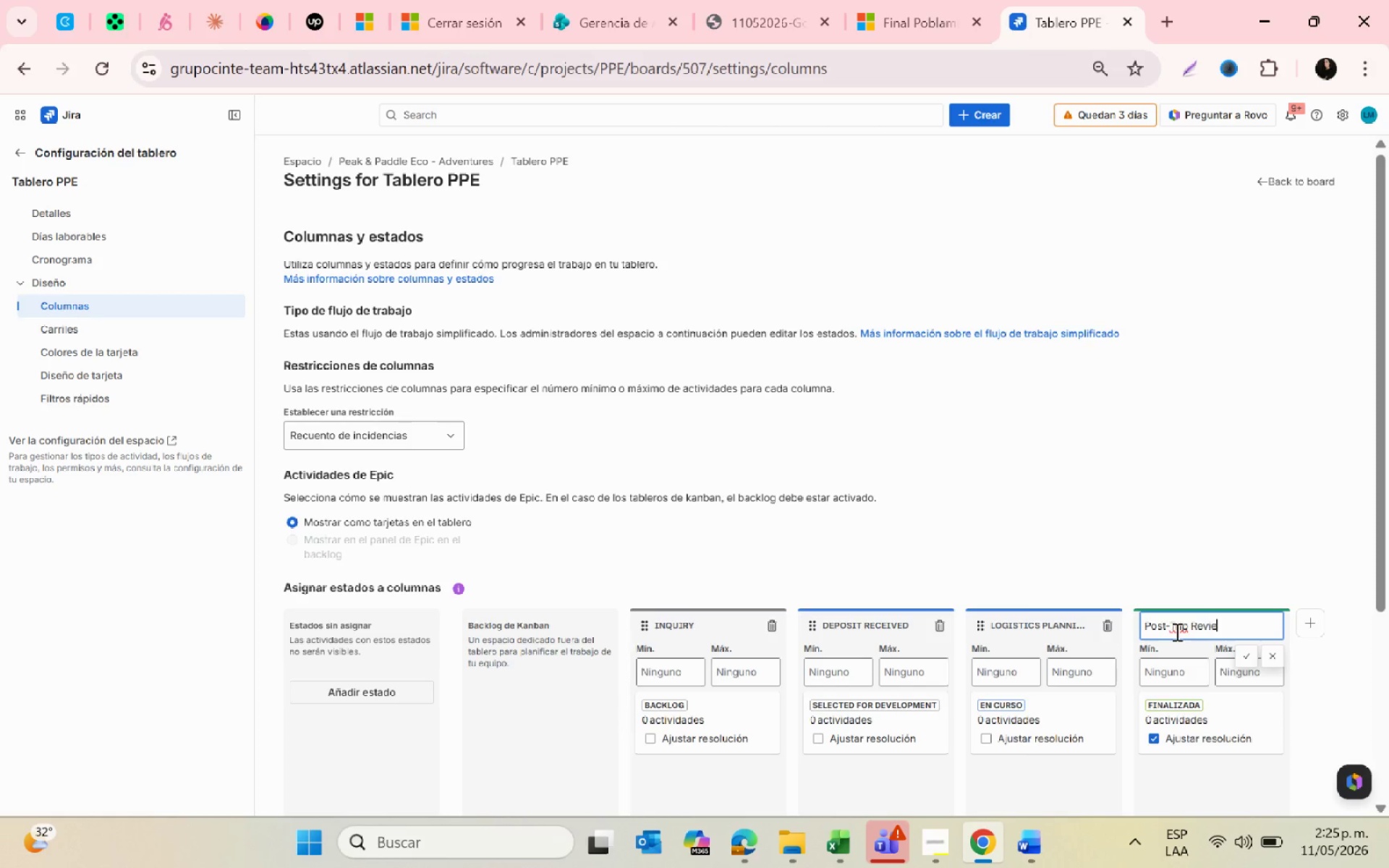 
key(Enter)
 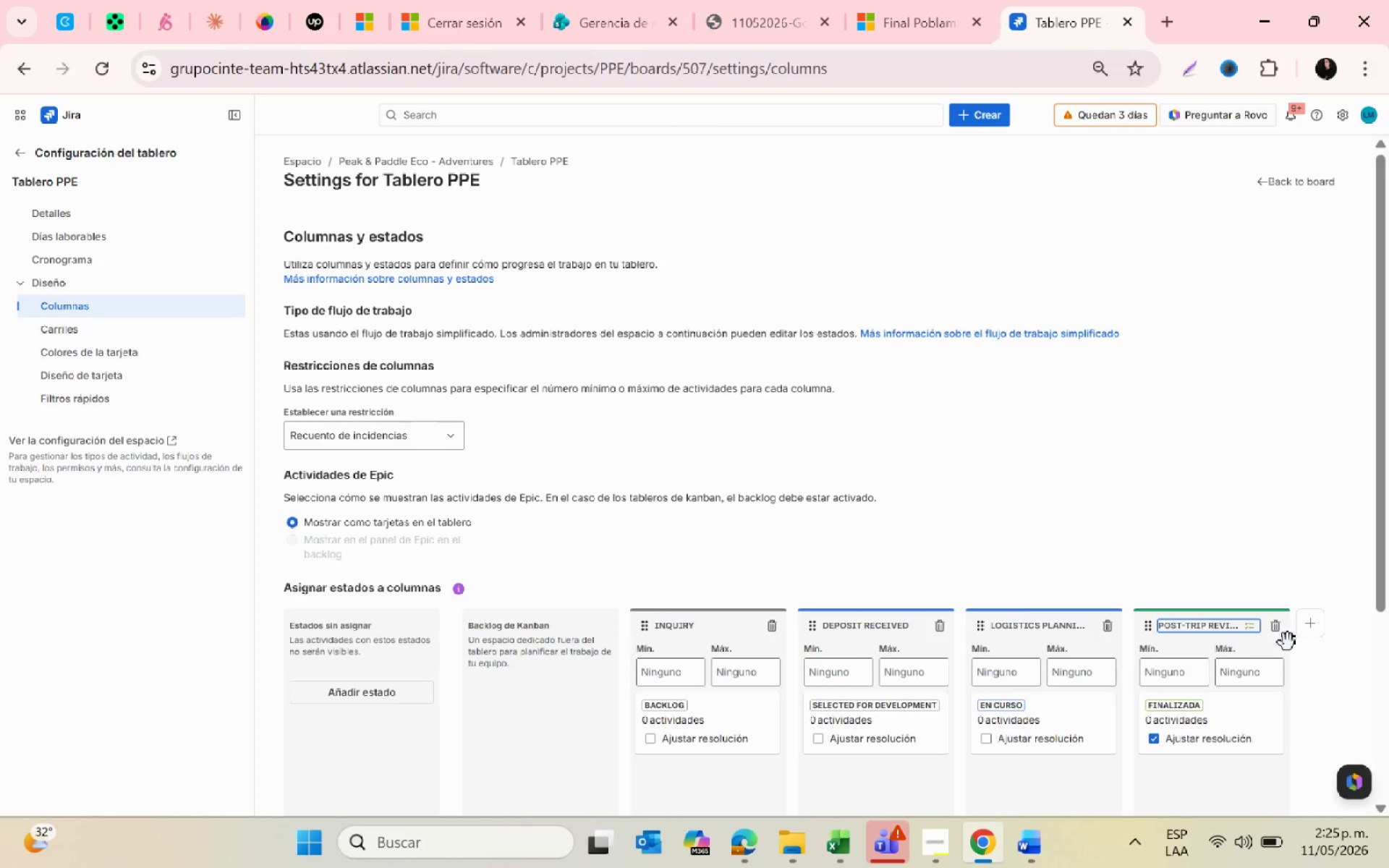 
left_click([1319, 631])
 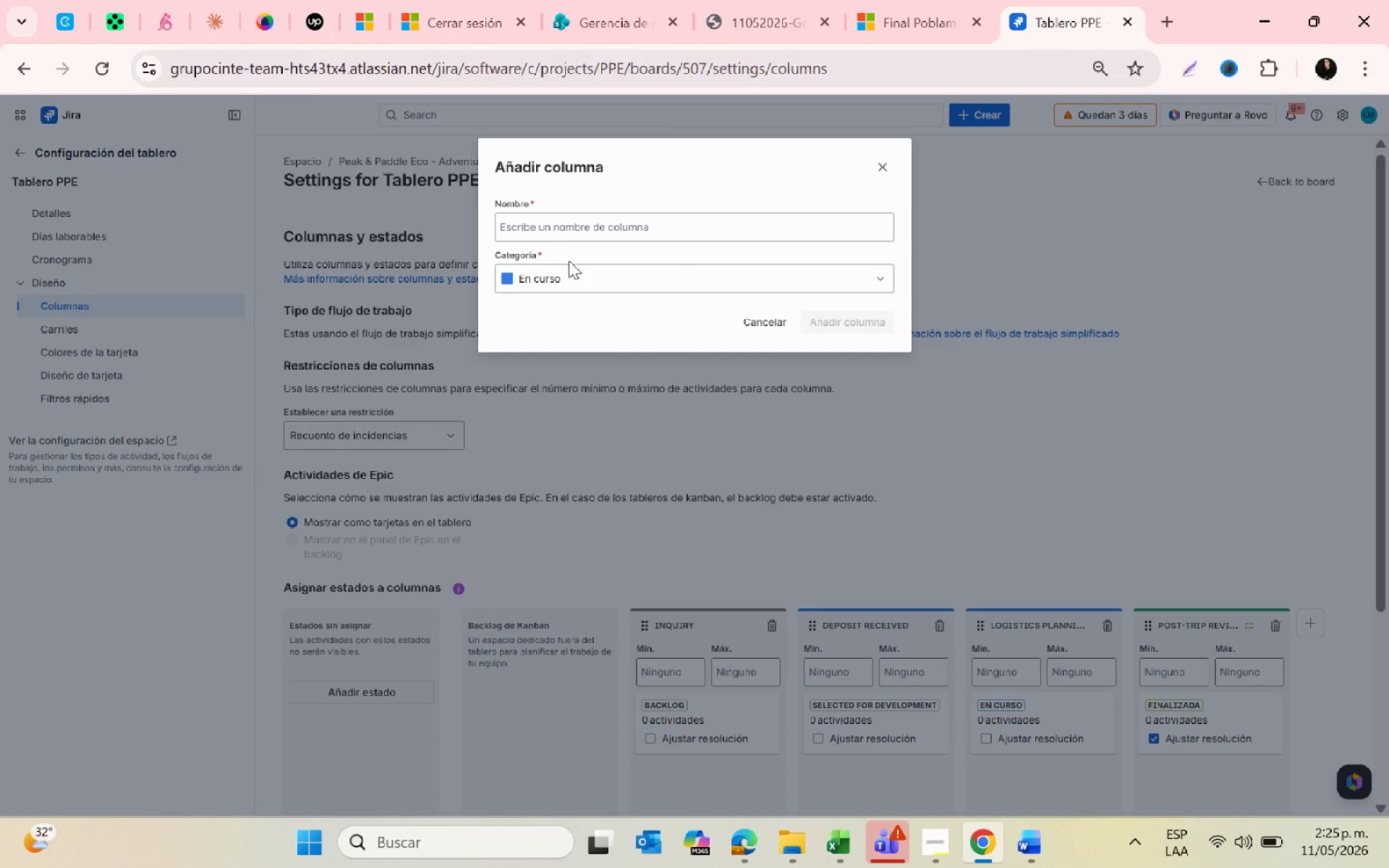 
left_click([548, 233])
 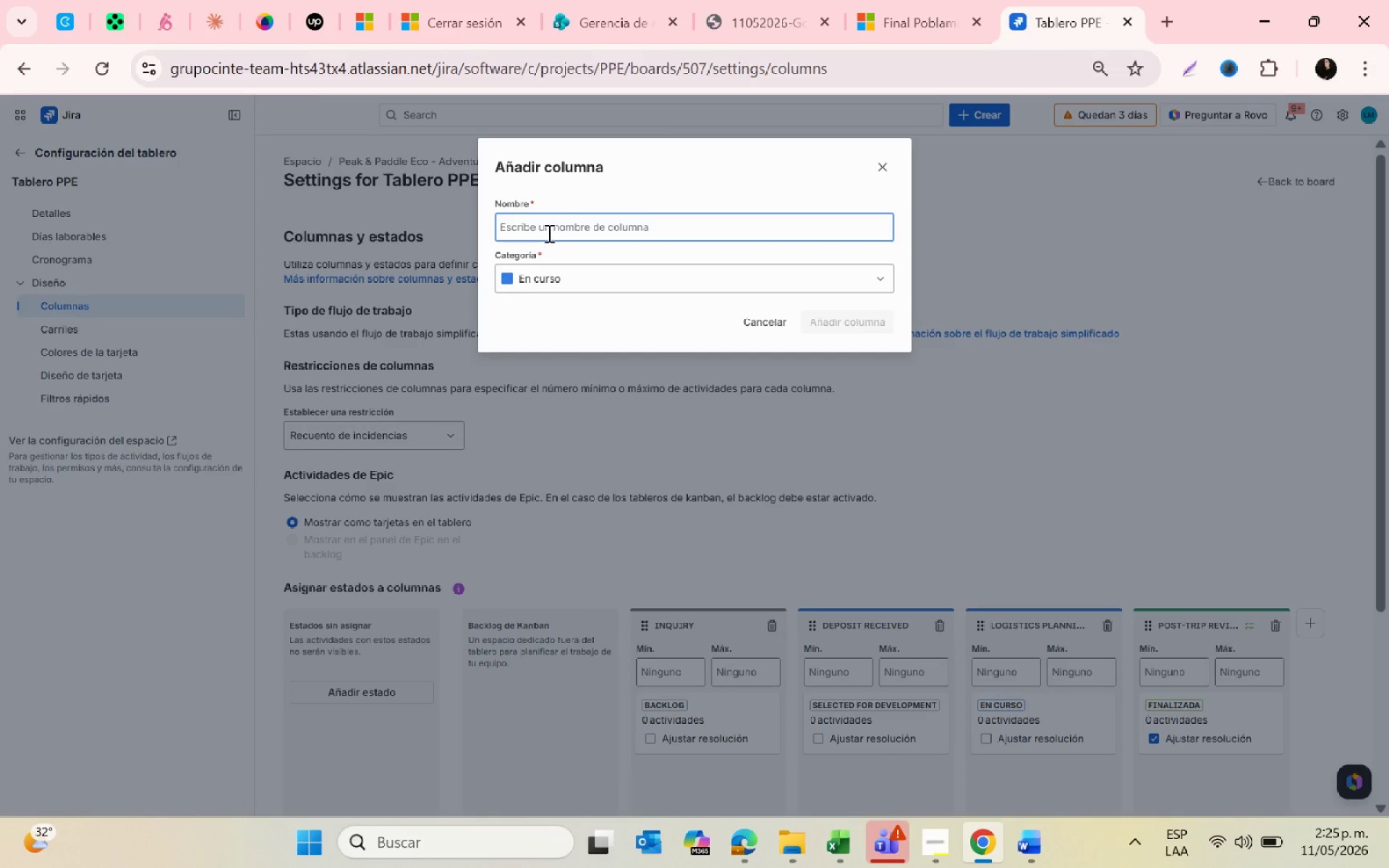 
type(Guide Assigned)
 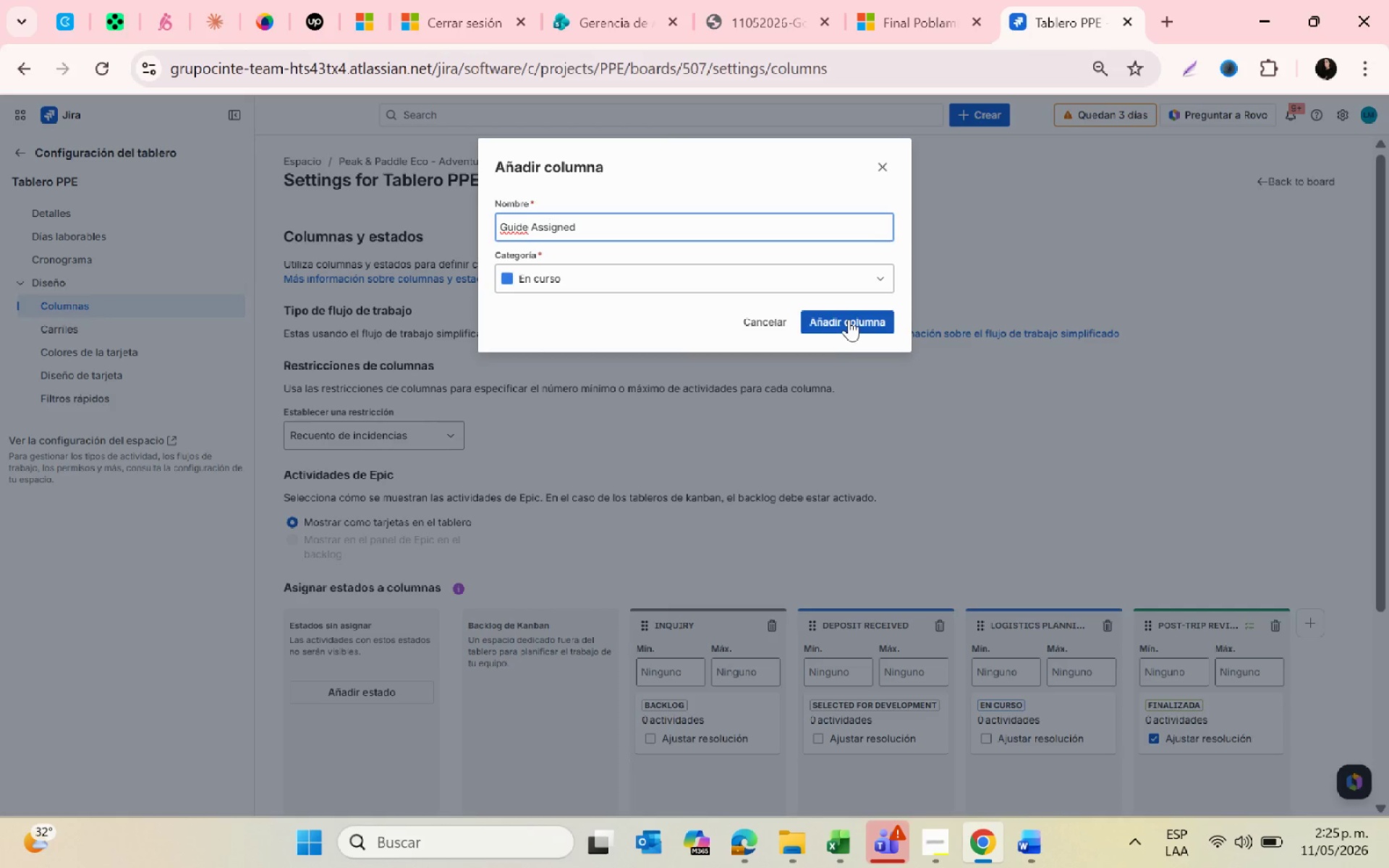 
left_click([847, 312])
 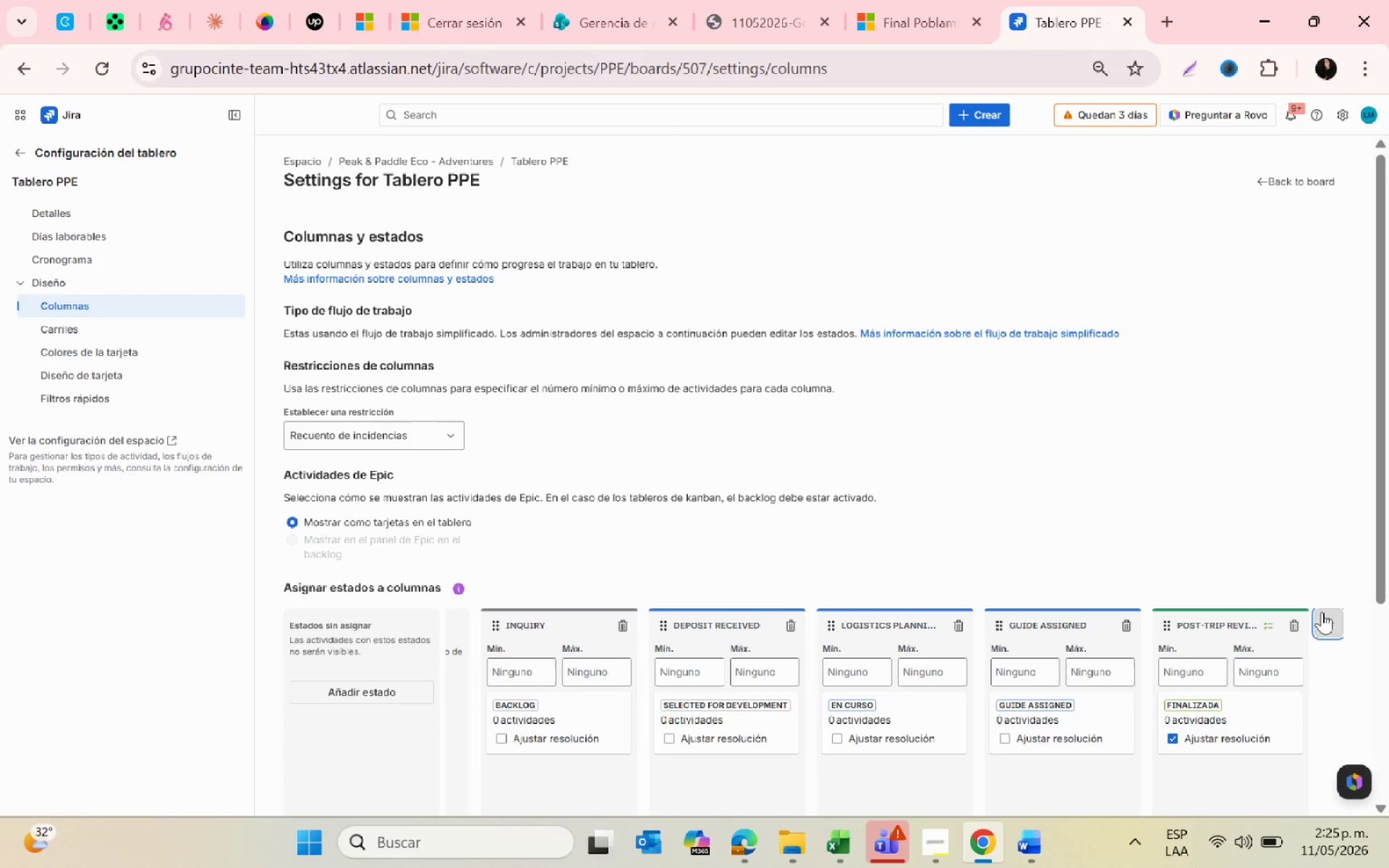 
left_click([1333, 644])
 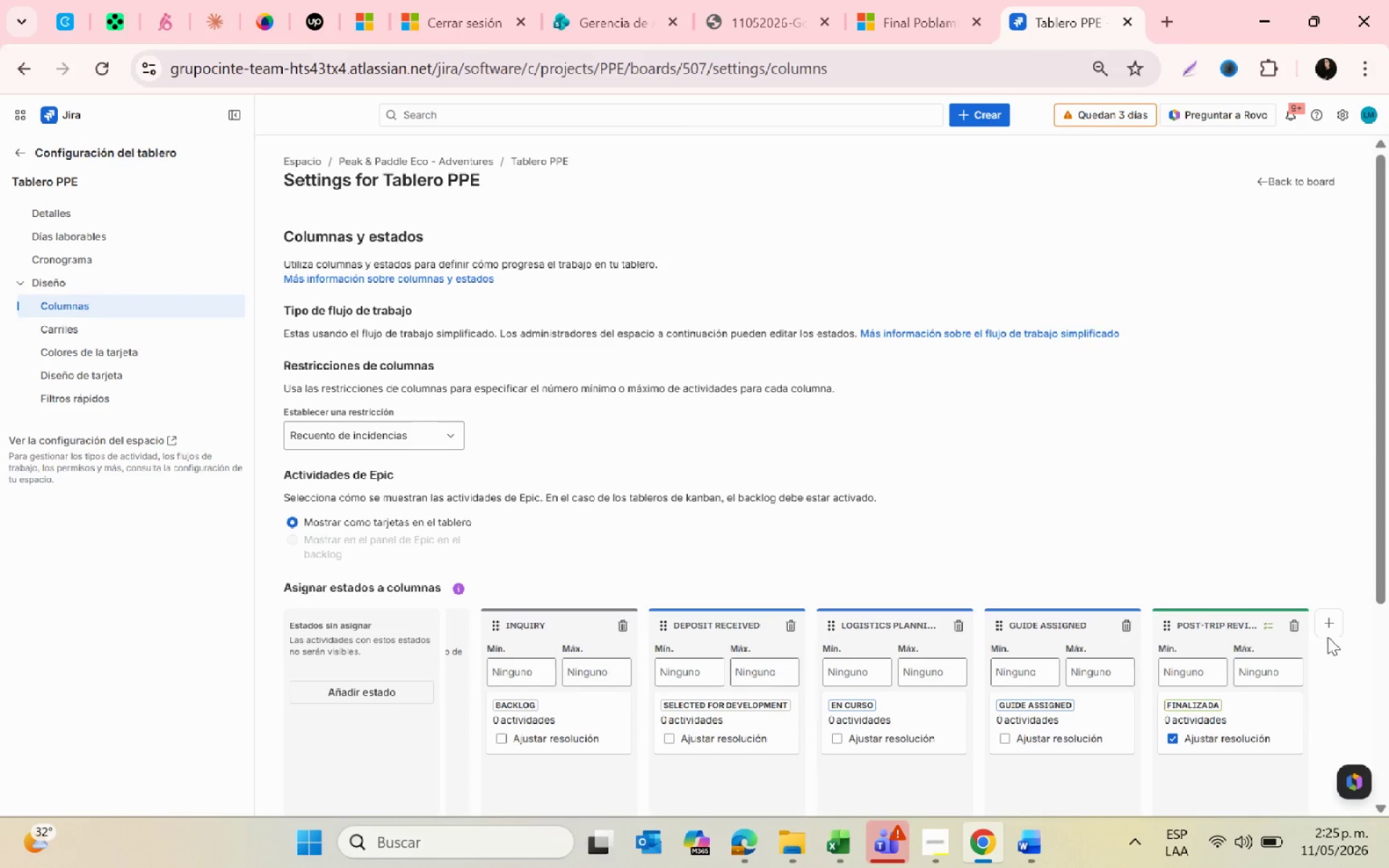 
left_click([1326, 622])
 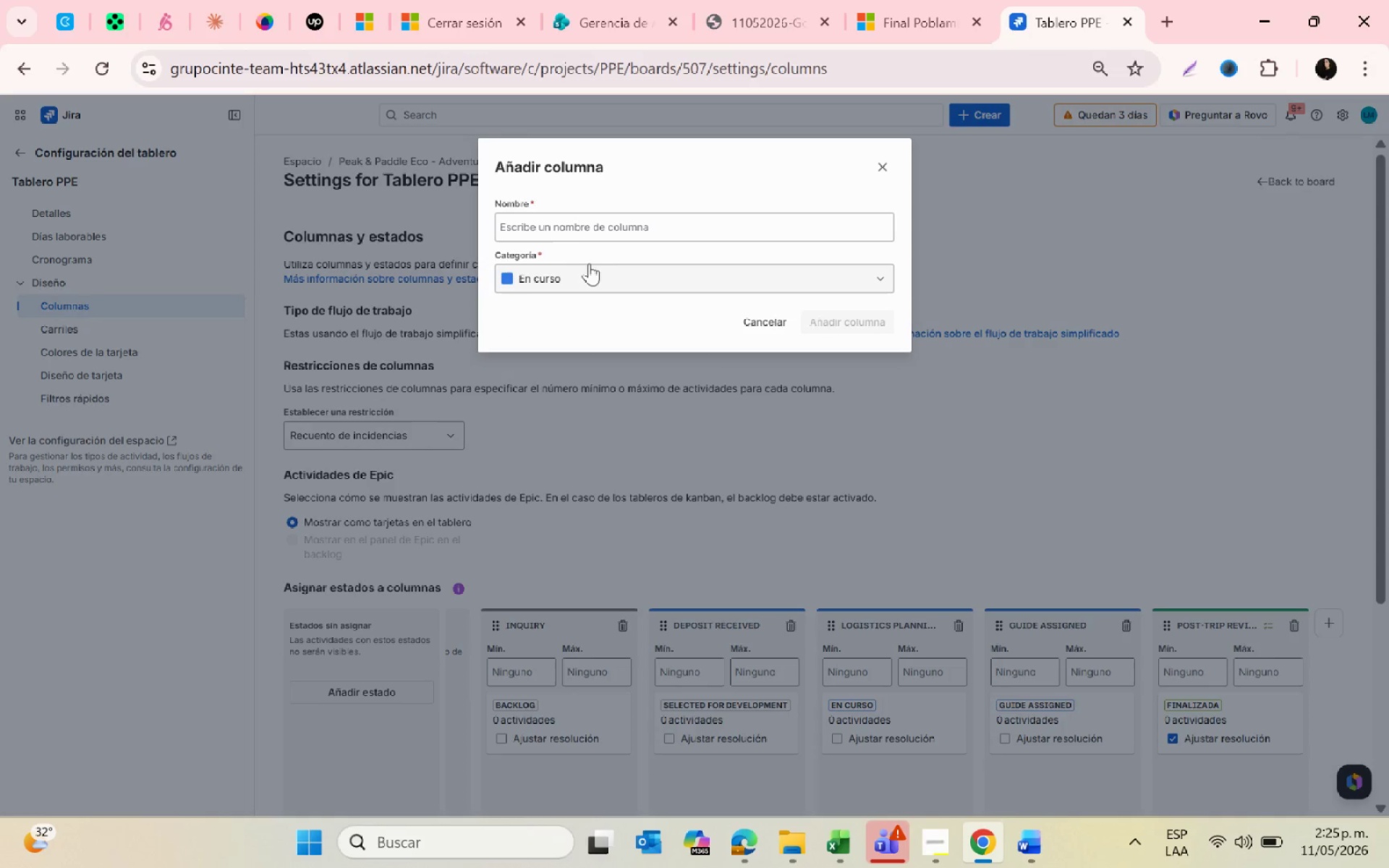 
left_click([572, 230])
 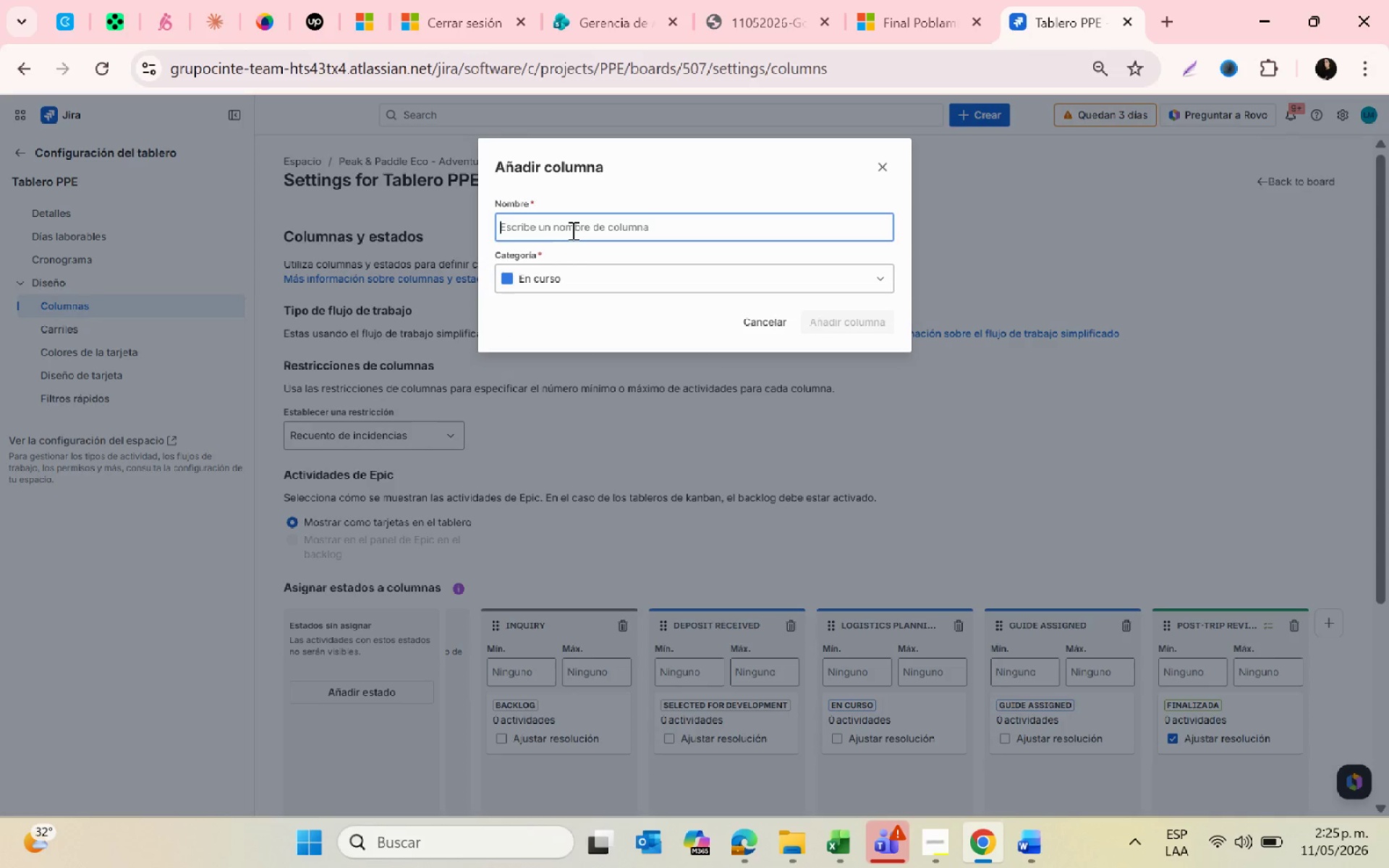 
type(Trip Active)
 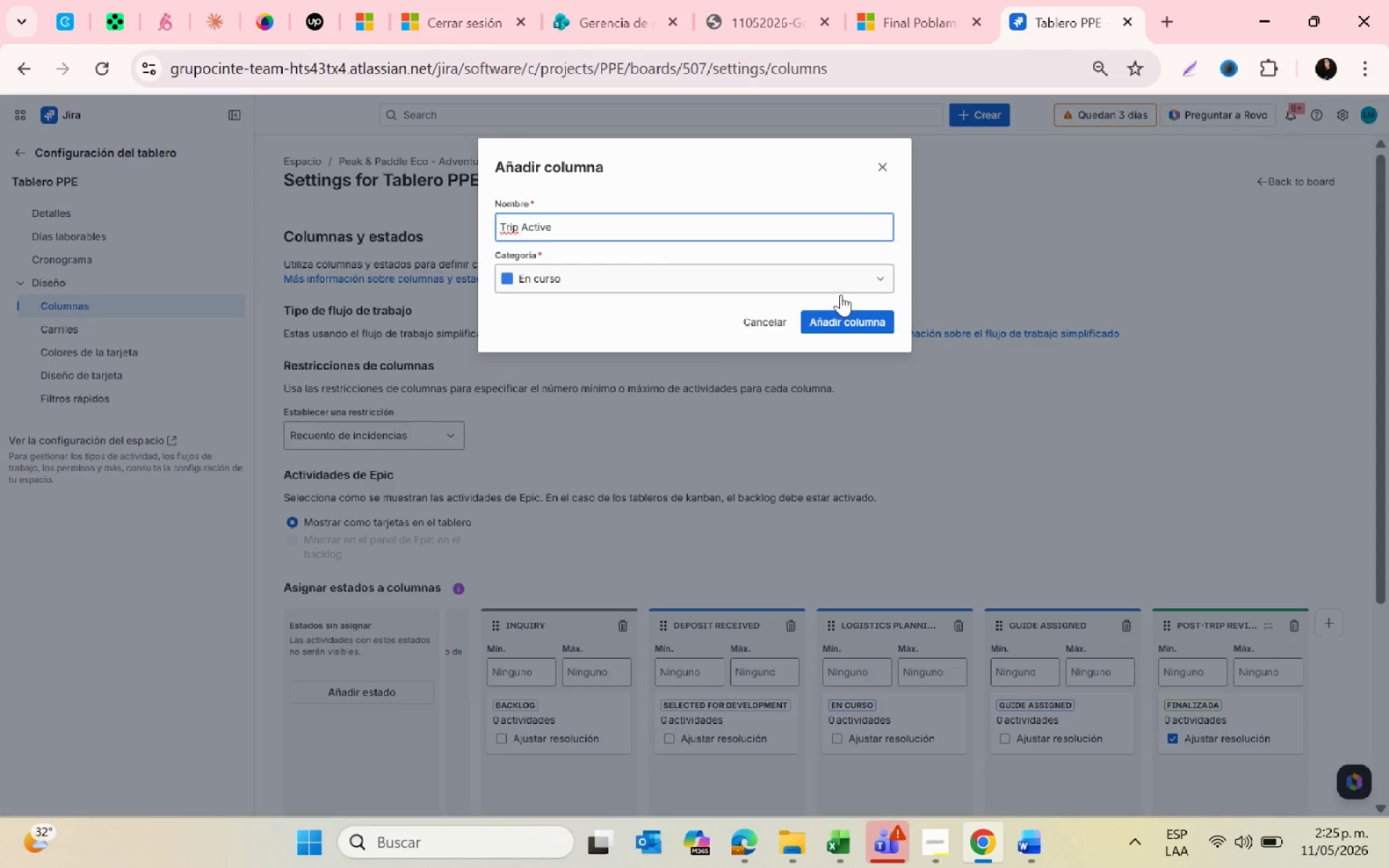 
left_click([841, 320])
 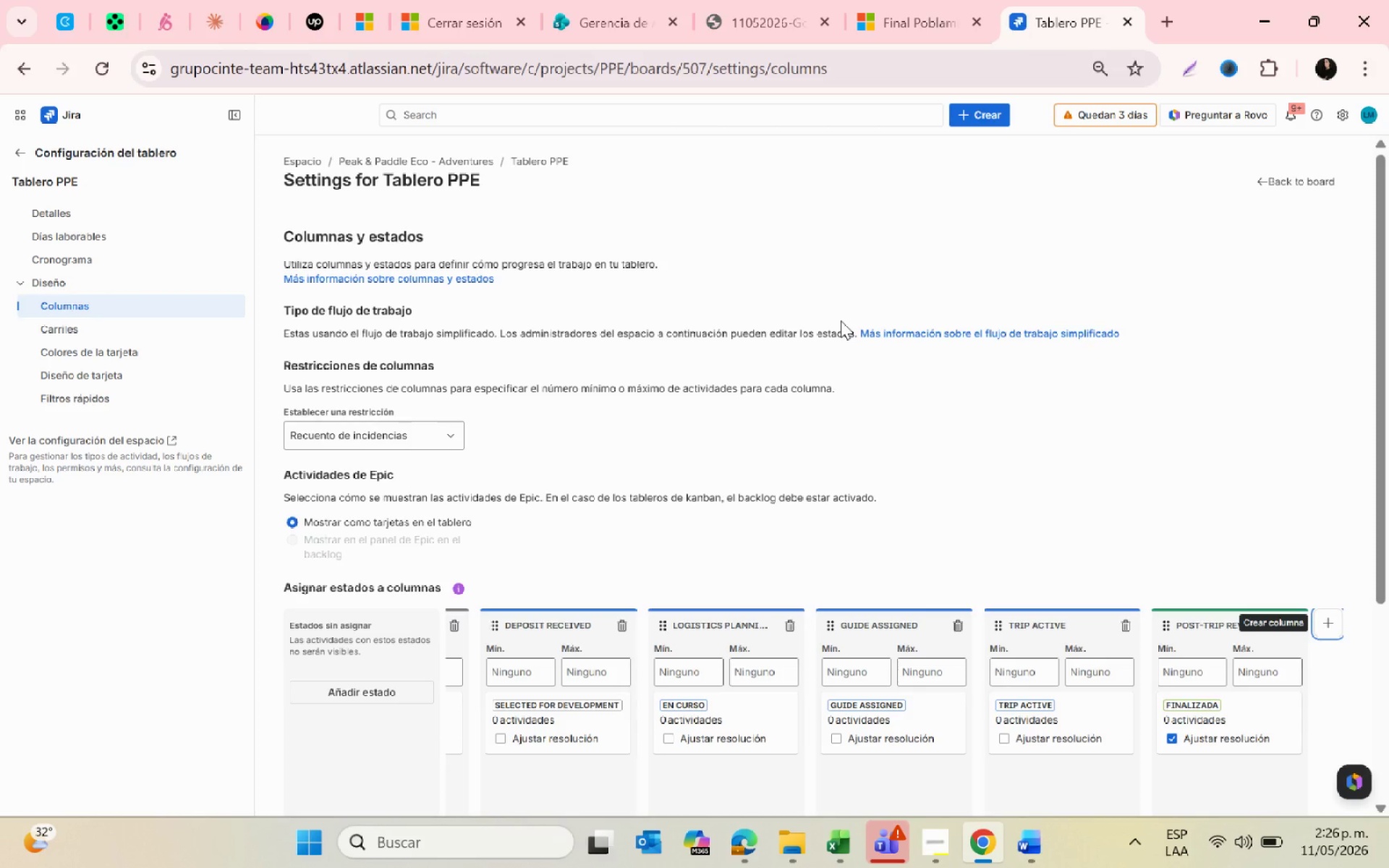 
wait(17.19)
 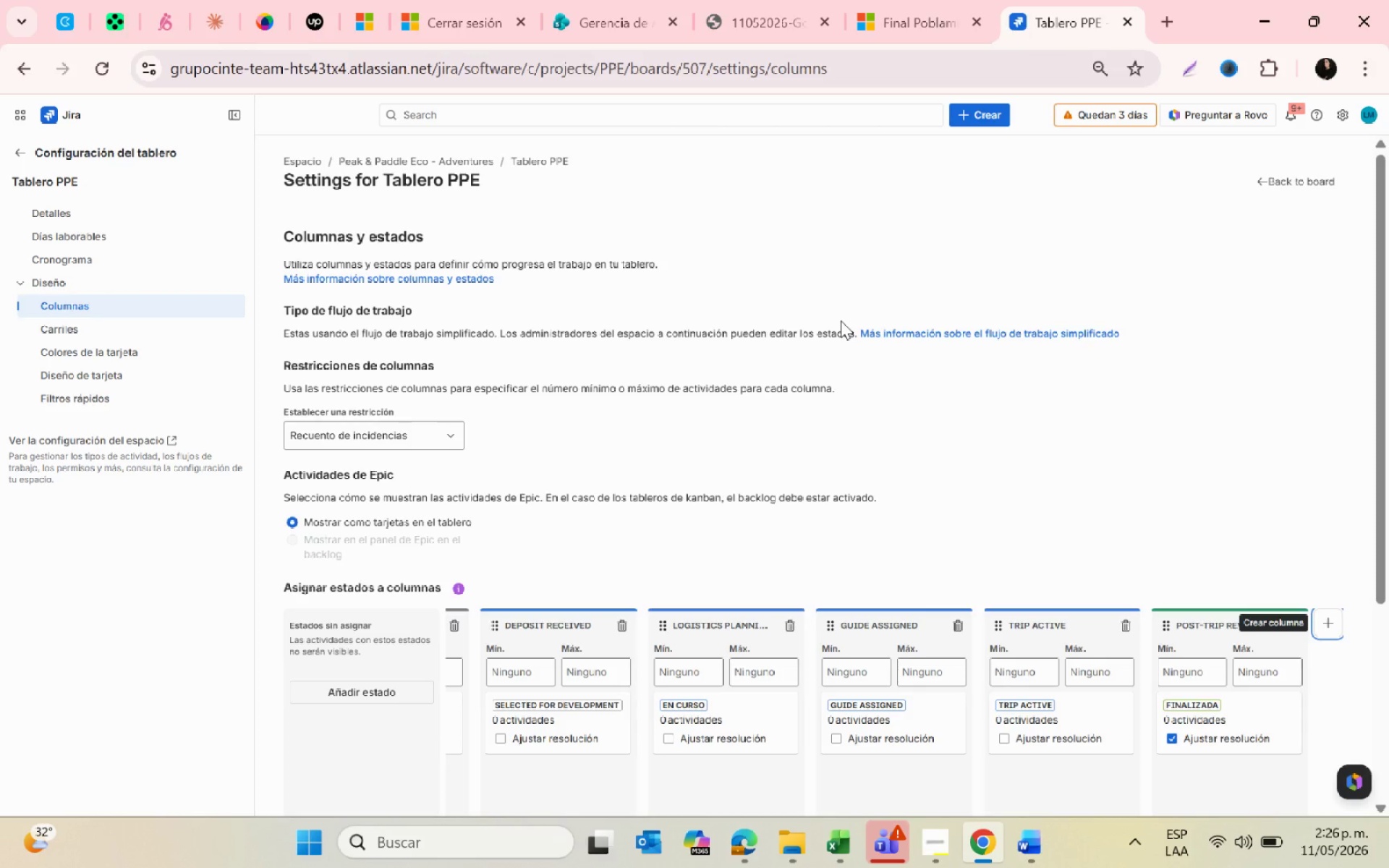 
left_click([19, 159])
 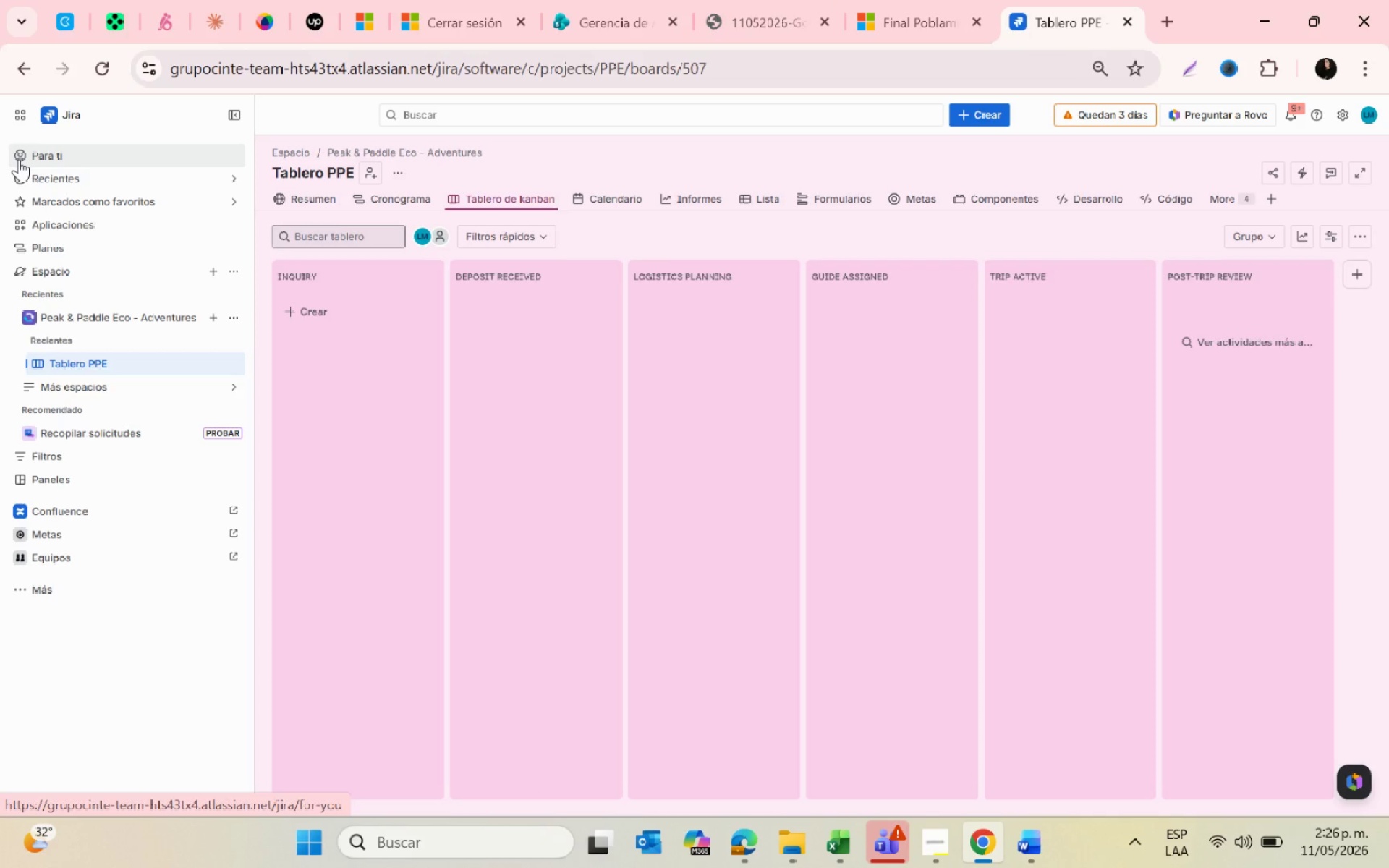 
wait(12.06)
 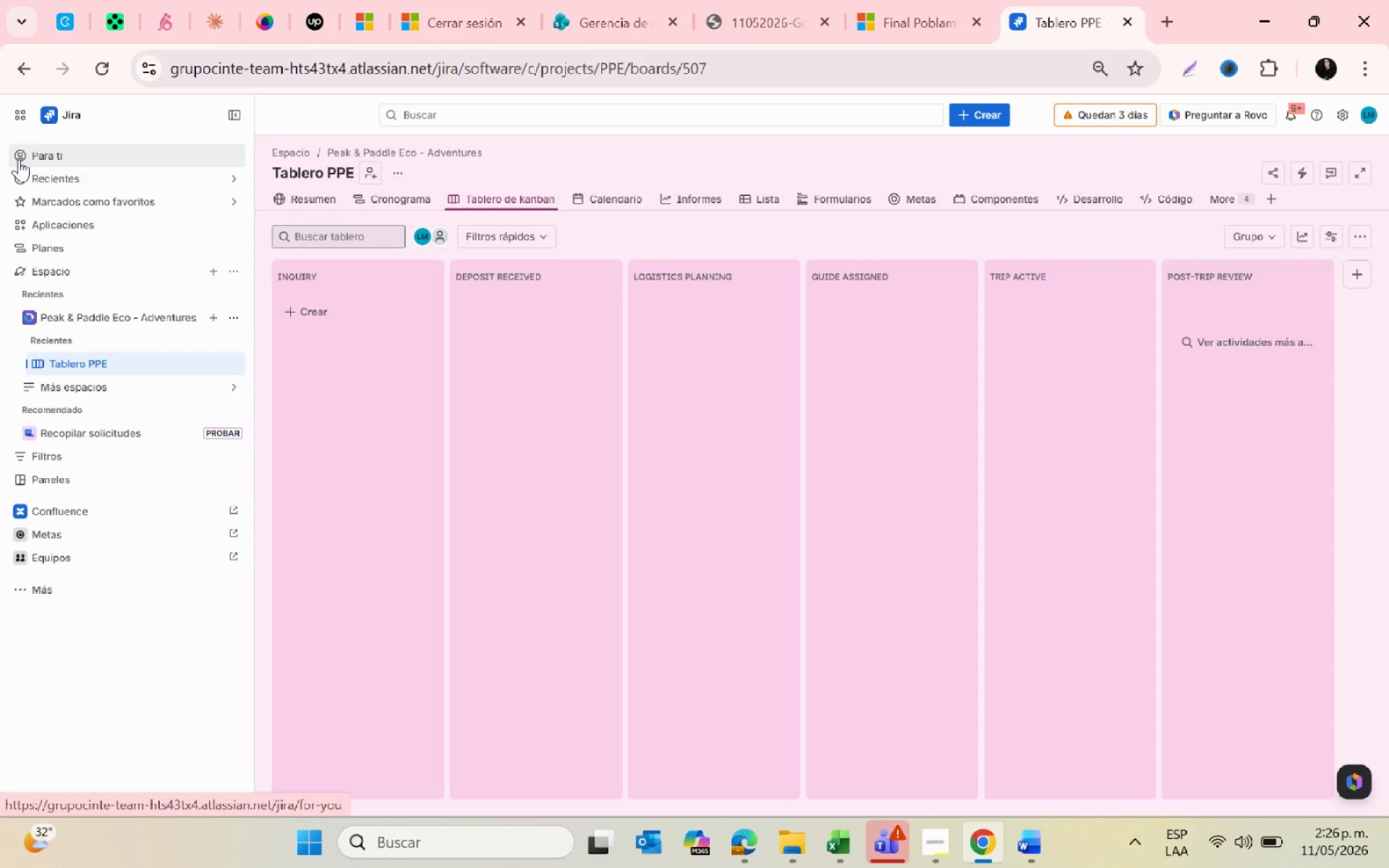 
left_click([239, 359])
 